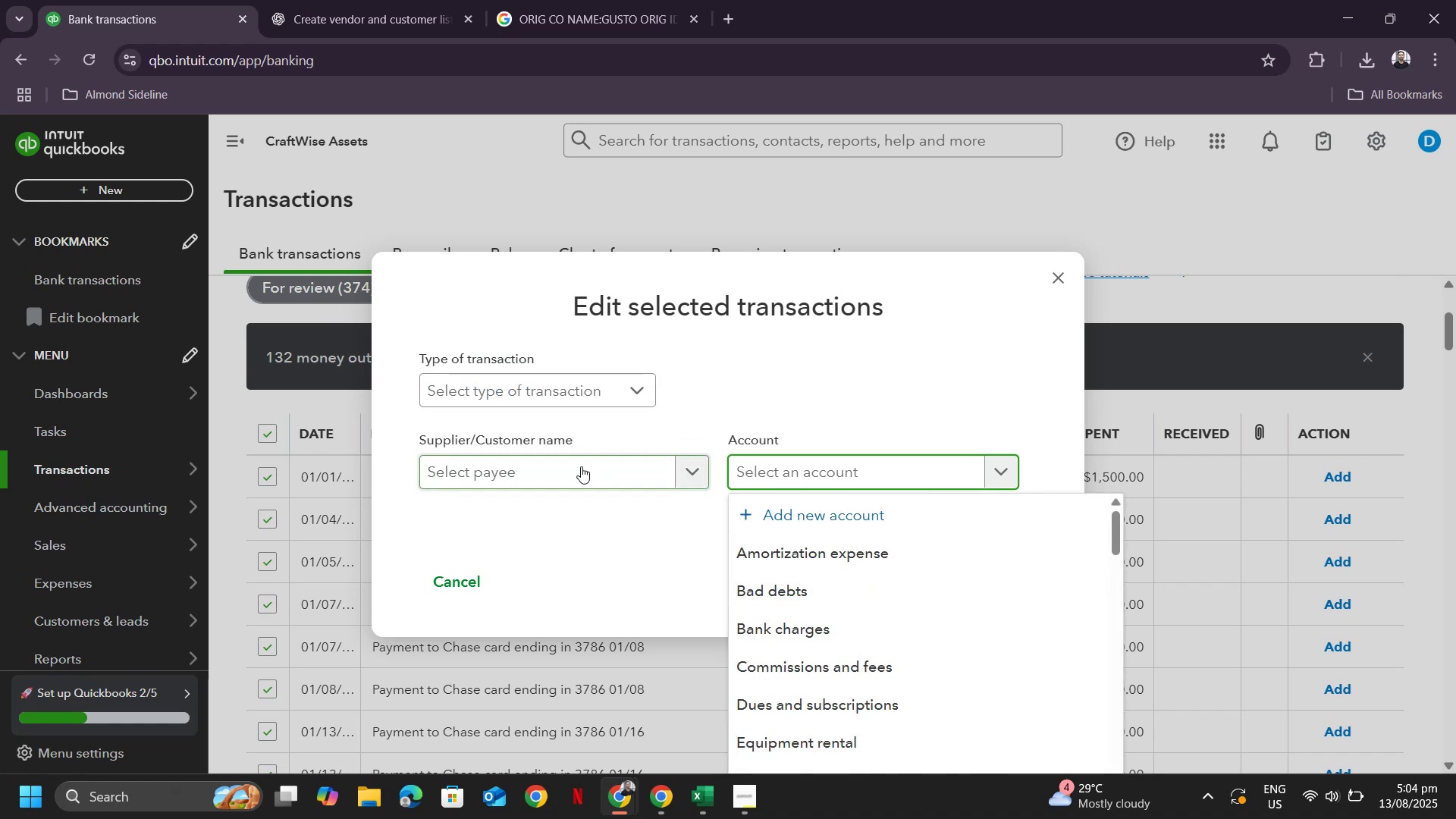 
left_click([581, 466])
 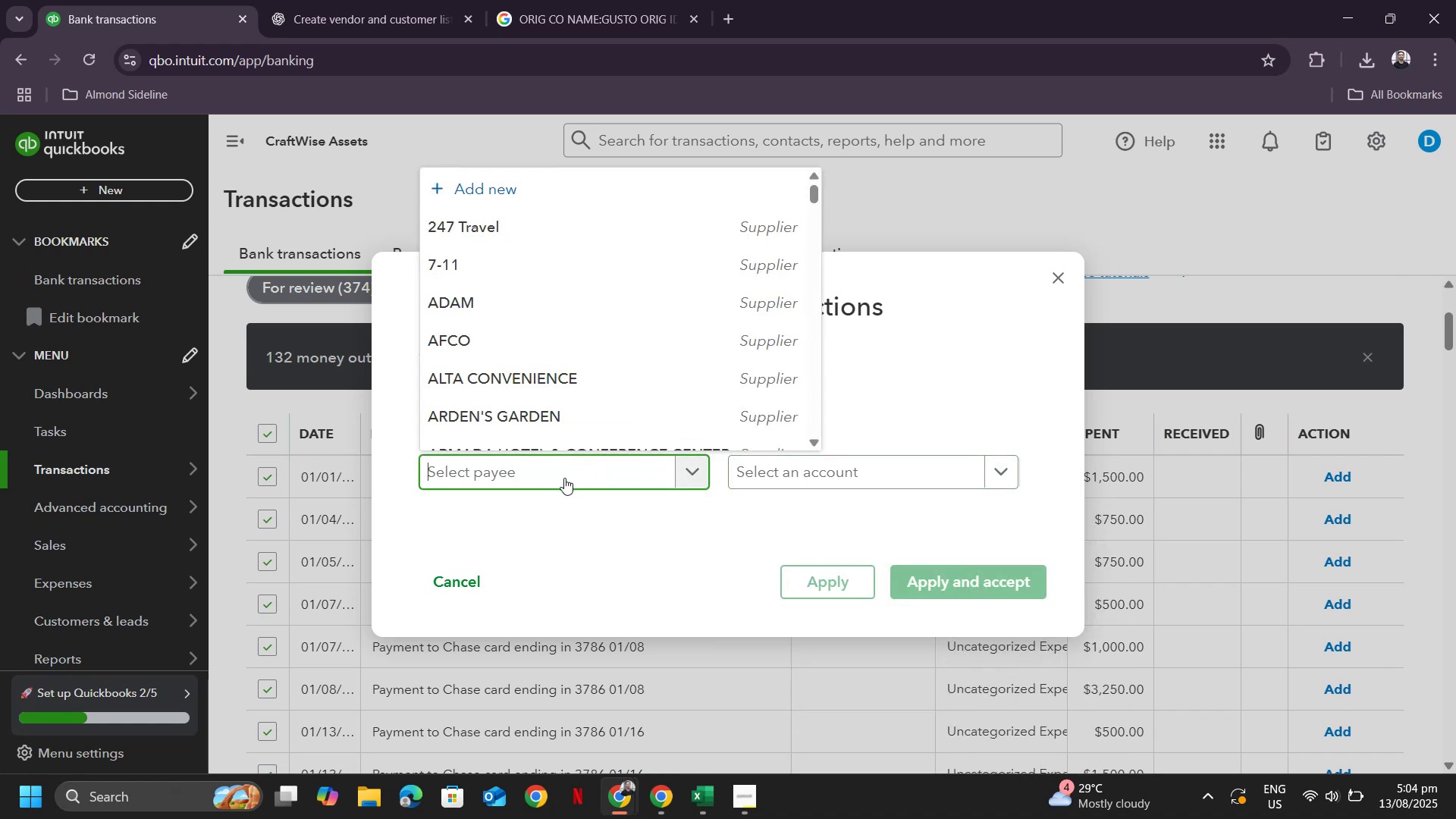 
key(Control+ControlLeft)
 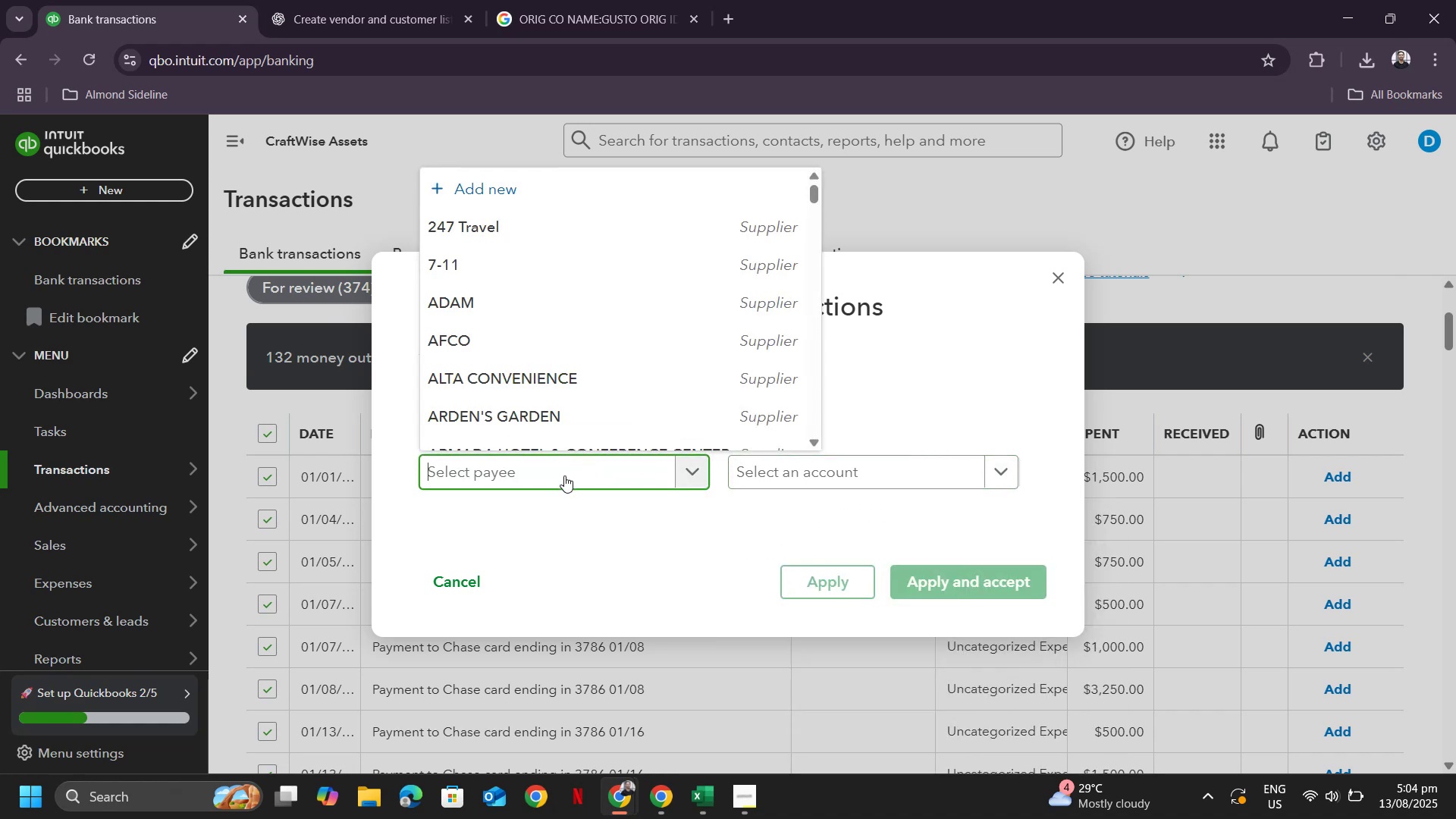 
key(Control+V)
 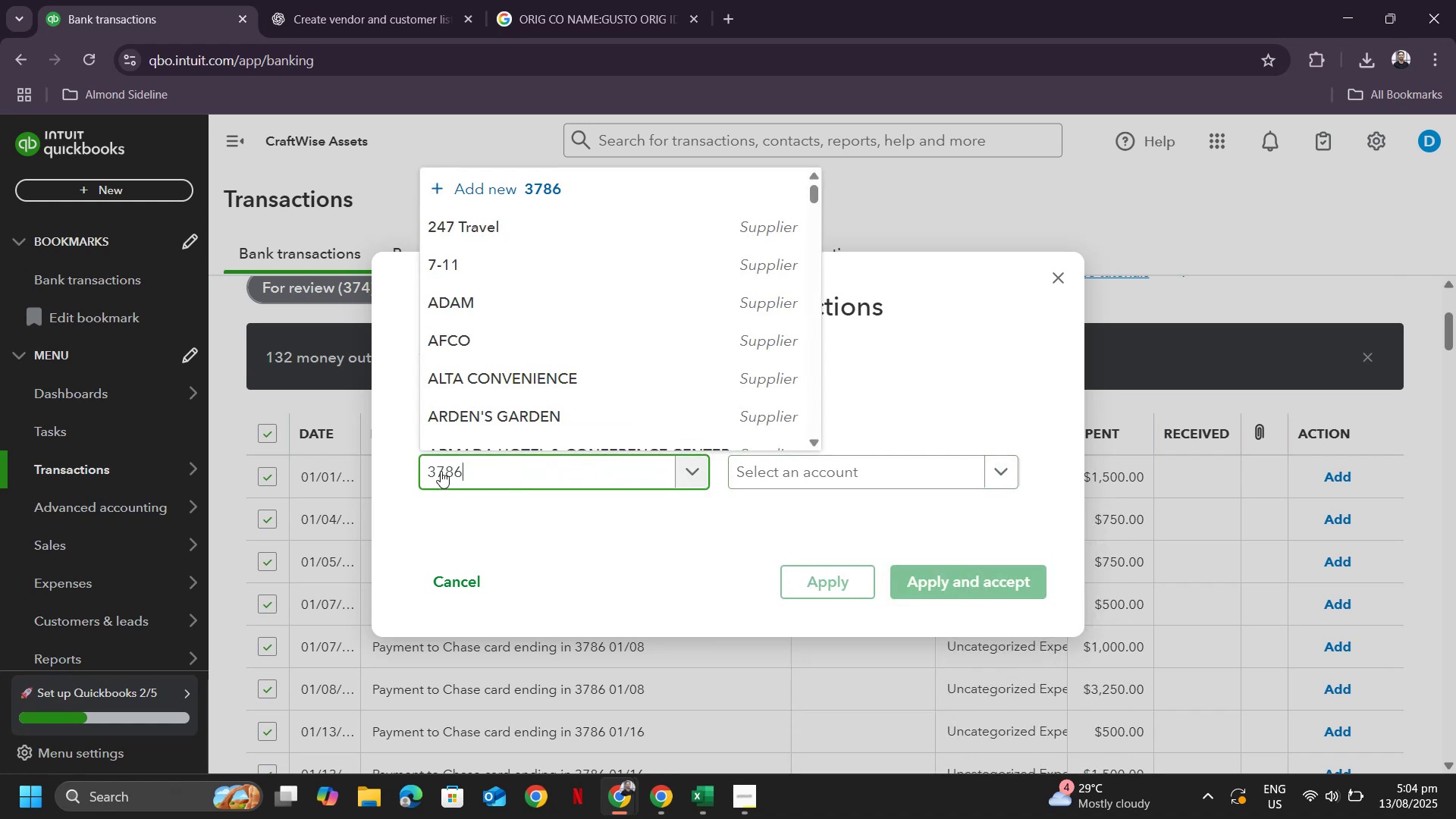 
left_click([428, 472])
 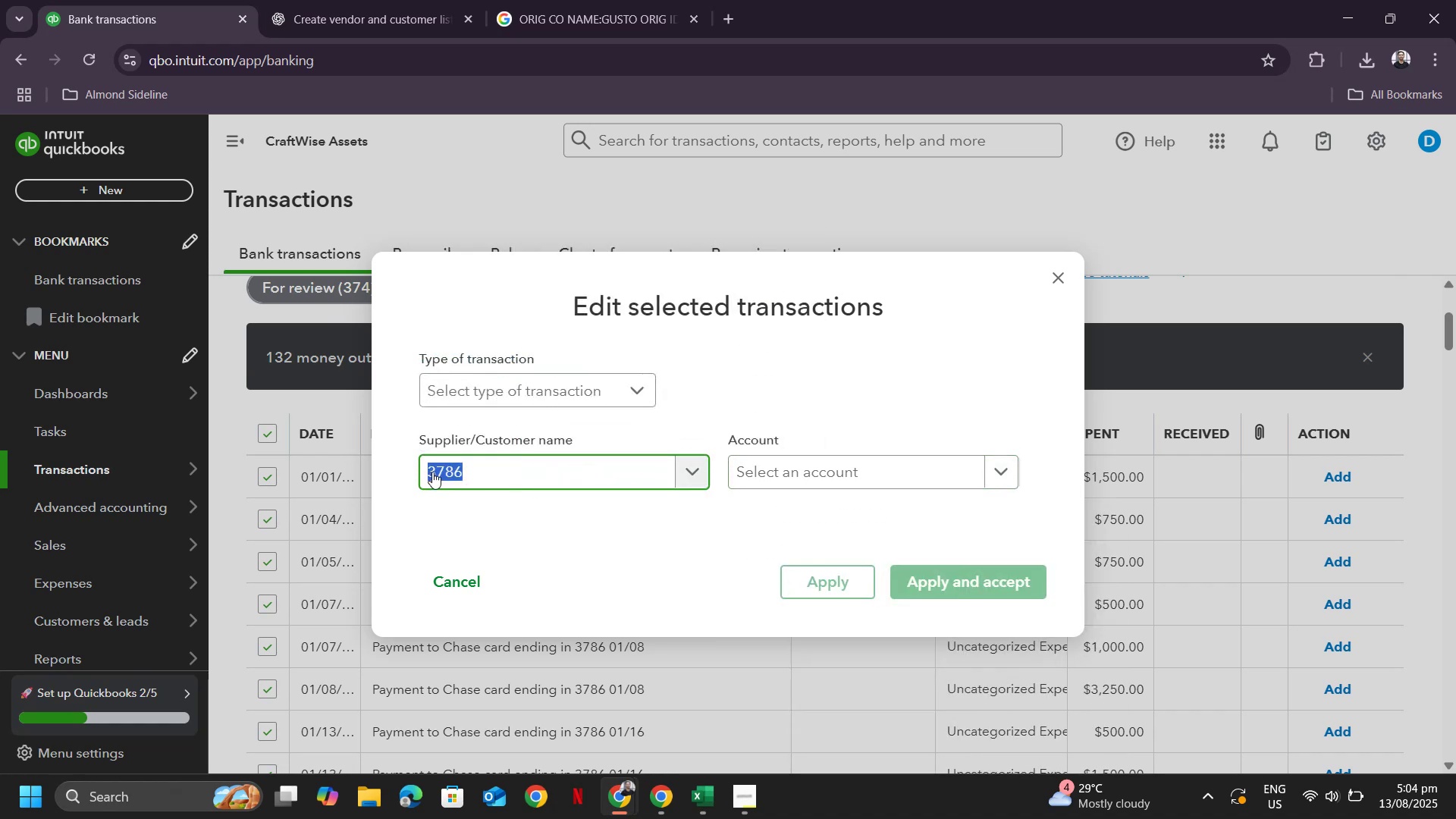 
type(Chase )
 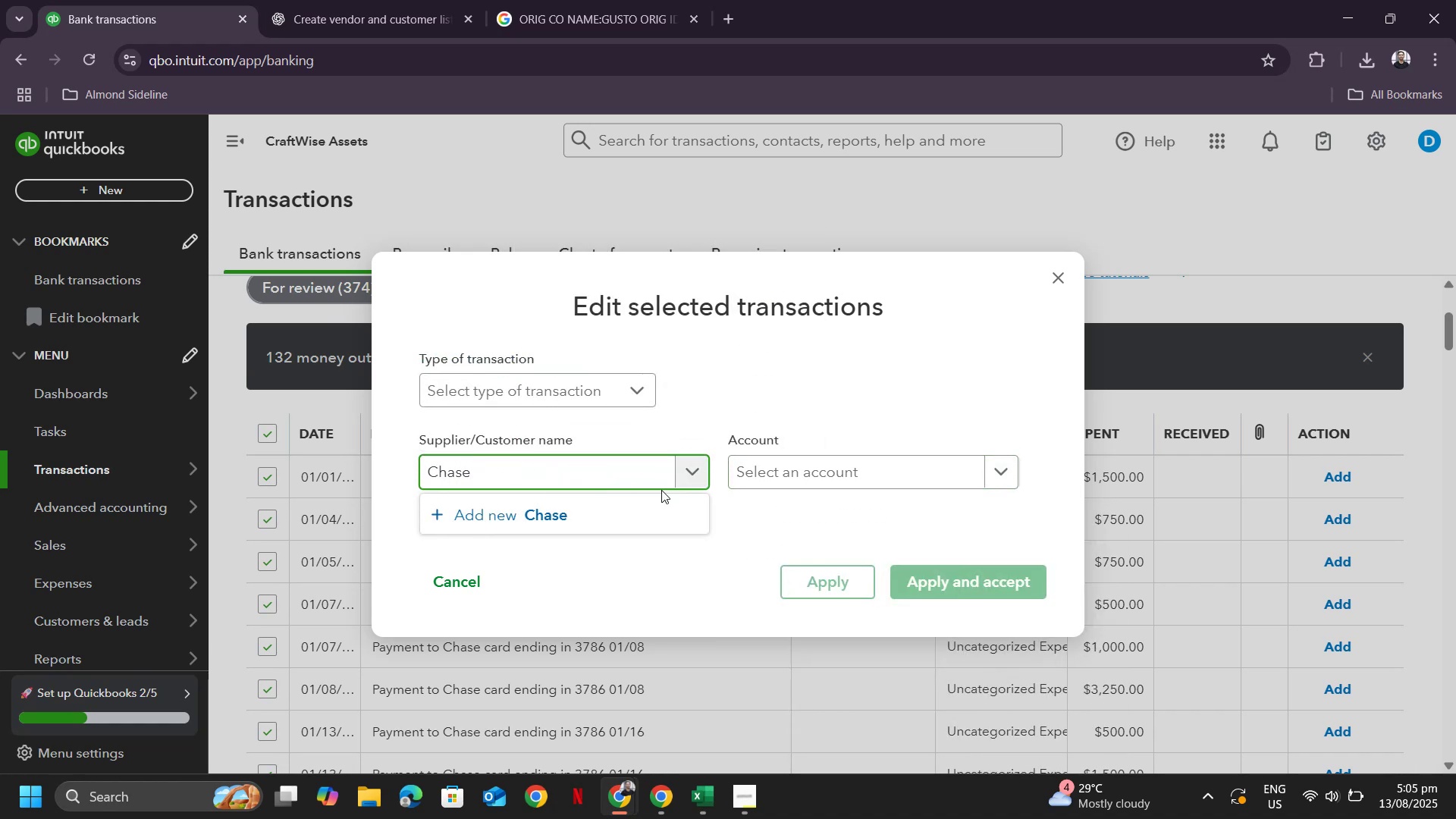 
key(Control+V)
 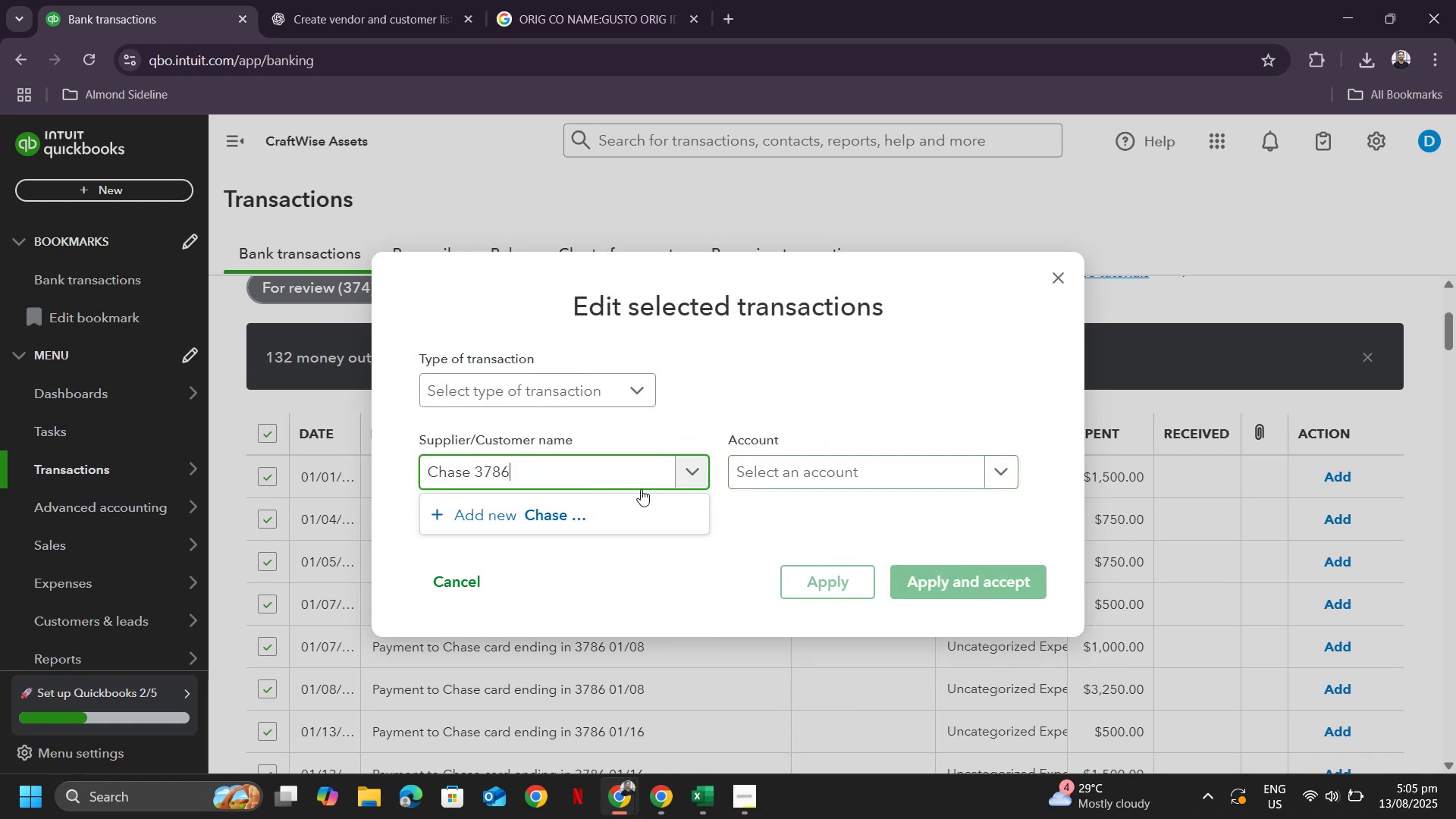 
left_click([566, 513])
 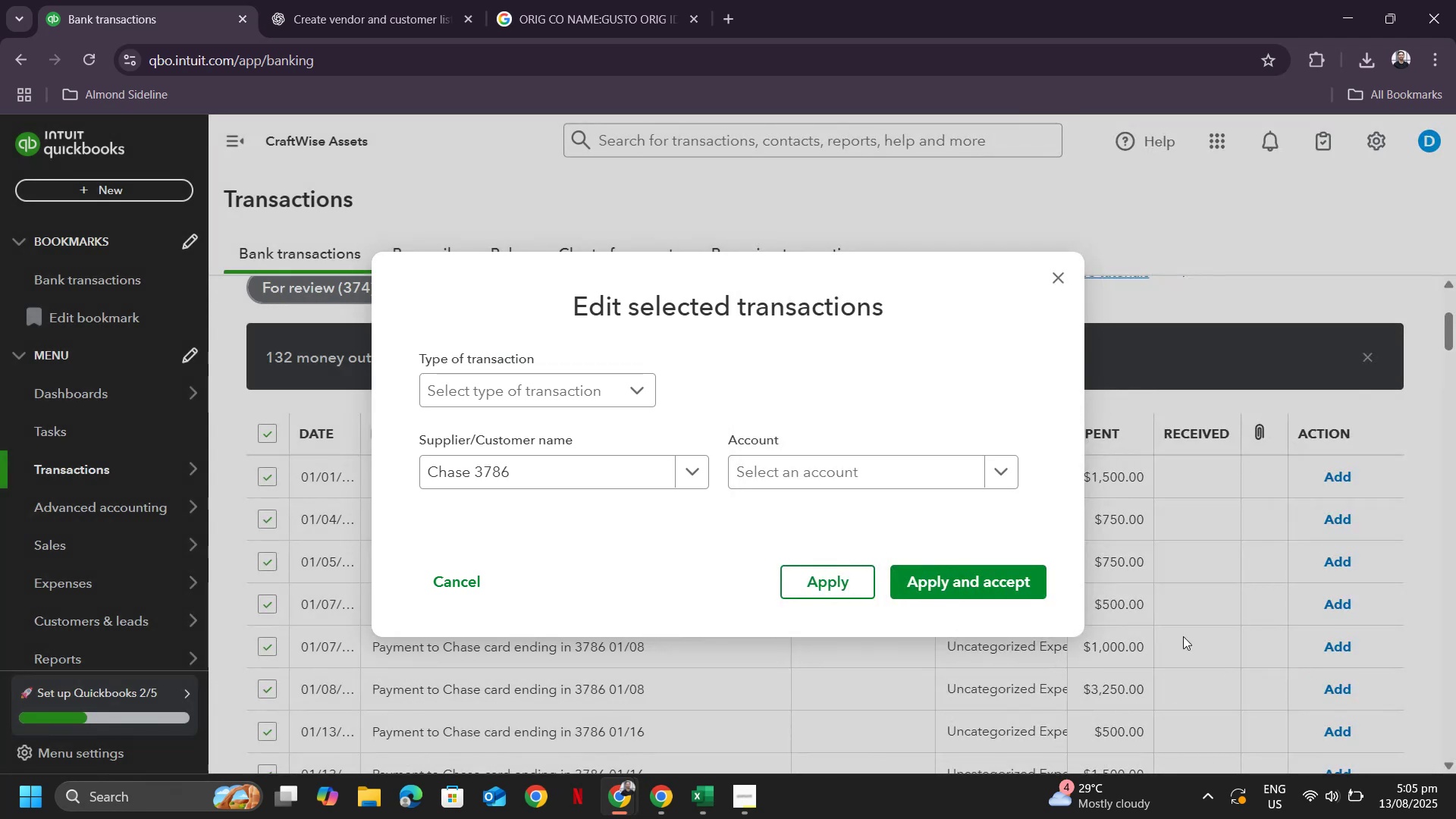 
left_click([893, 474])
 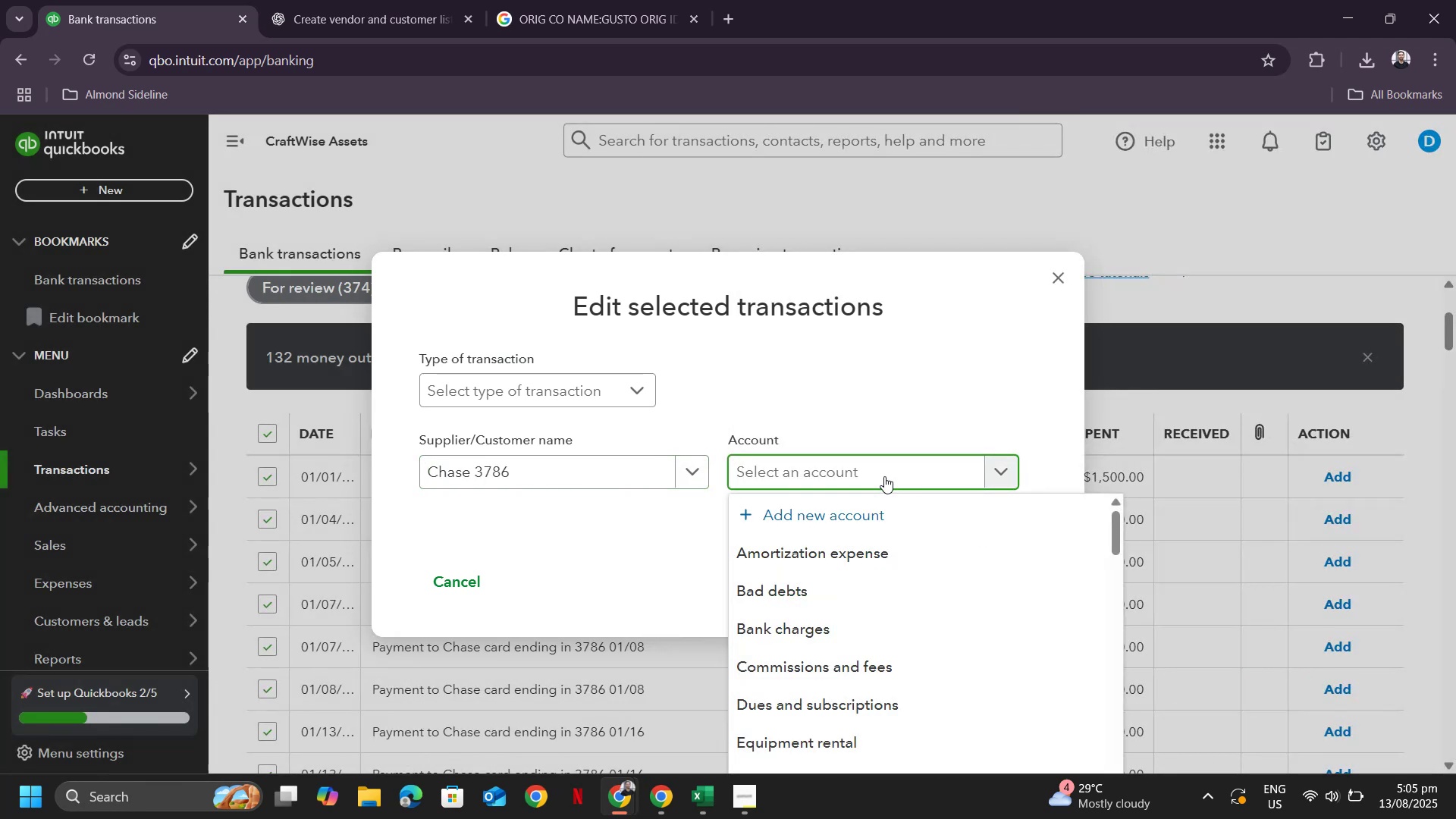 
type(genera)
 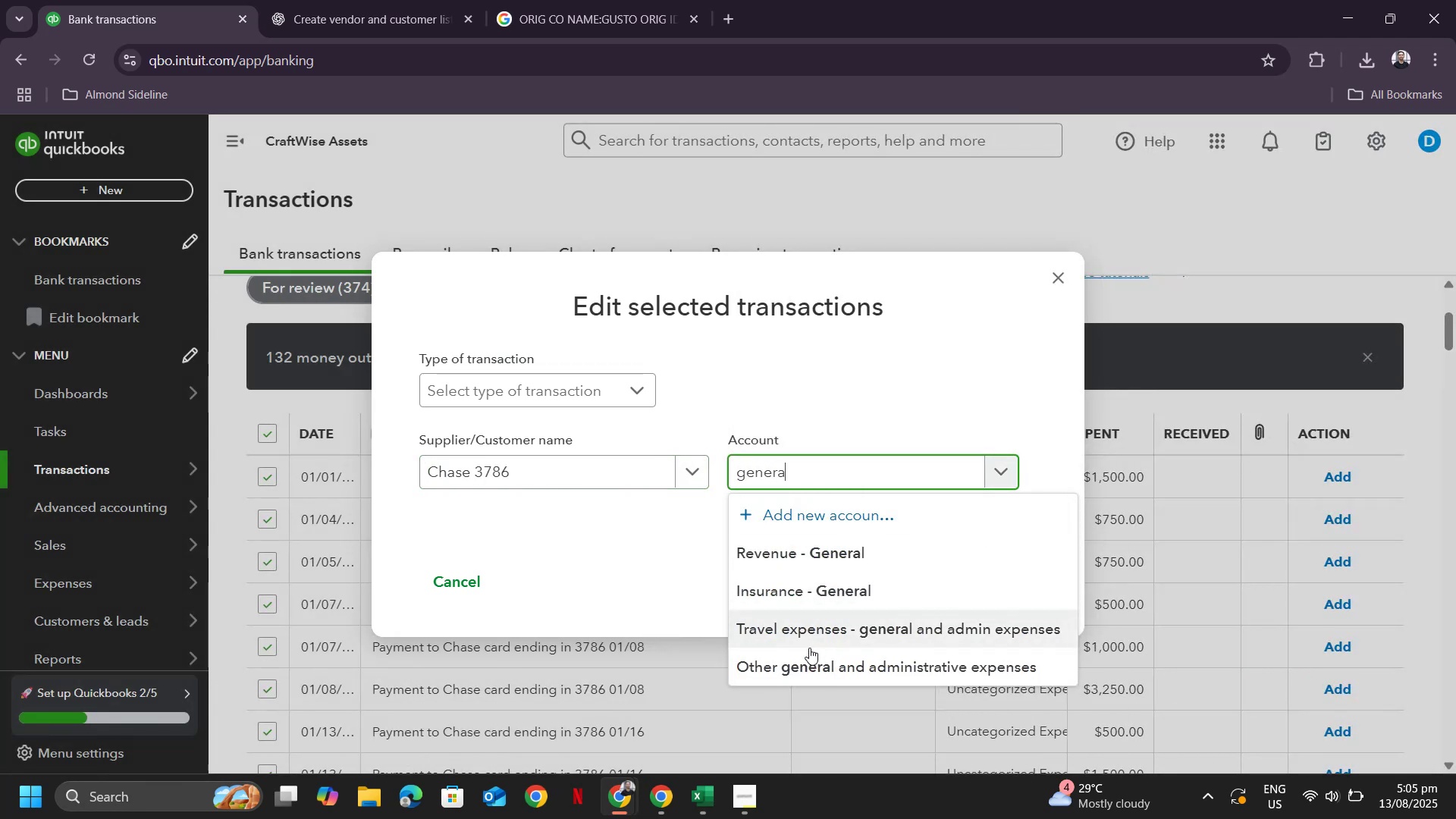 
left_click([811, 654])
 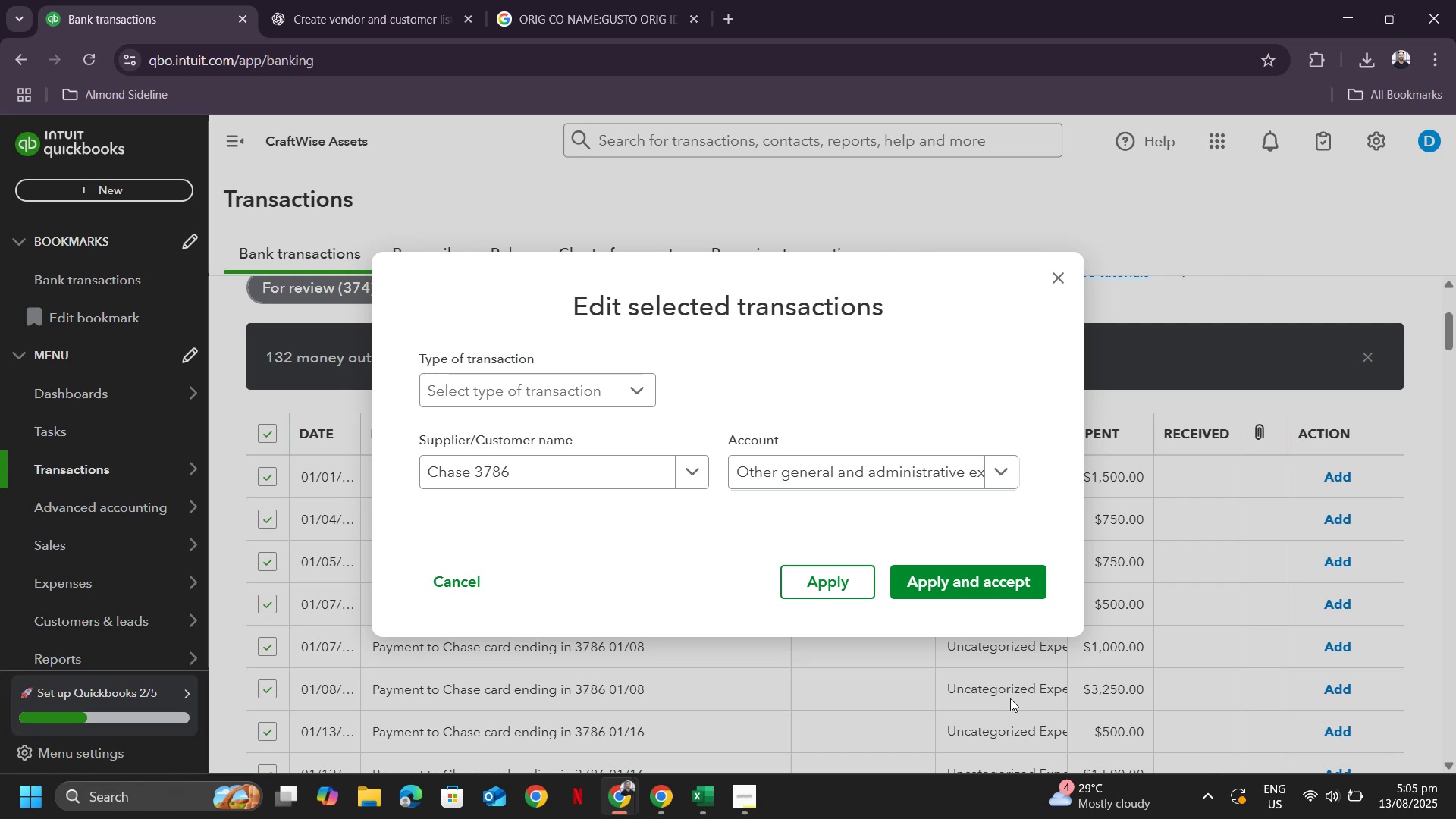 
wait(7.14)
 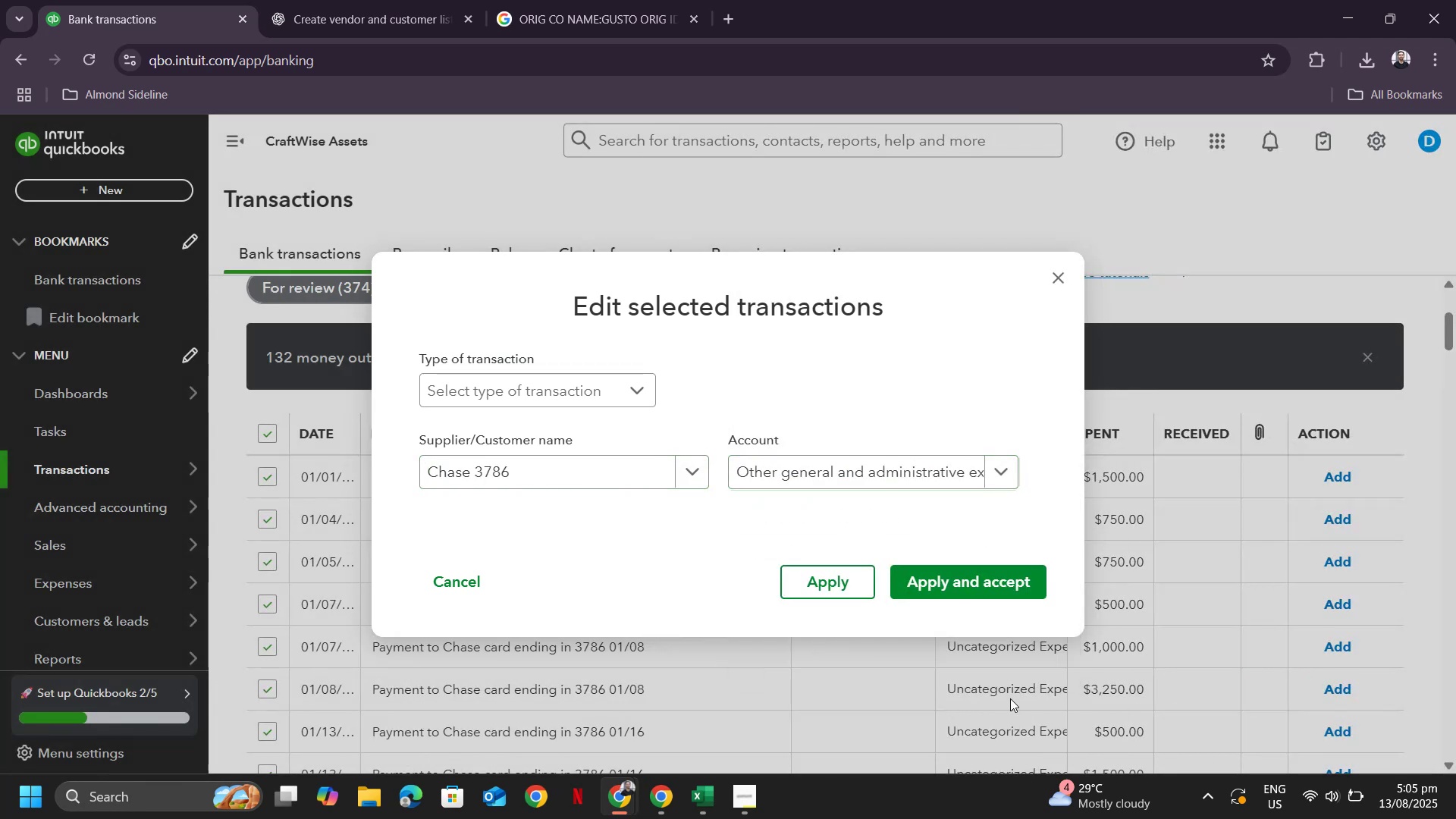 
left_click([974, 588])
 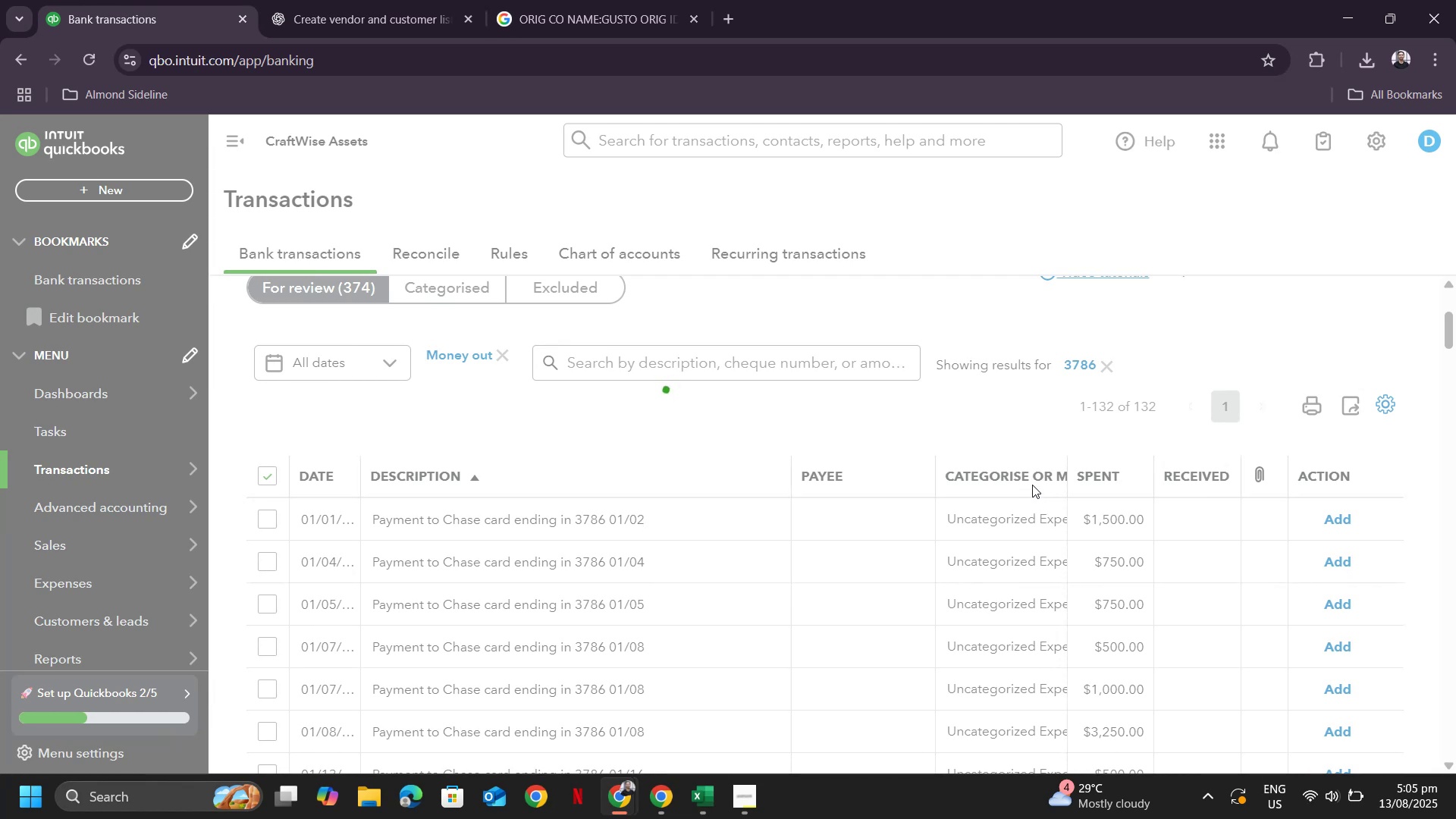 
wait(20.3)
 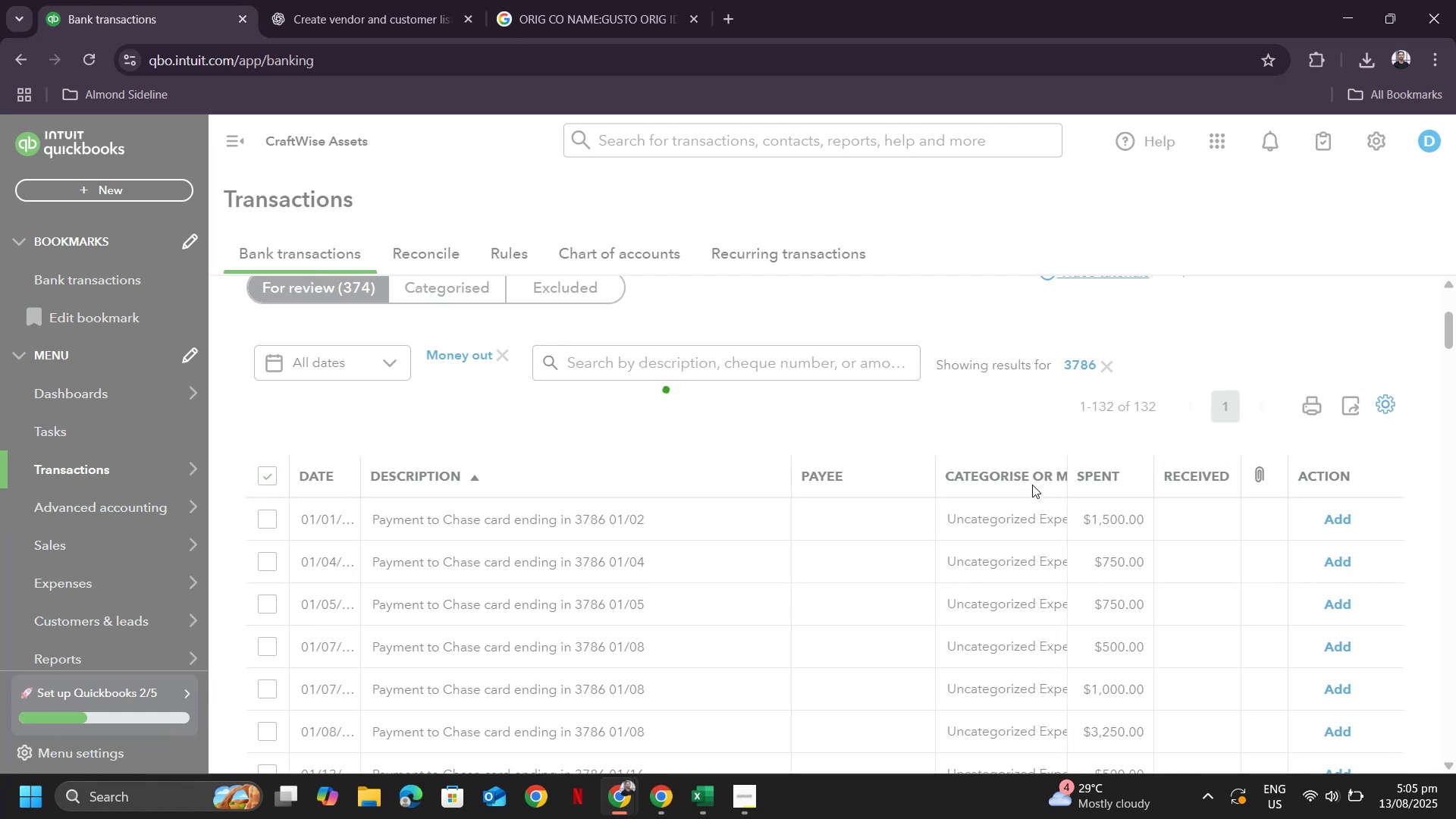 
left_click([1109, 488])
 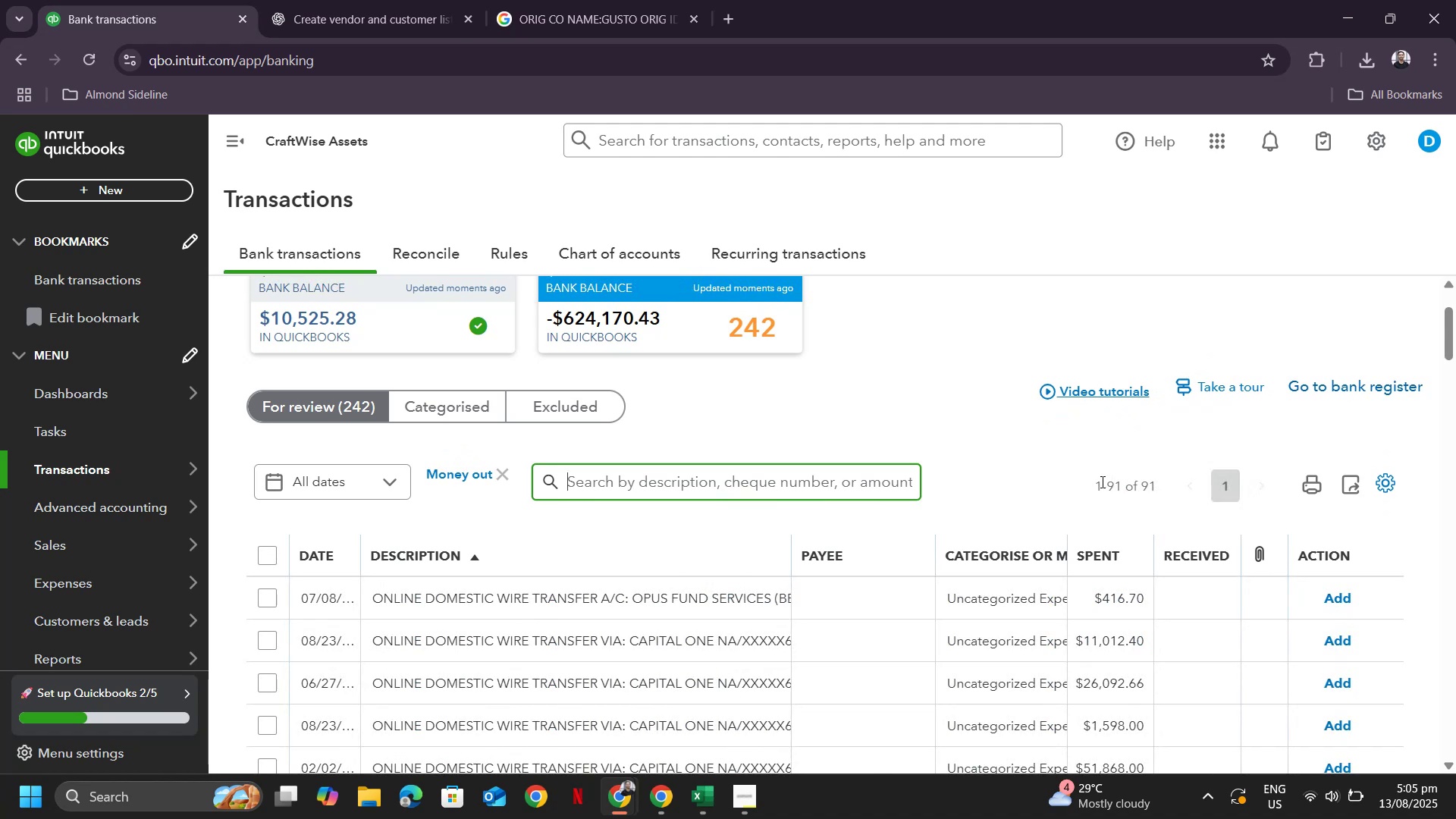 
wait(12.68)
 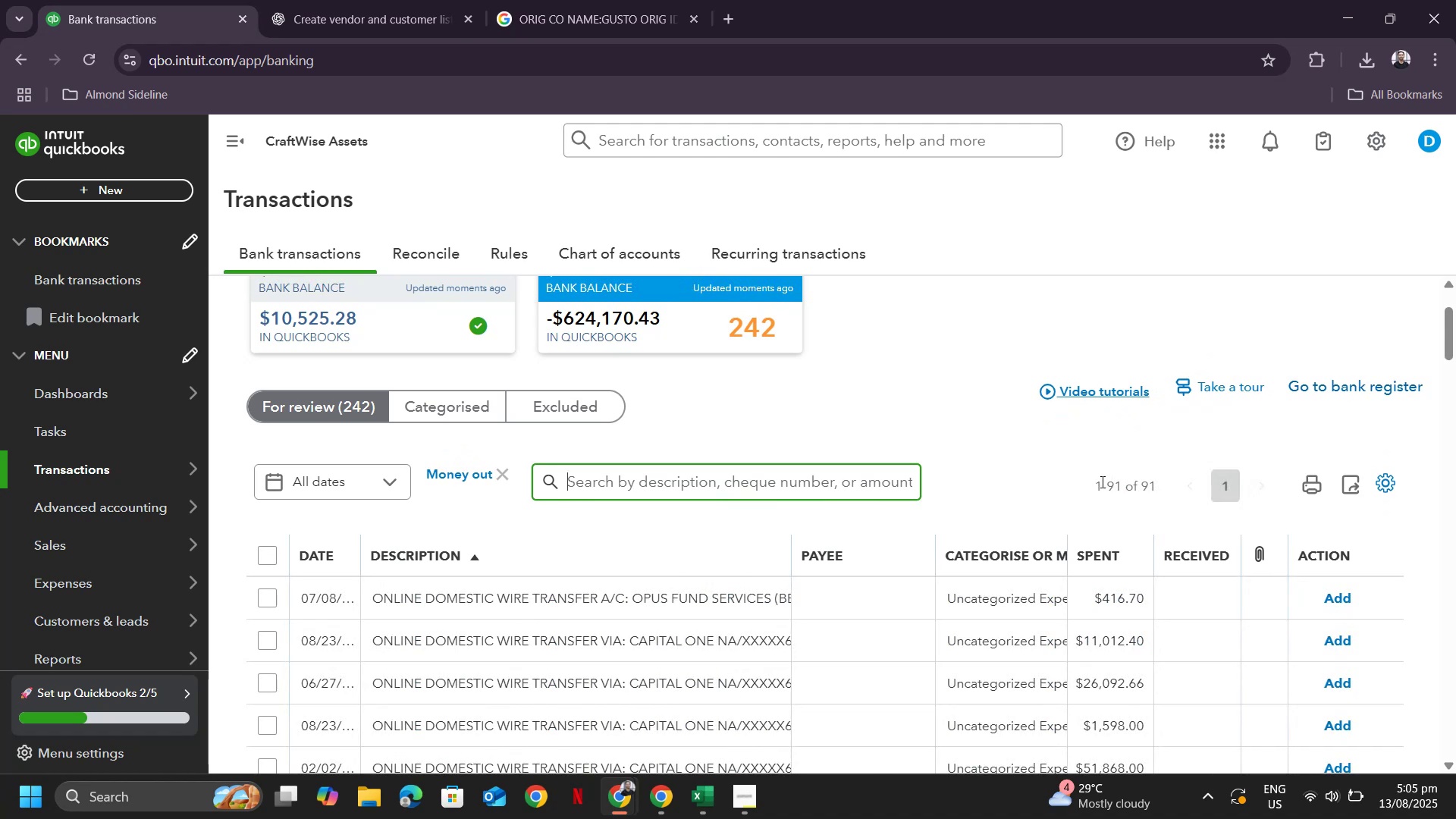 
scroll: coordinate [881, 495], scroll_direction: down, amount: 12.0
 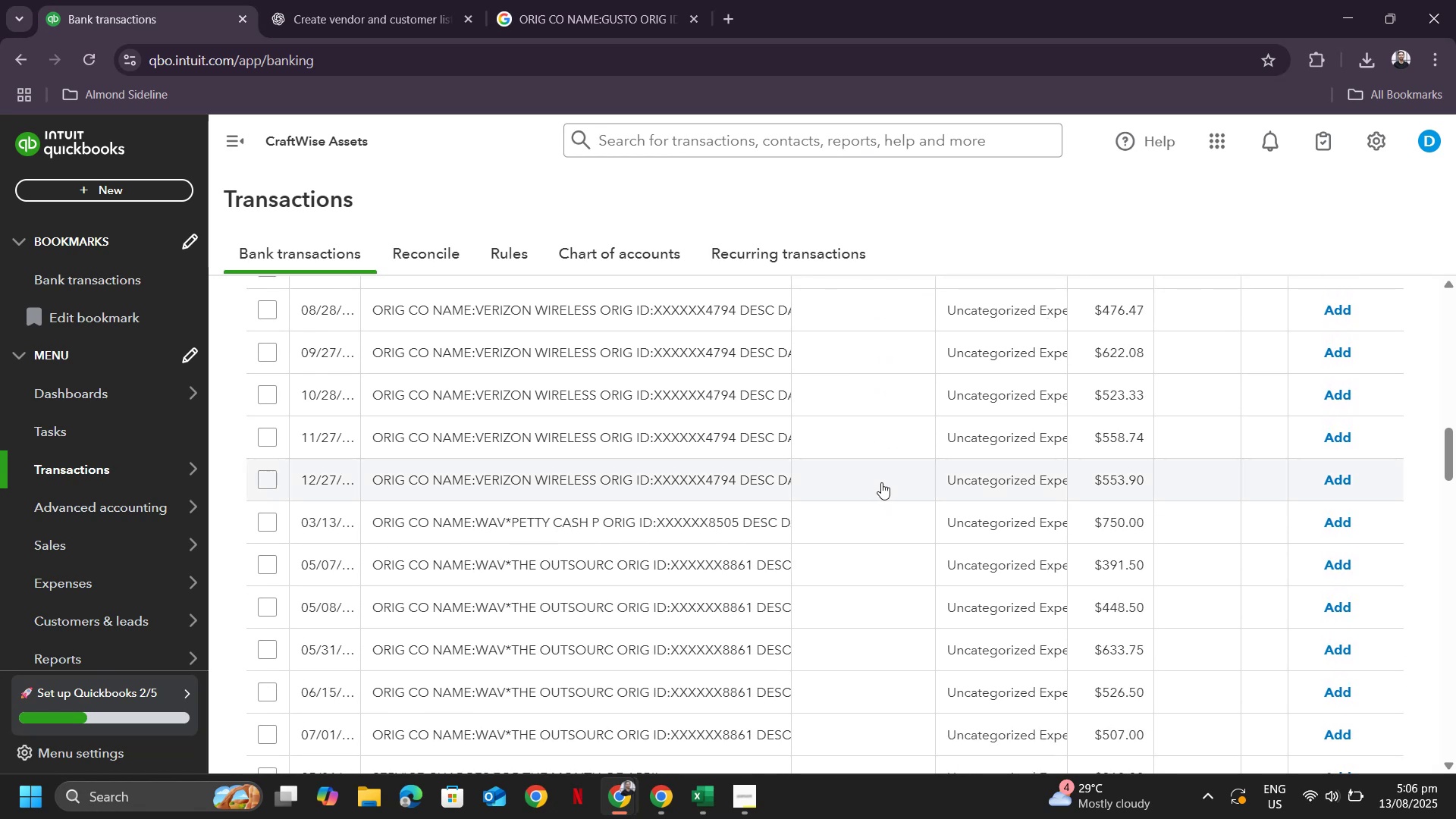 
wait(5.33)
 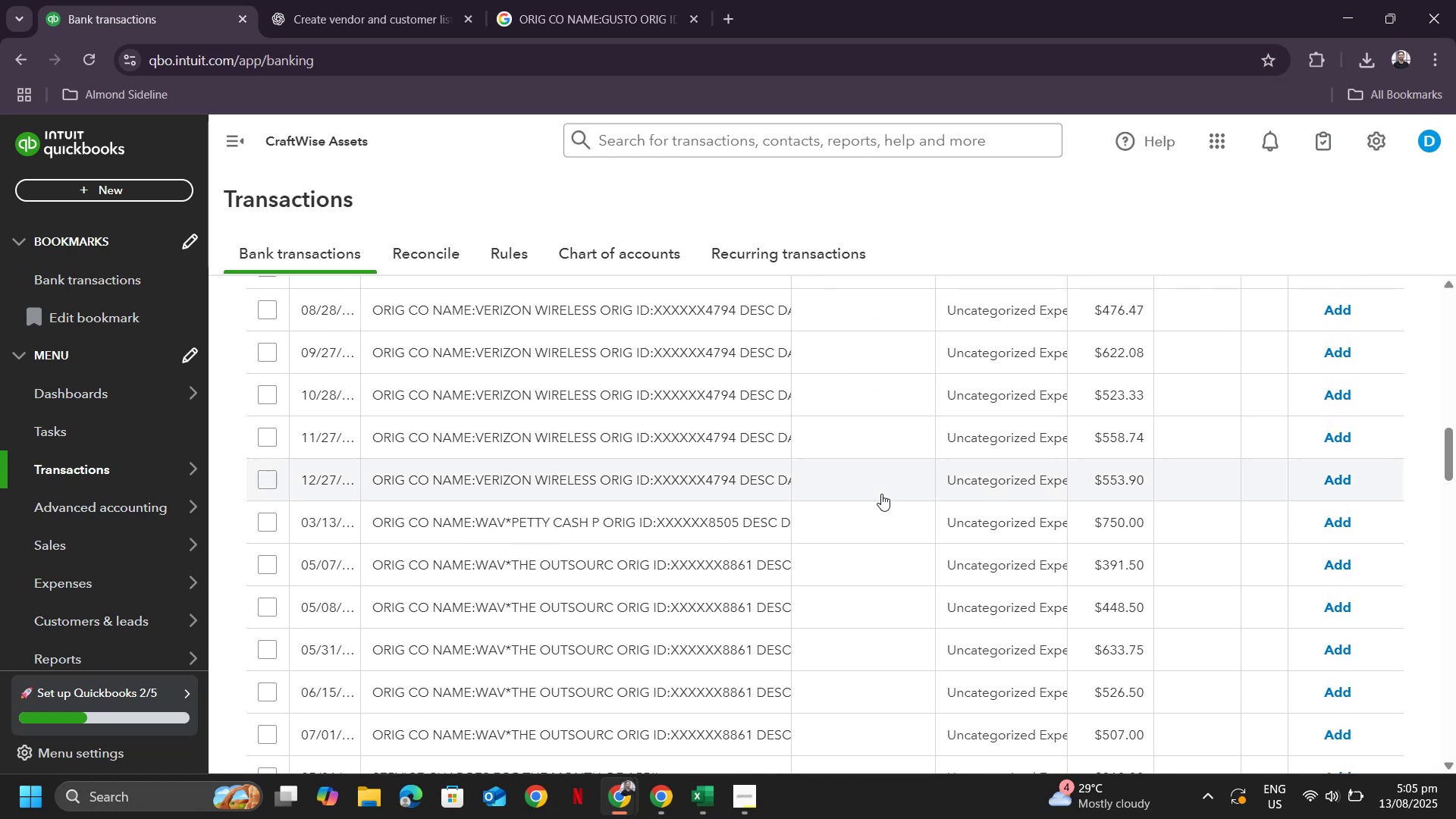 
scroll: coordinate [881, 482], scroll_direction: down, amount: 2.0
 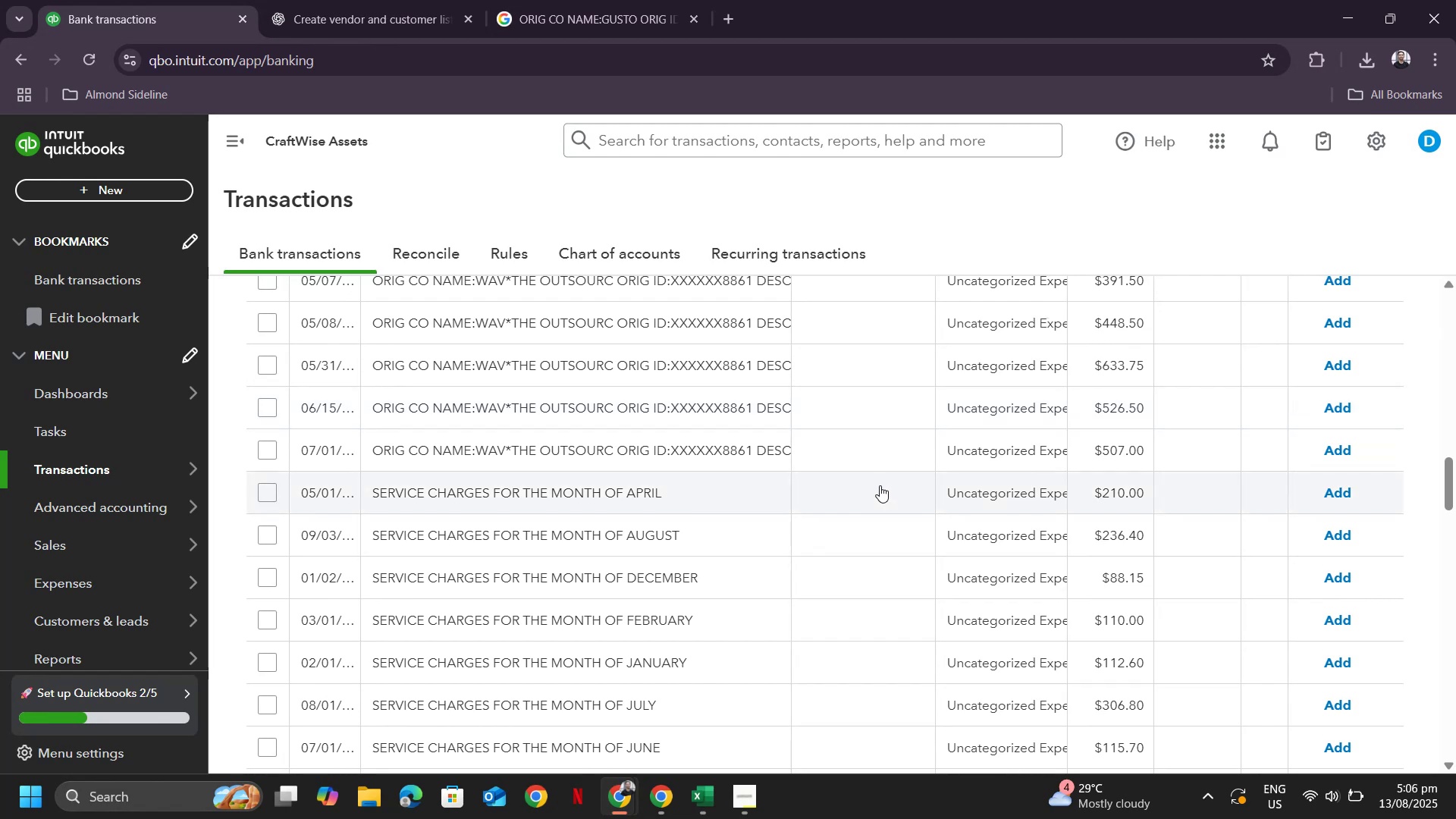 
scroll: coordinate [914, 449], scroll_direction: up, amount: 24.0
 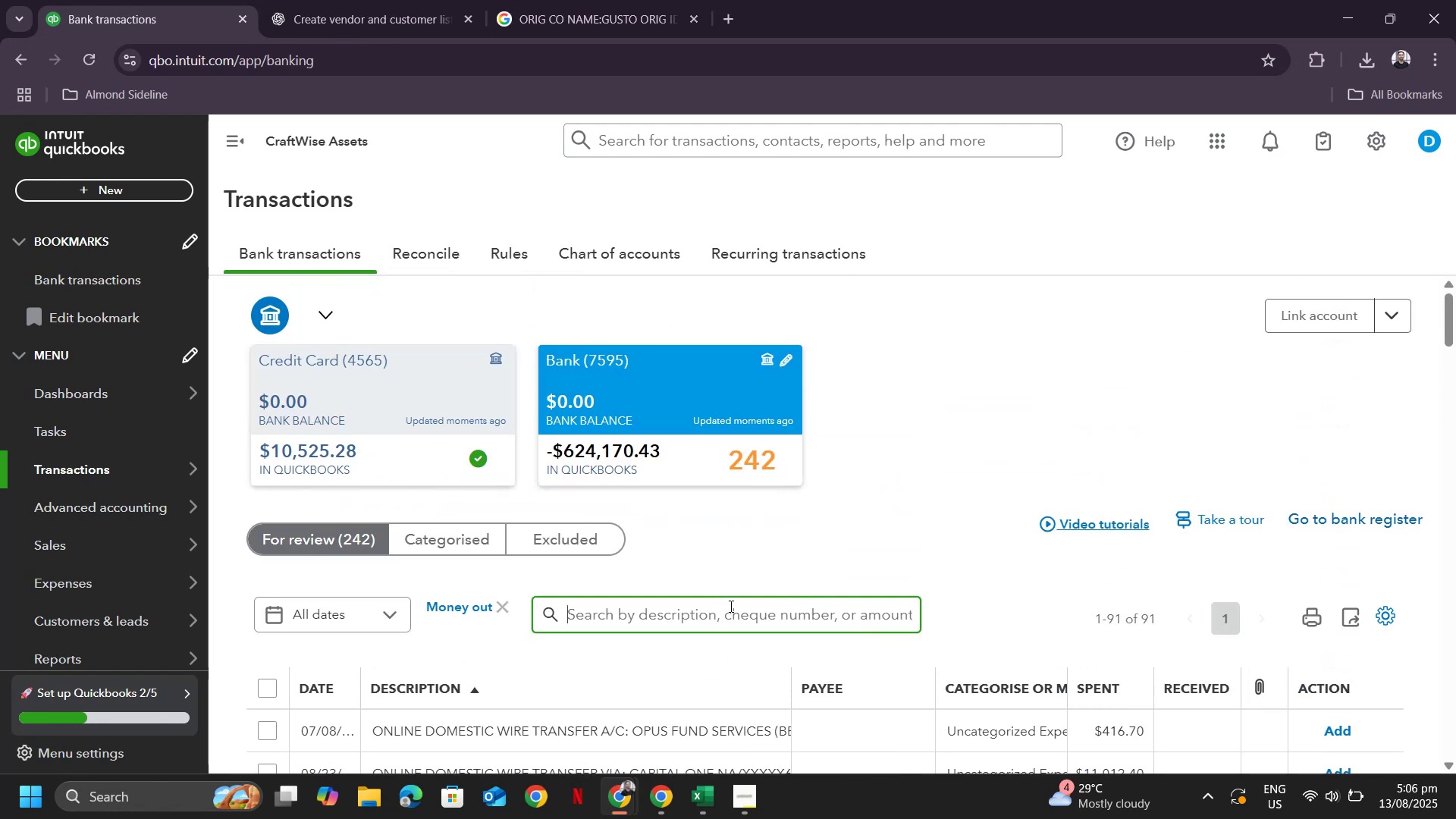 
left_click([732, 608])
 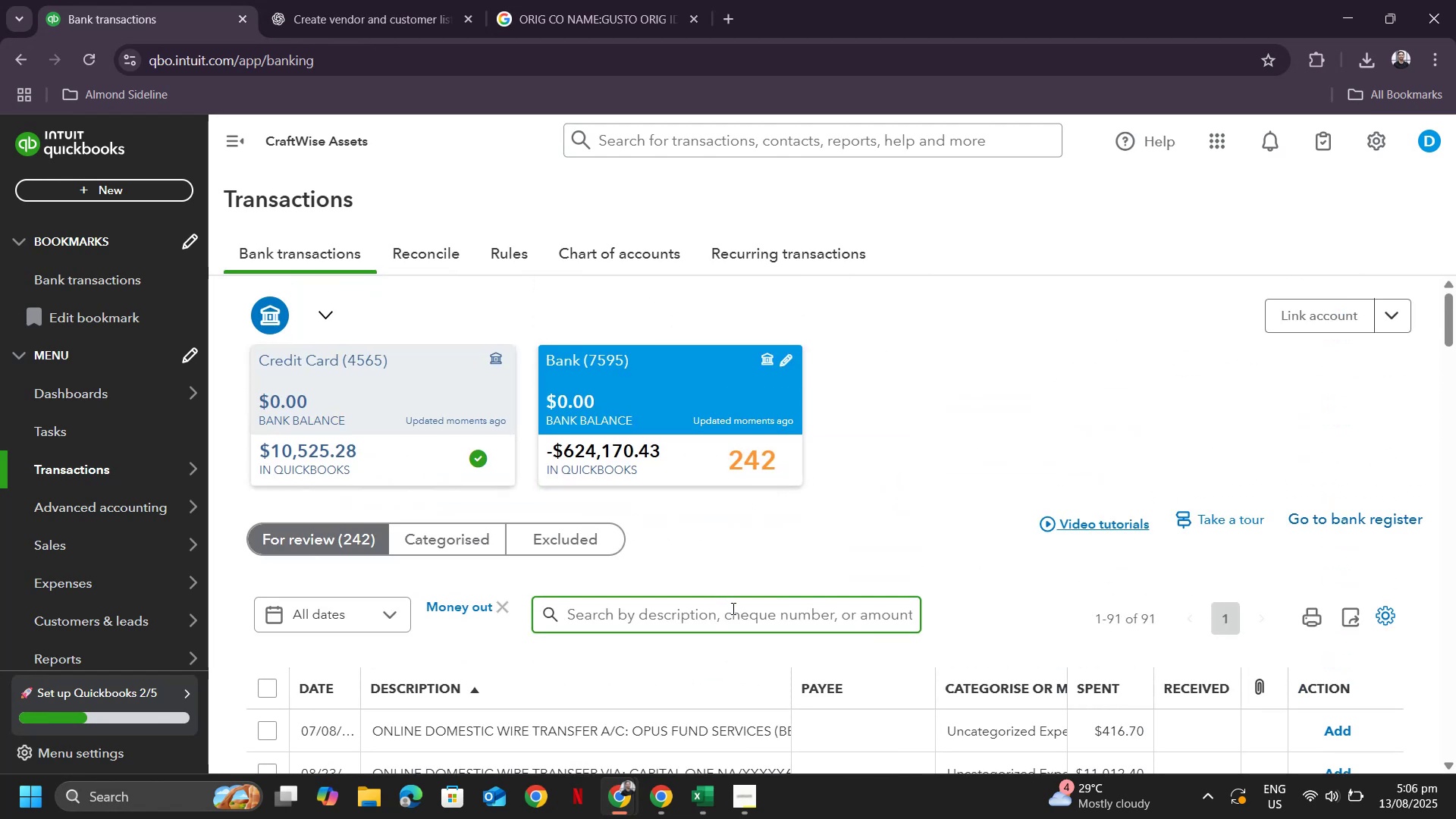 
type(service char)
 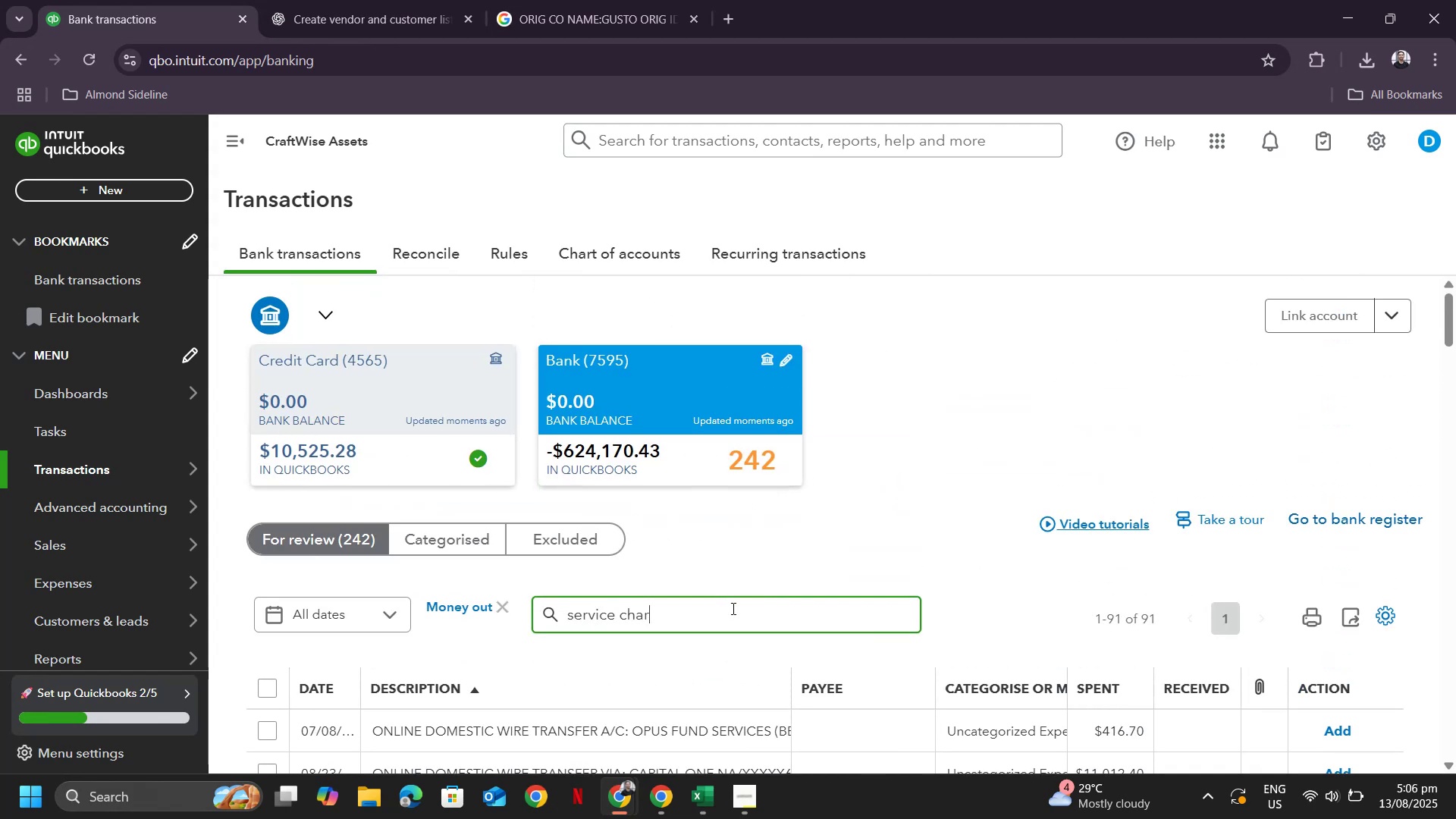 
key(Enter)
 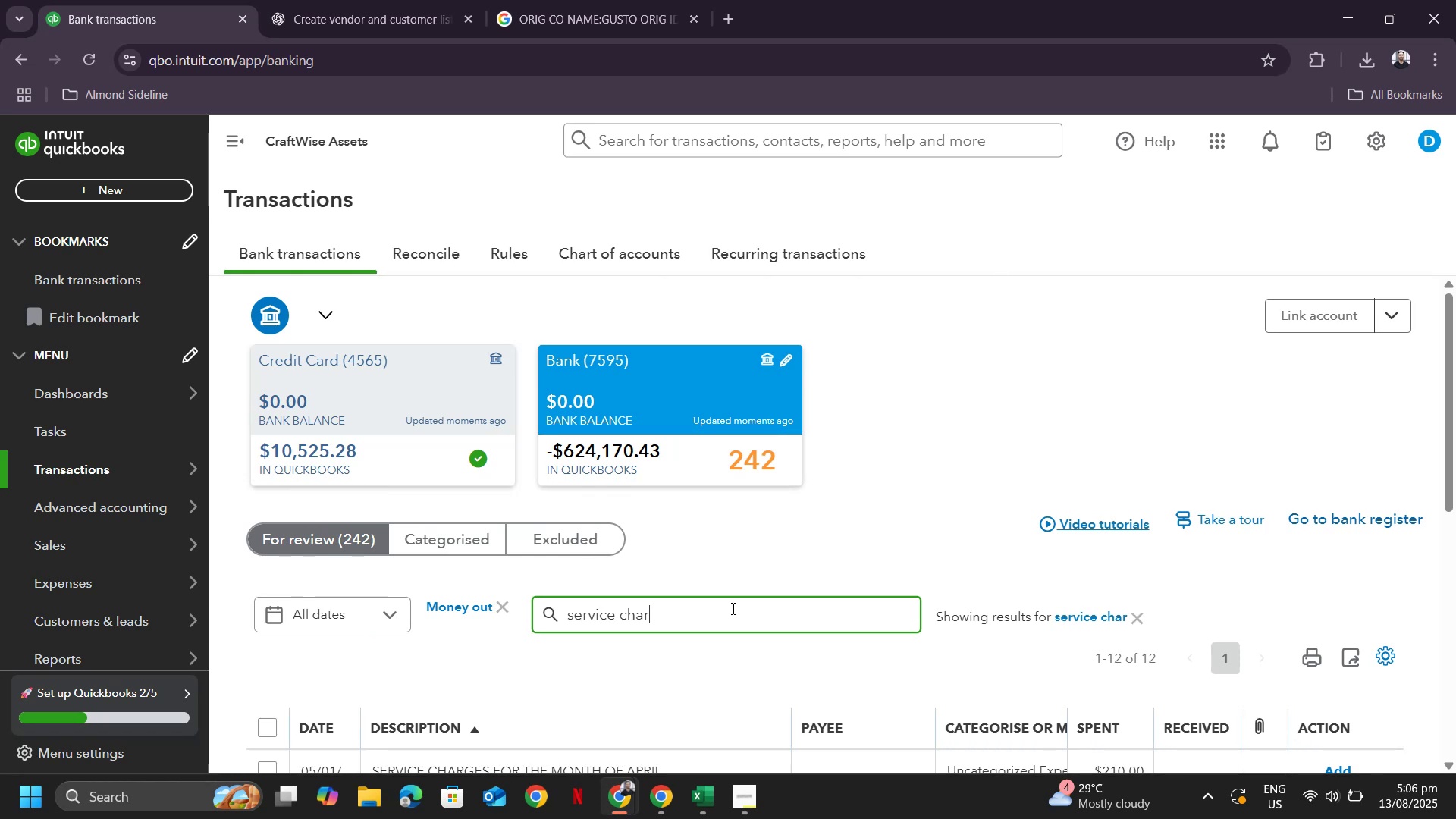 
wait(24.65)
 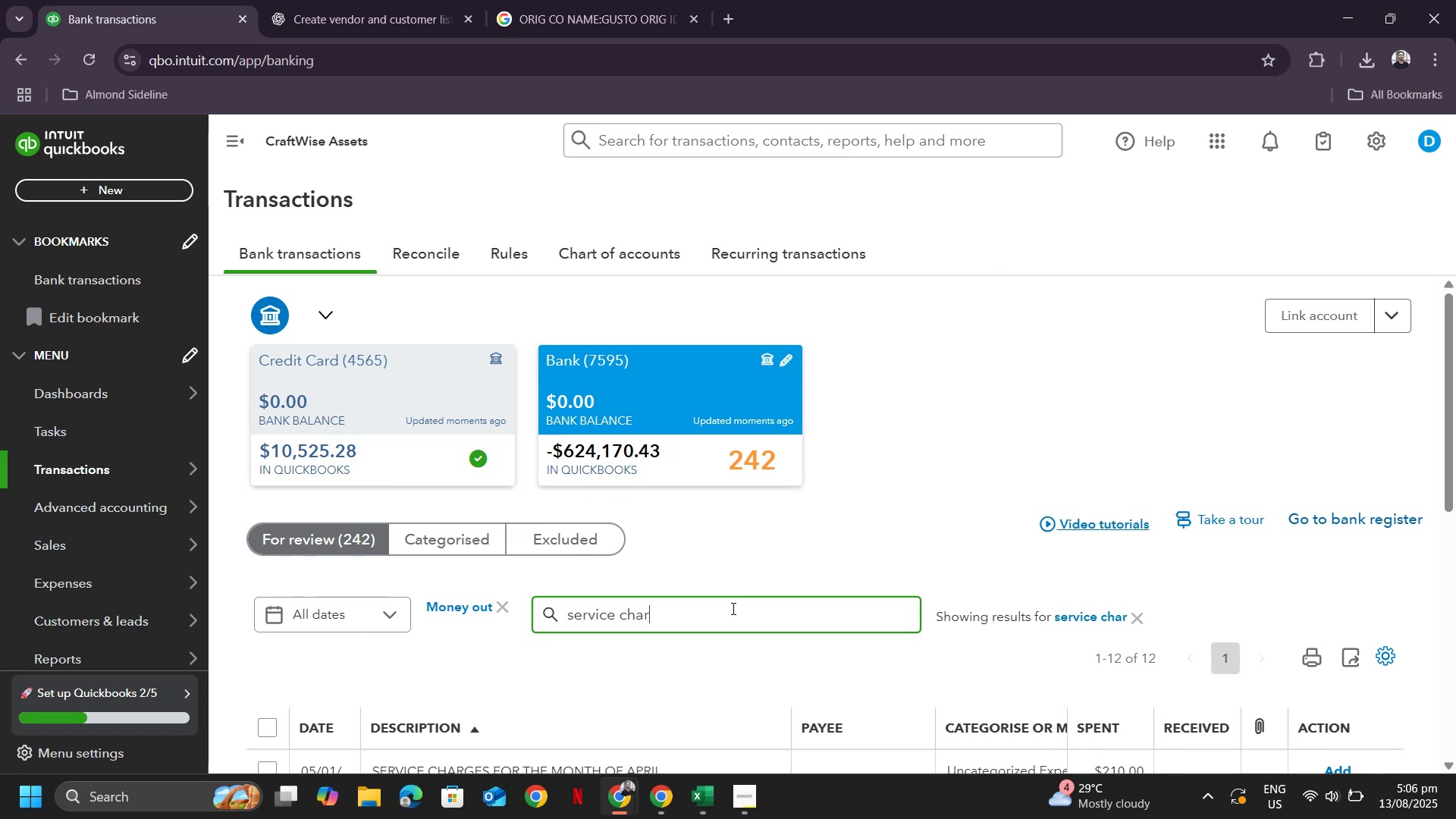 
scroll: coordinate [566, 539], scroll_direction: down, amount: 6.0
 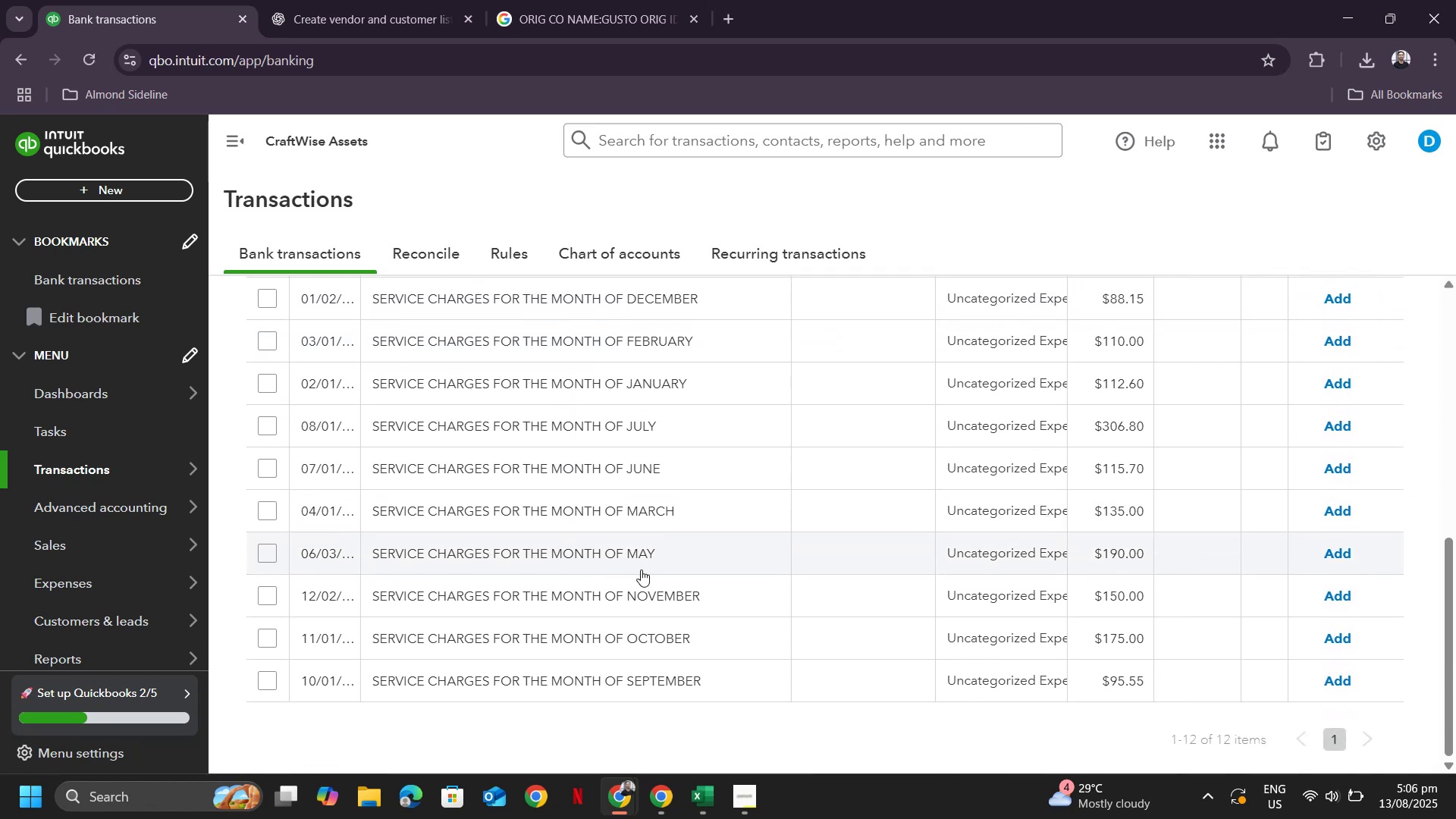 
scroll: coordinate [413, 471], scroll_direction: up, amount: 4.0
 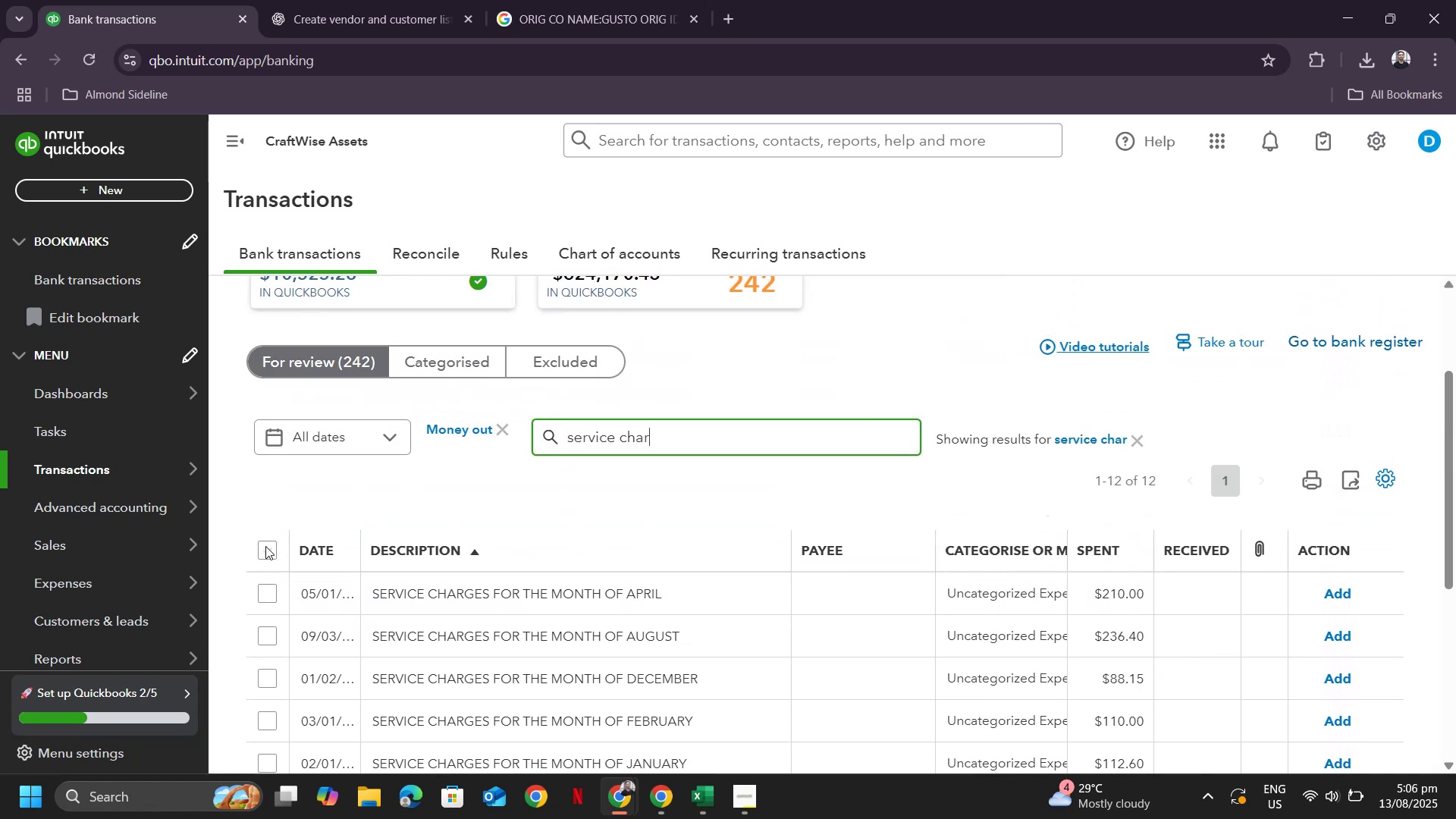 
left_click([265, 546])
 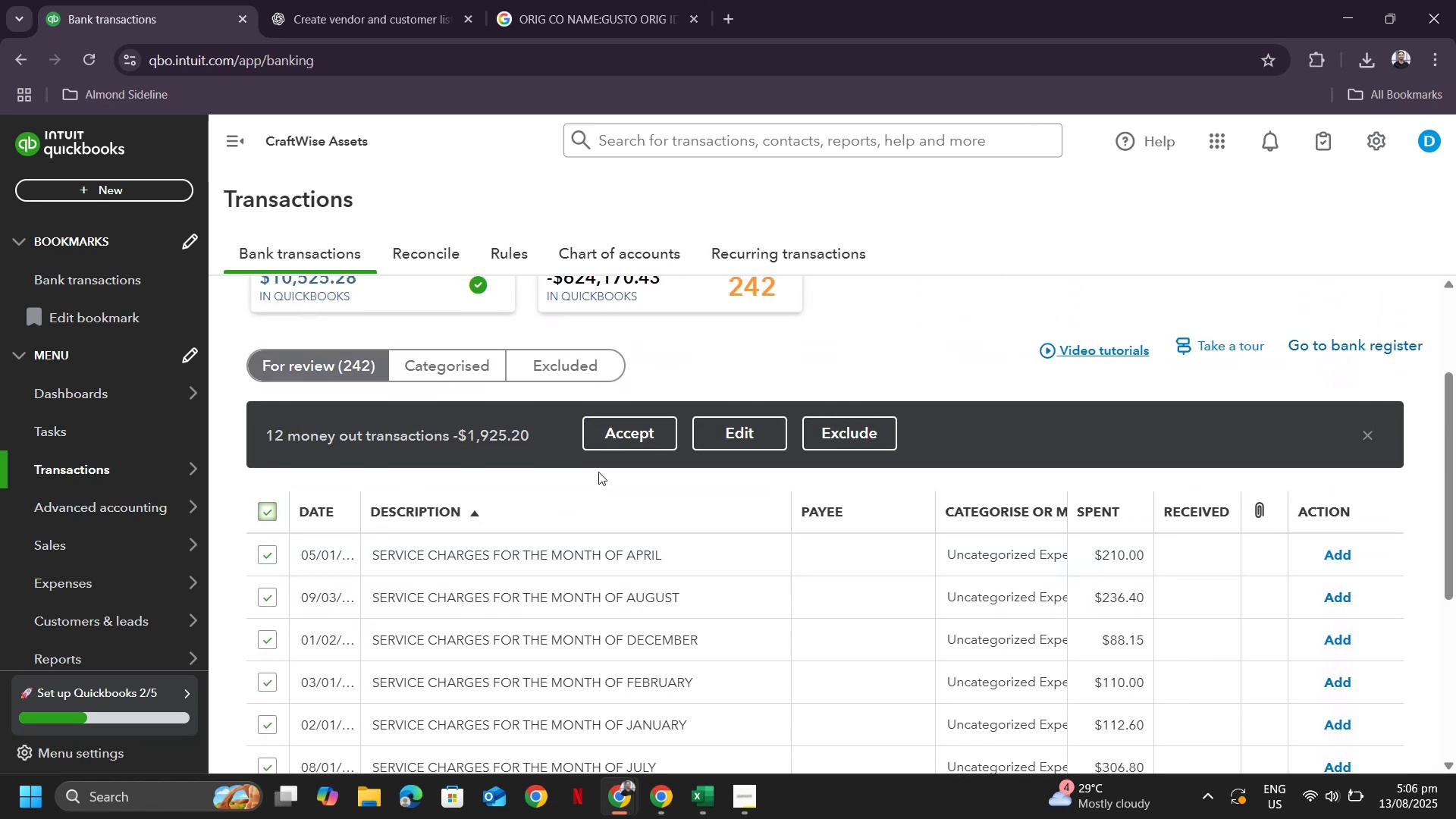 
scroll: coordinate [601, 466], scroll_direction: up, amount: 3.0
 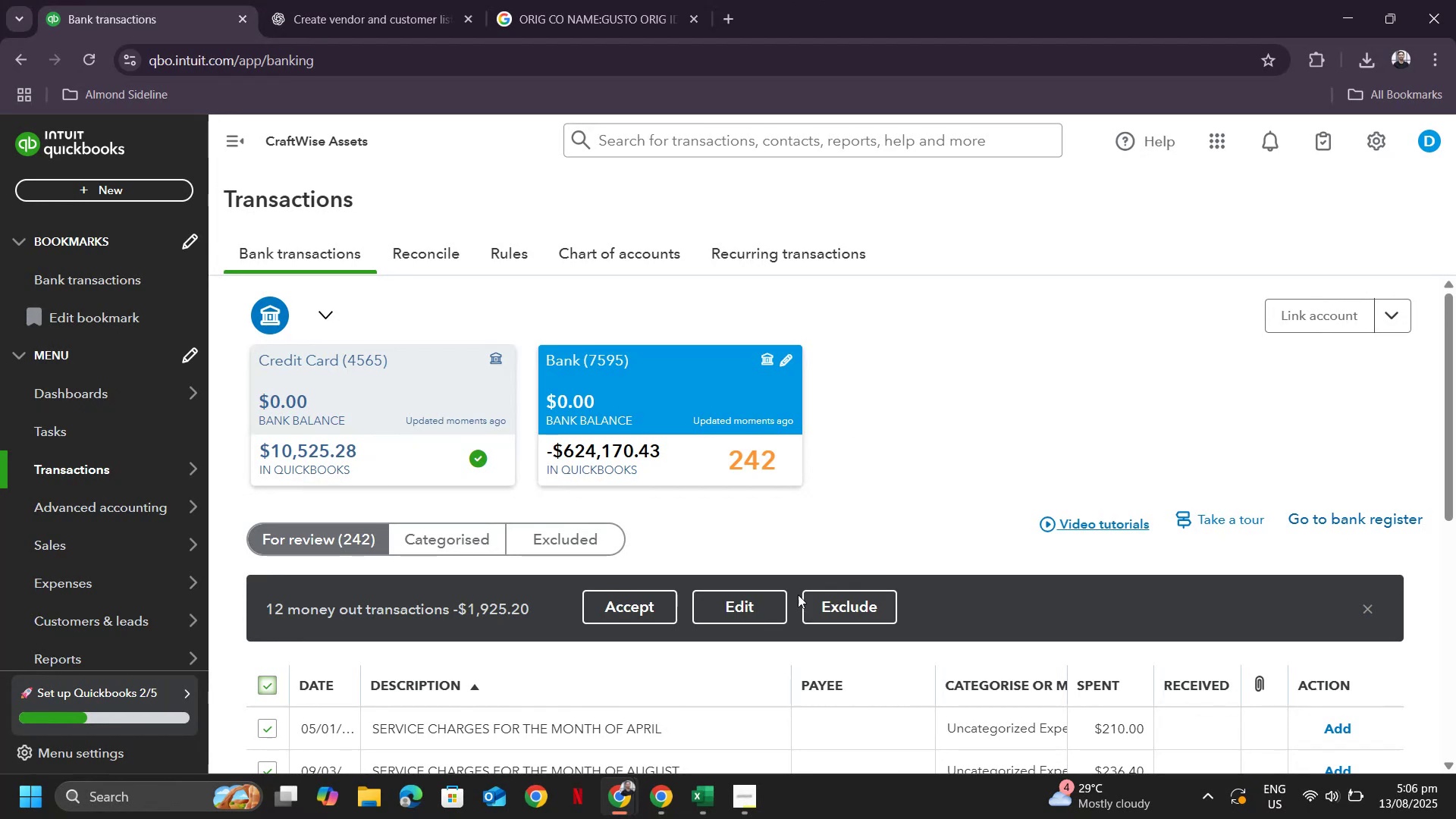 
left_click([754, 604])
 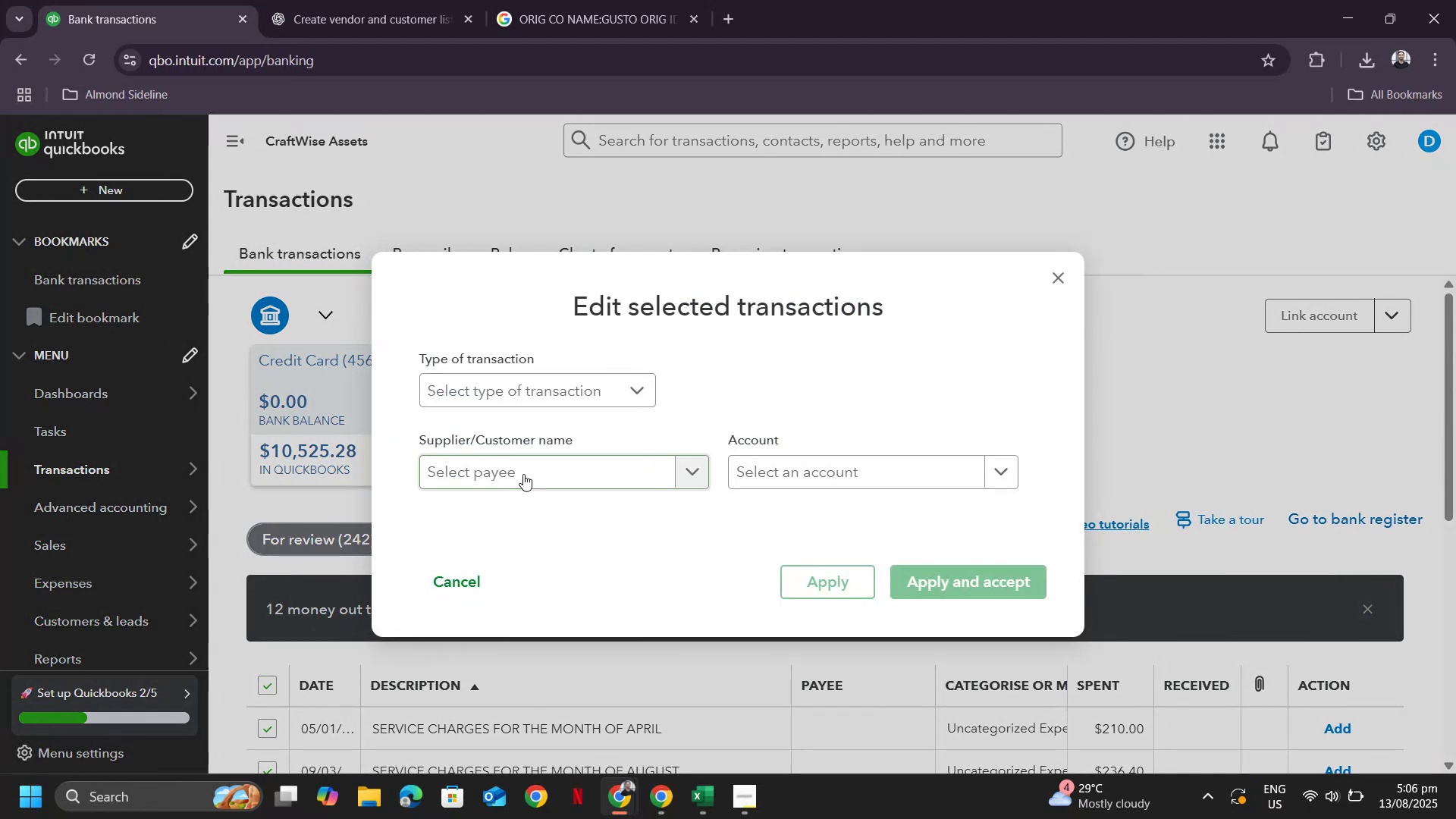 
left_click([523, 472])
 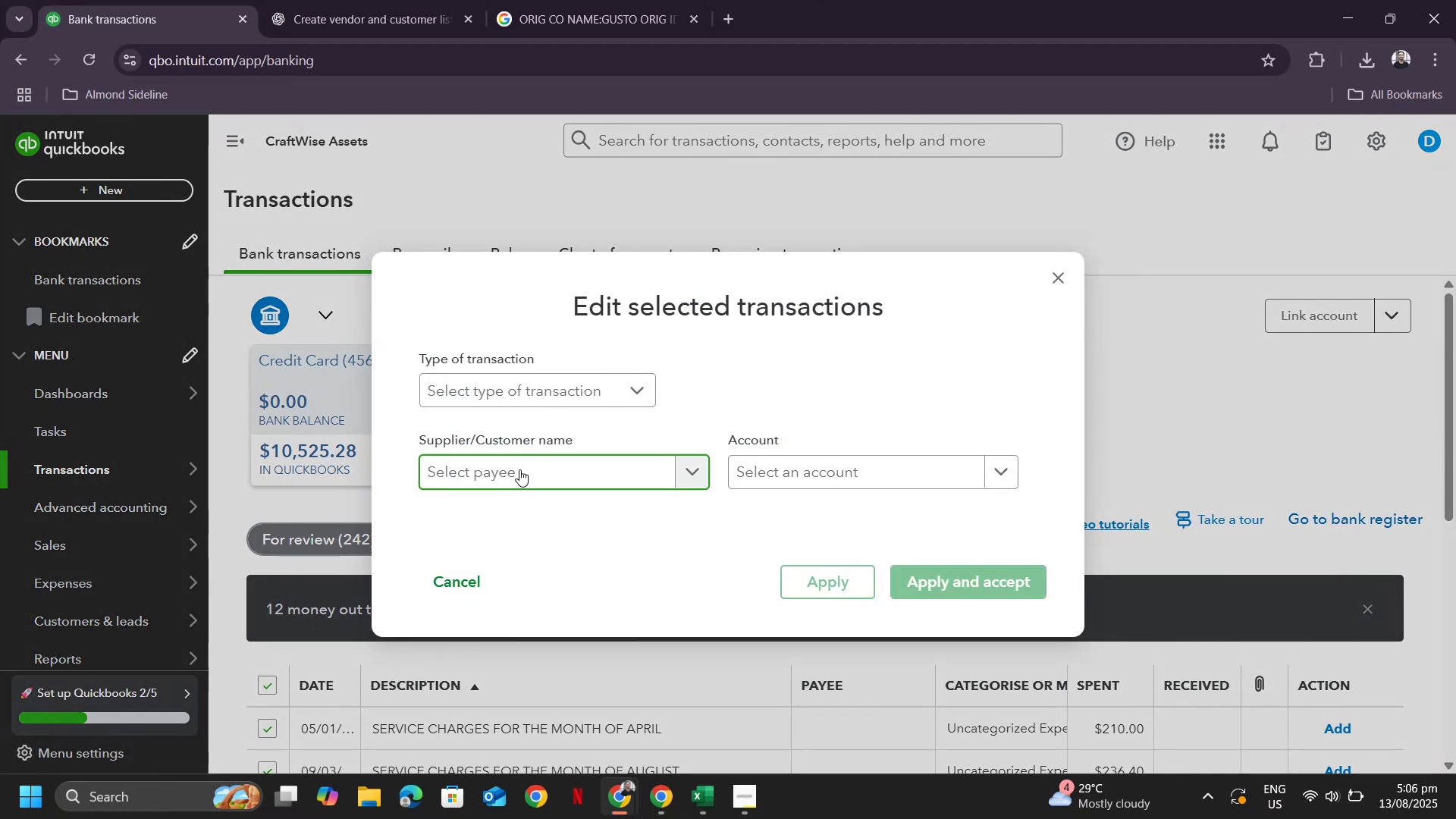 
type(bank 75)
 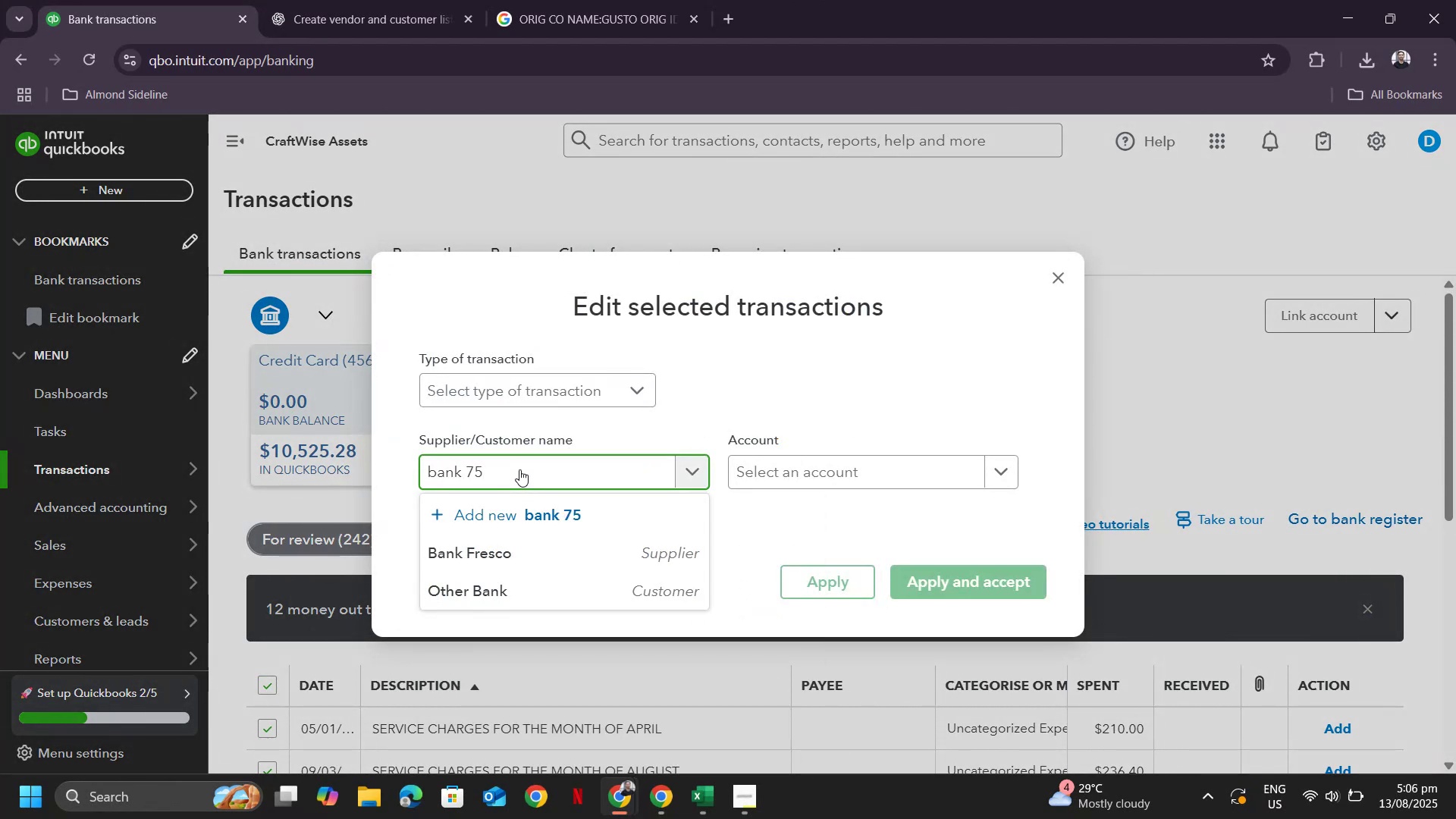 
key(Control+Shift+ArrowLeft)
 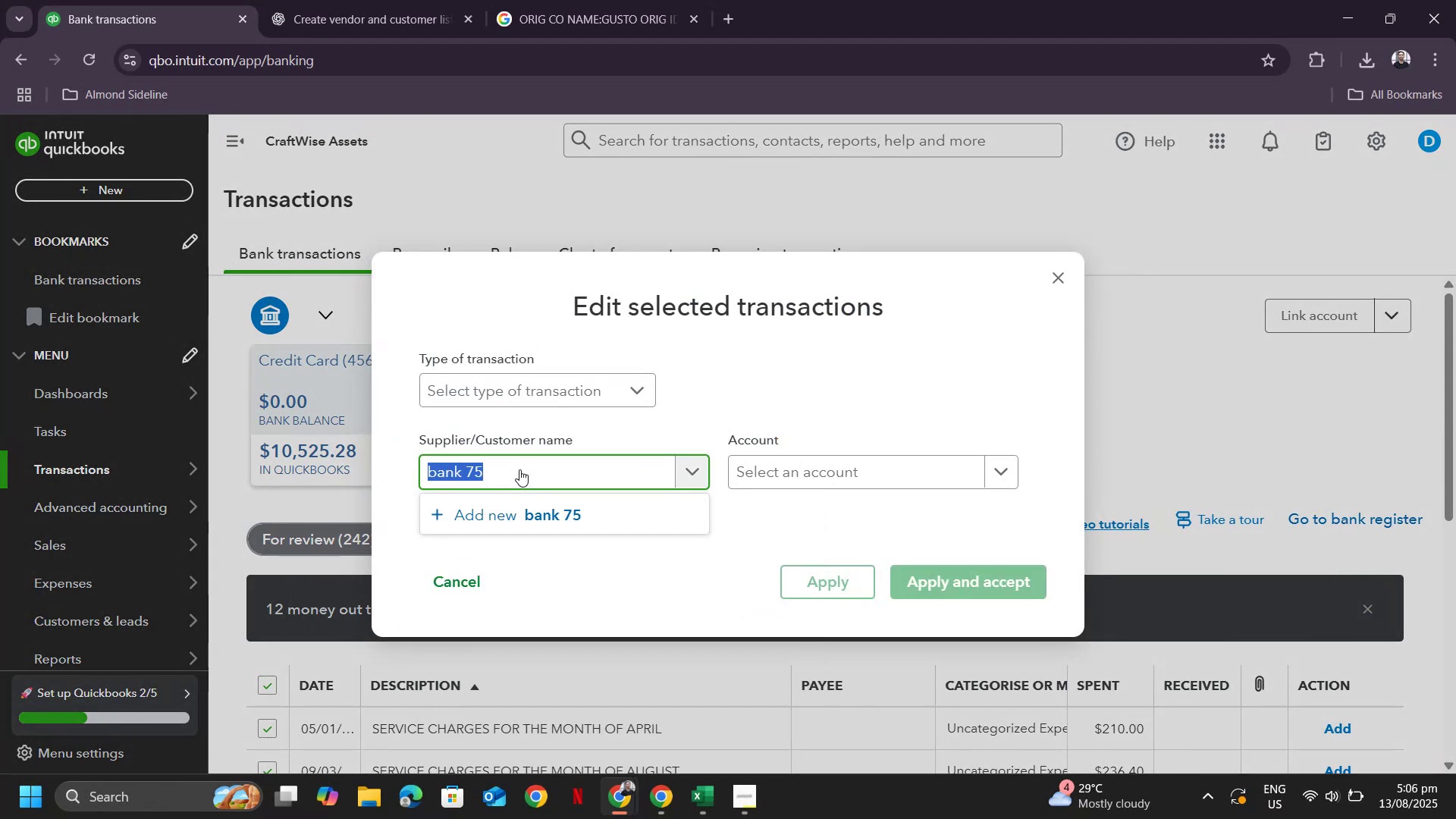 
key(Control+Shift+ArrowLeft)
 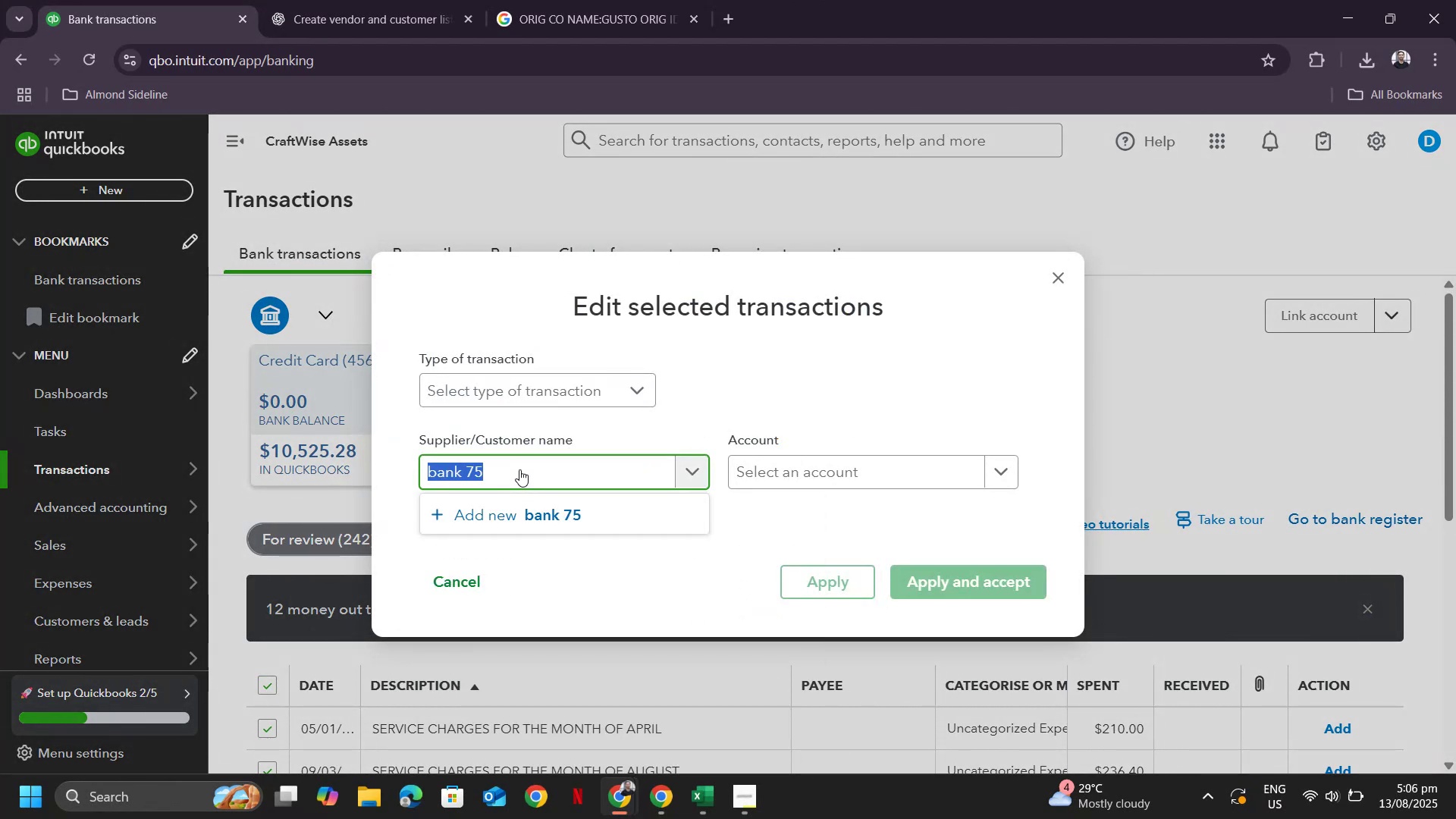 
type(Bank 7595)
 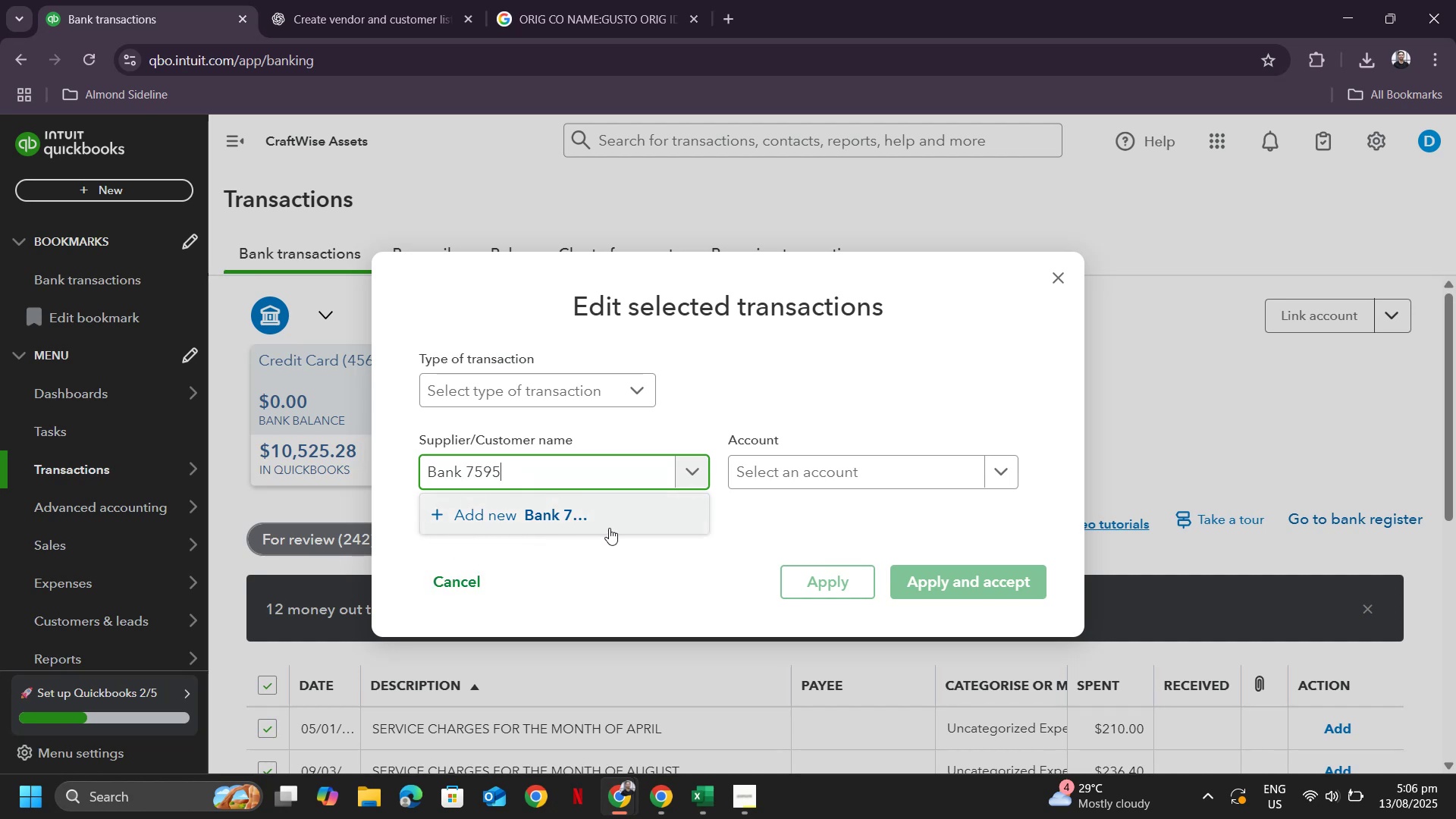 
left_click([607, 518])
 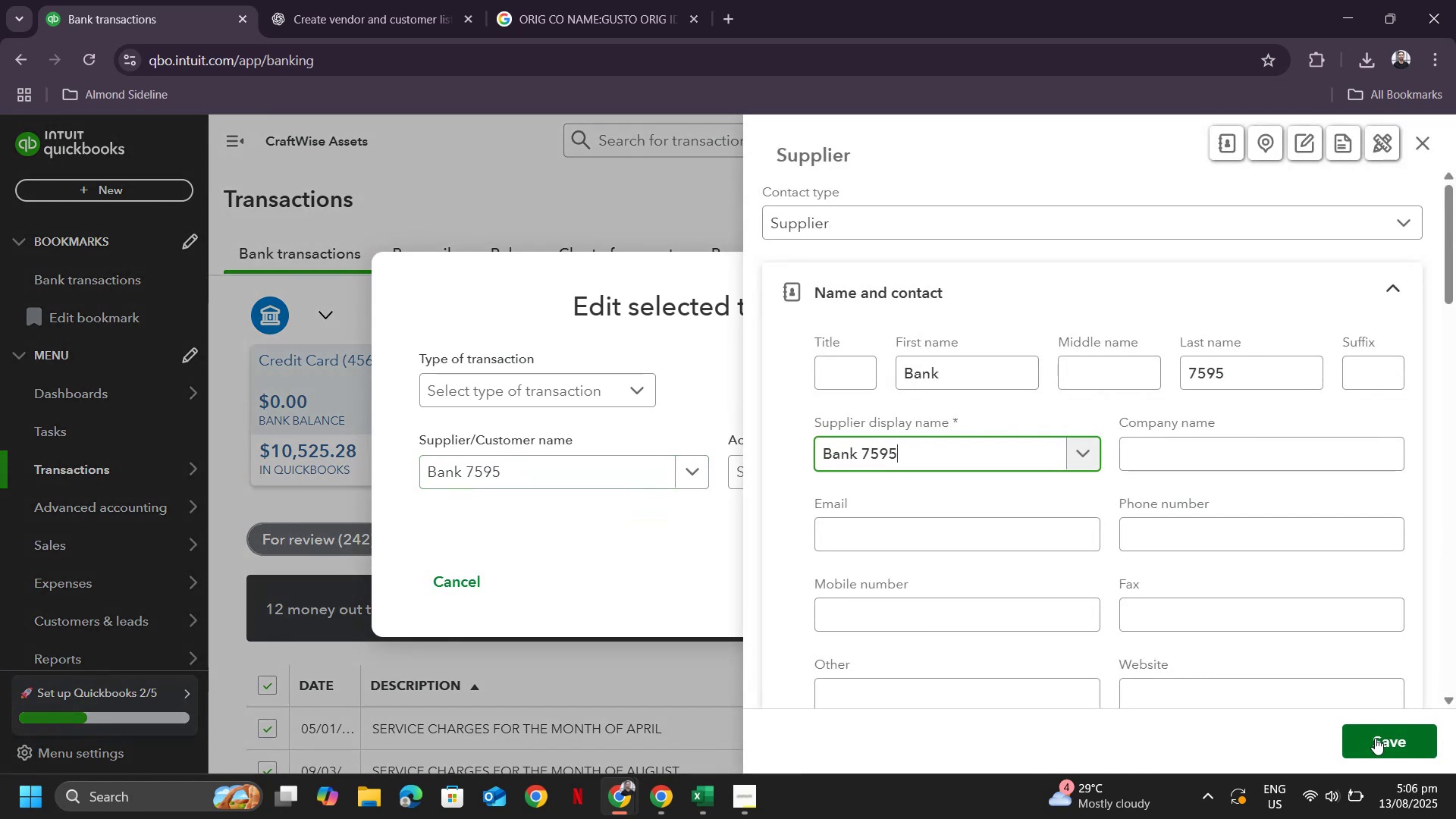 
left_click([1378, 739])
 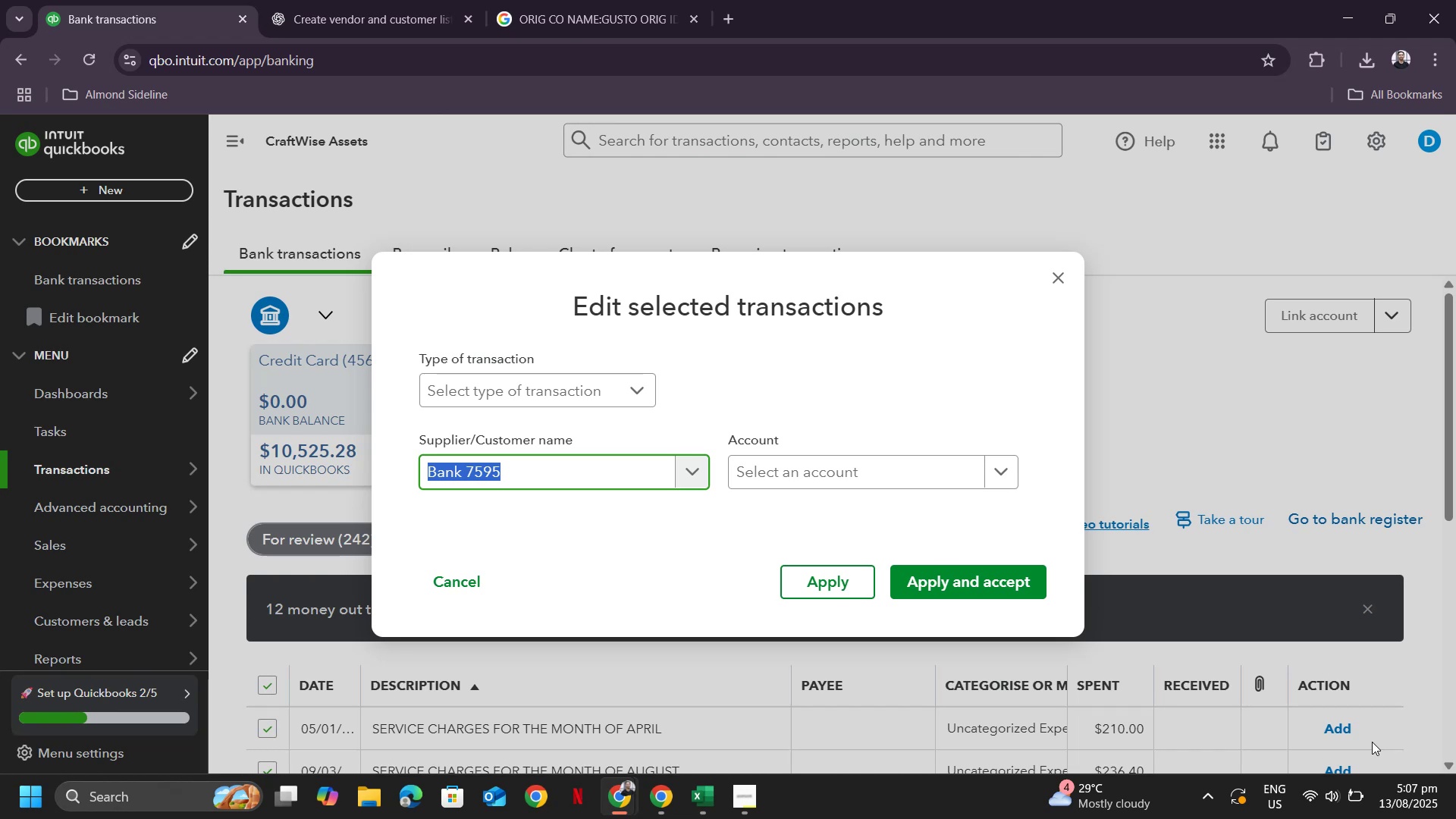 
wait(16.52)
 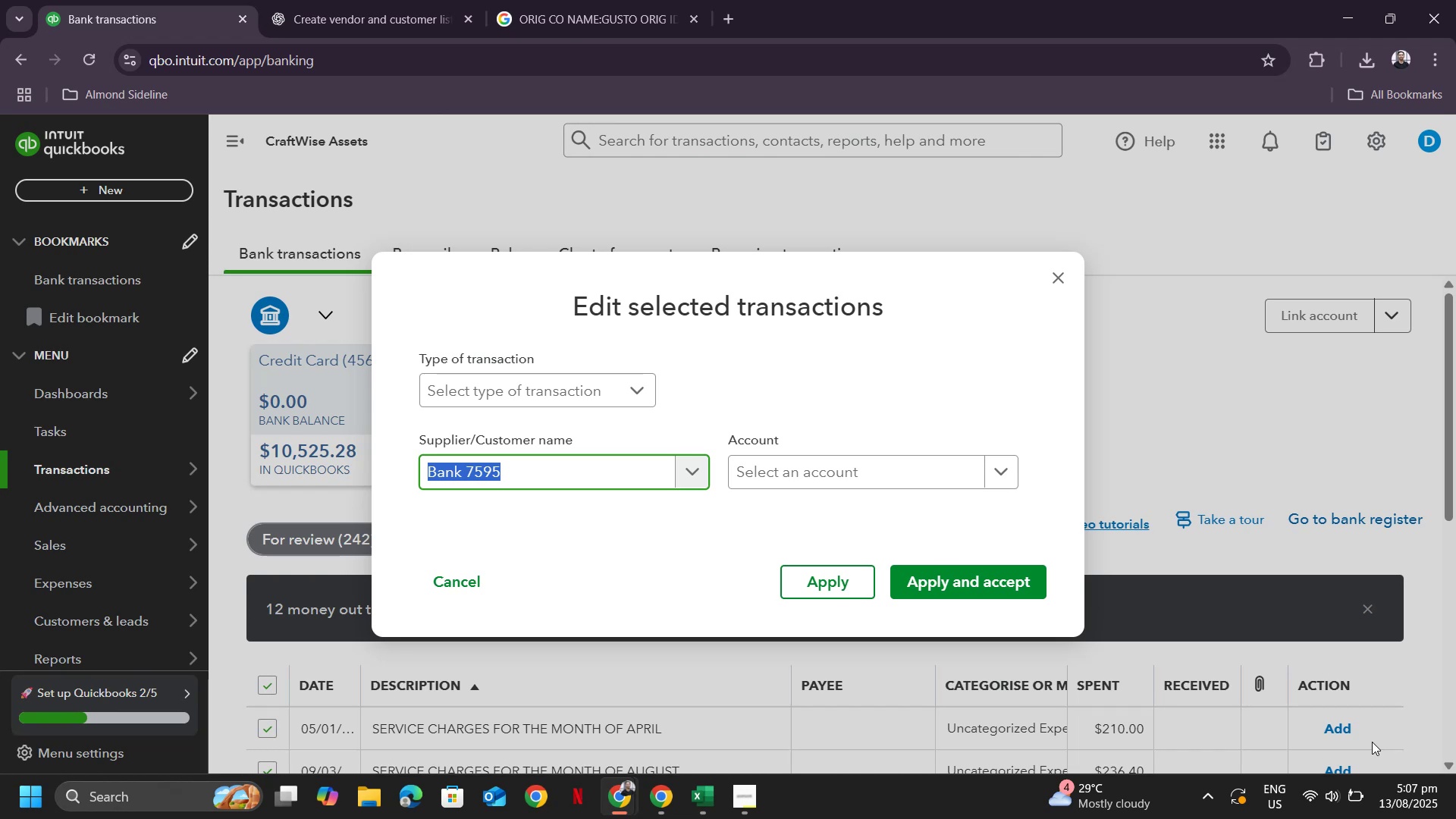 
left_click([813, 637])
 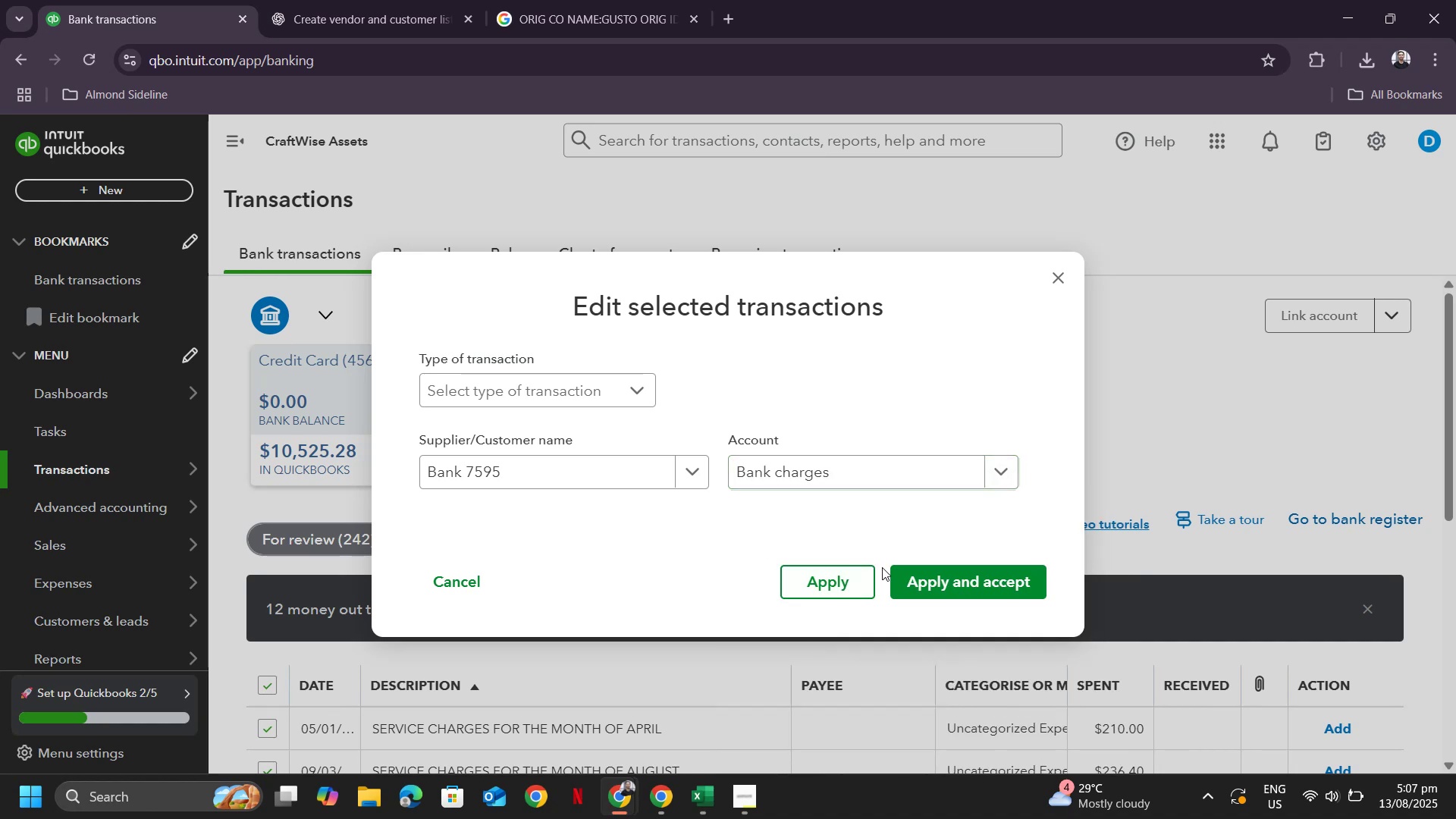 
wait(13.57)
 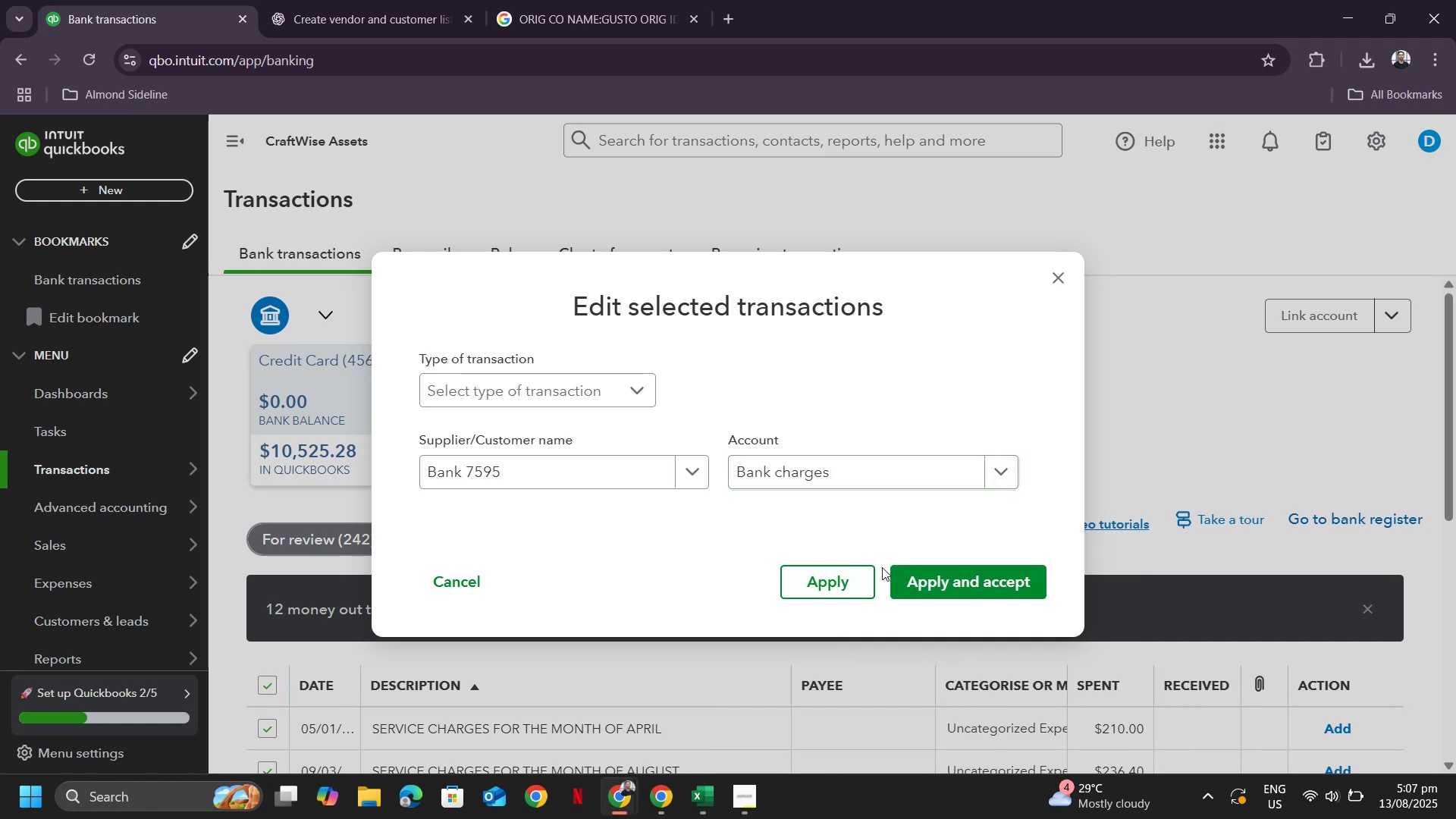 
left_click([914, 583])
 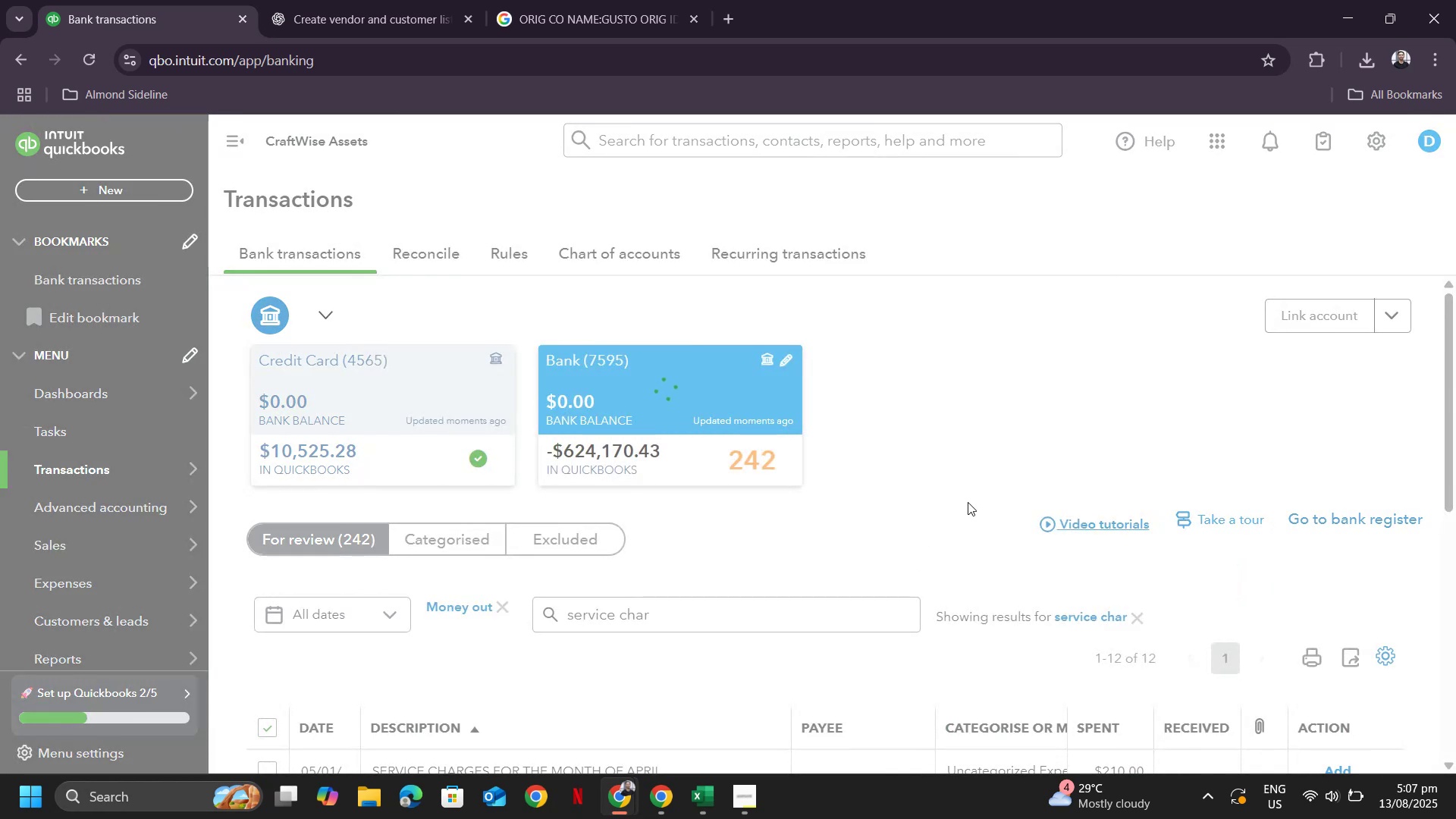 
scroll: coordinate [1022, 500], scroll_direction: down, amount: 9.0
 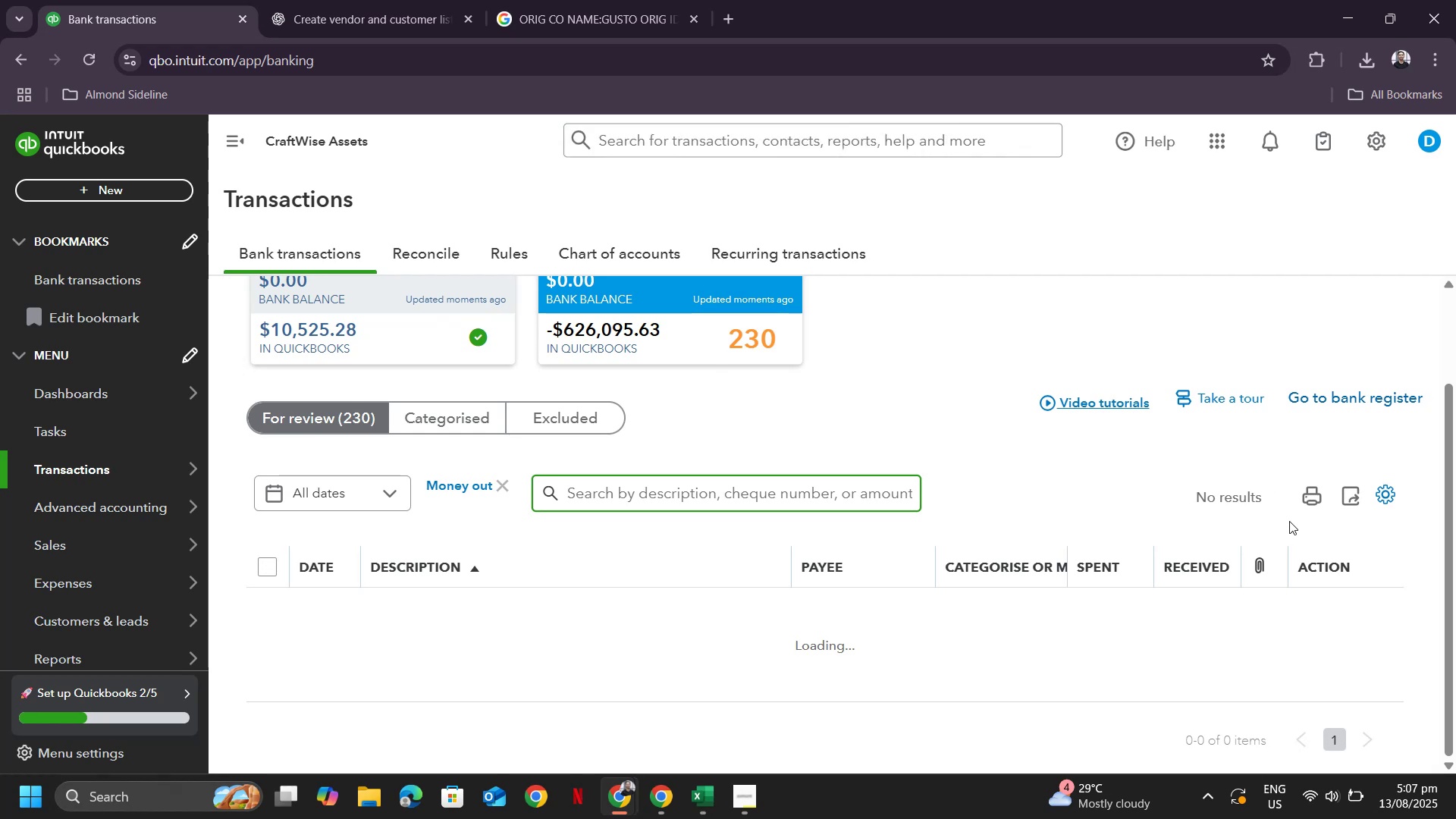 
wait(9.24)
 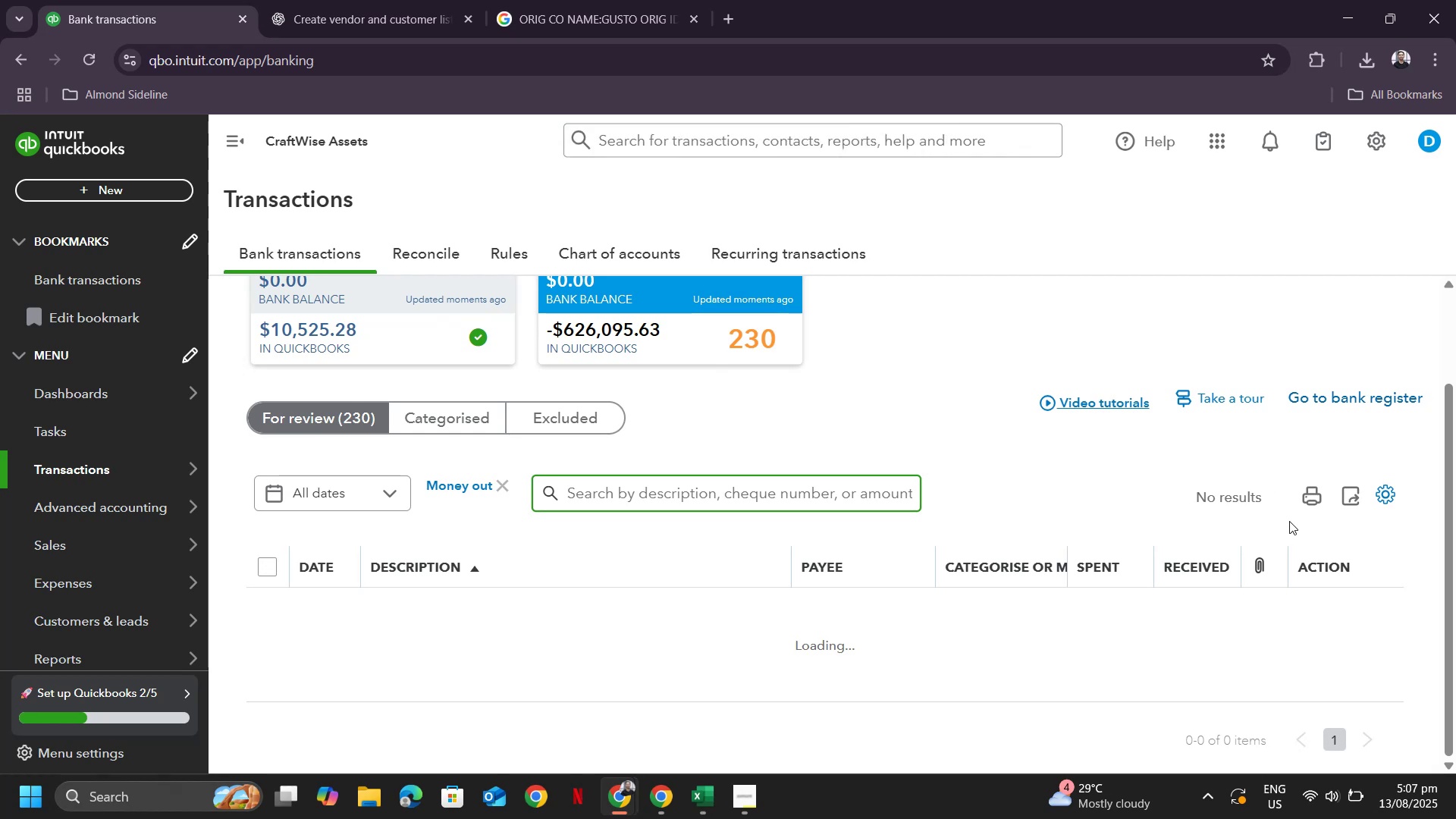 
scroll: coordinate [874, 557], scroll_direction: down, amount: 6.0
 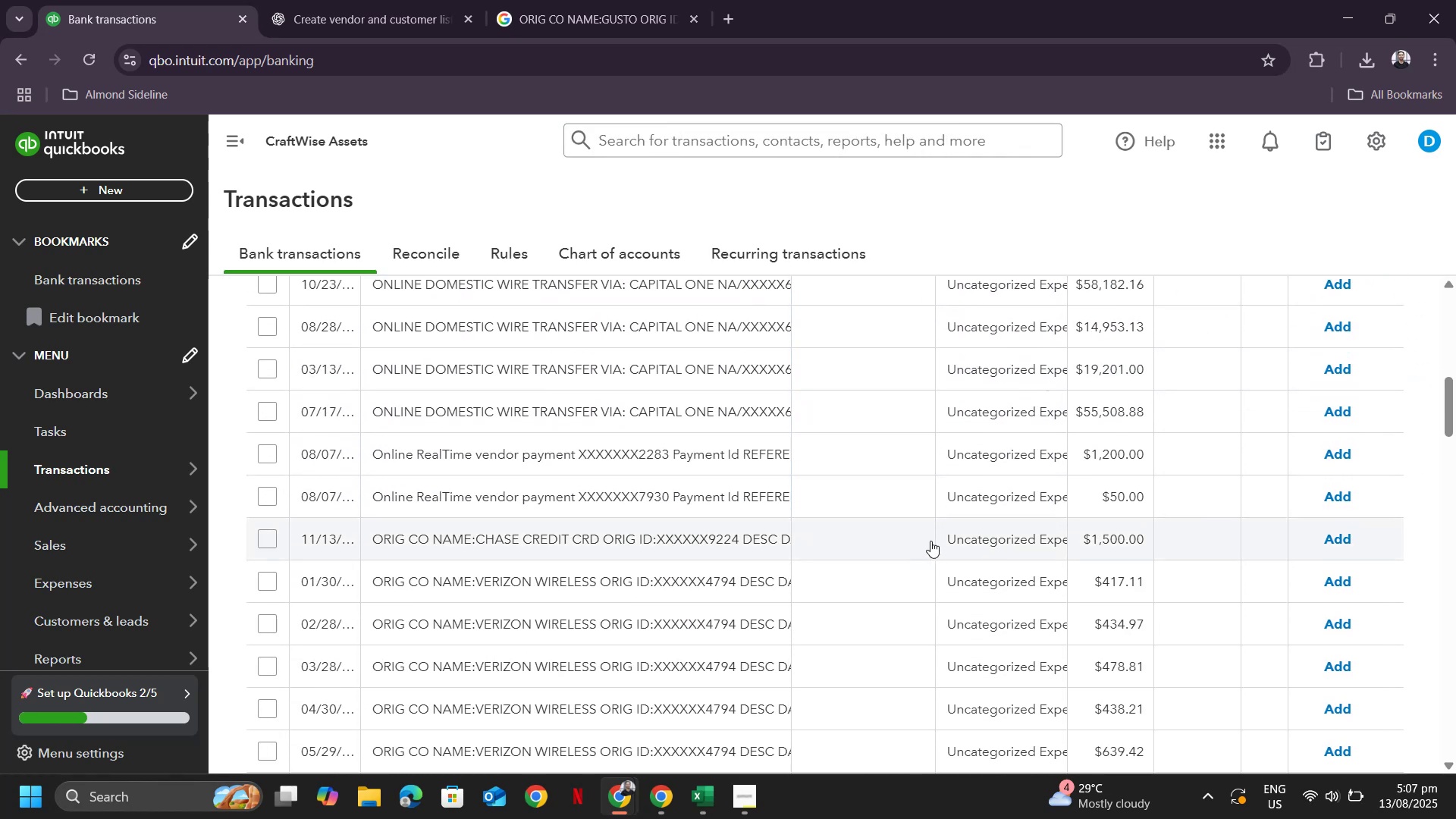 
scroll: coordinate [934, 528], scroll_direction: up, amount: 5.0
 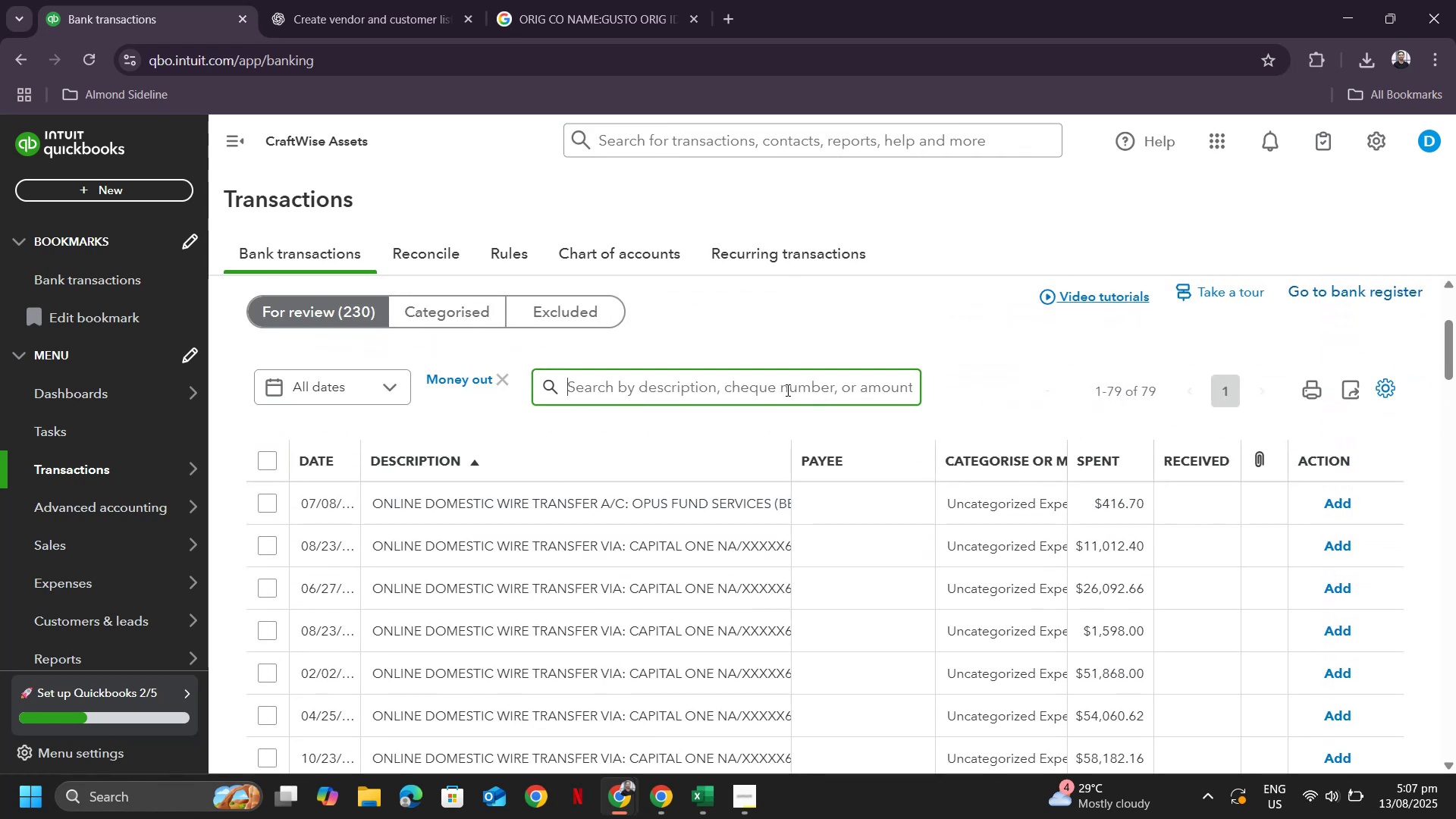 
left_click([786, 390])
 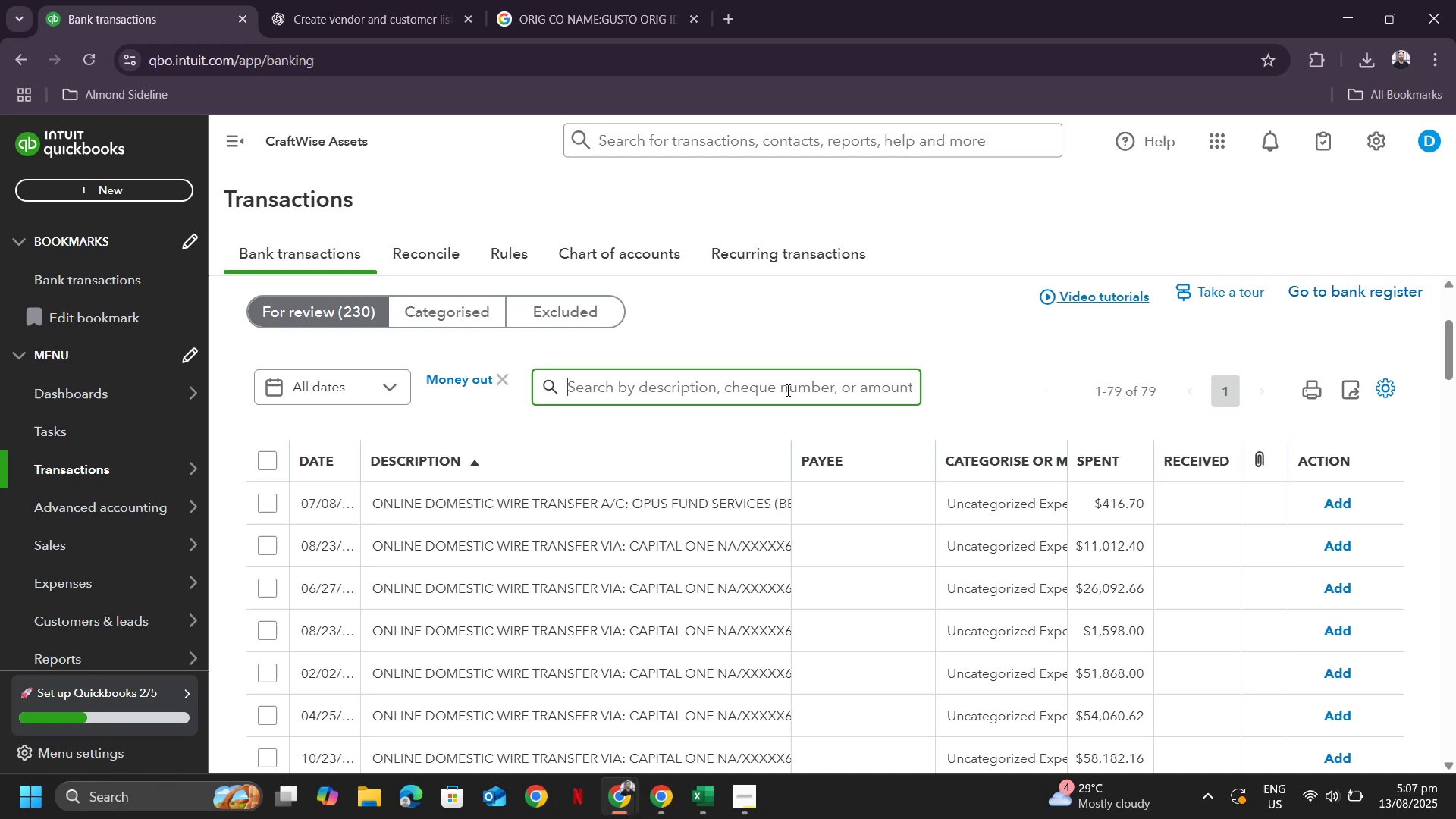 
type(verizon)
 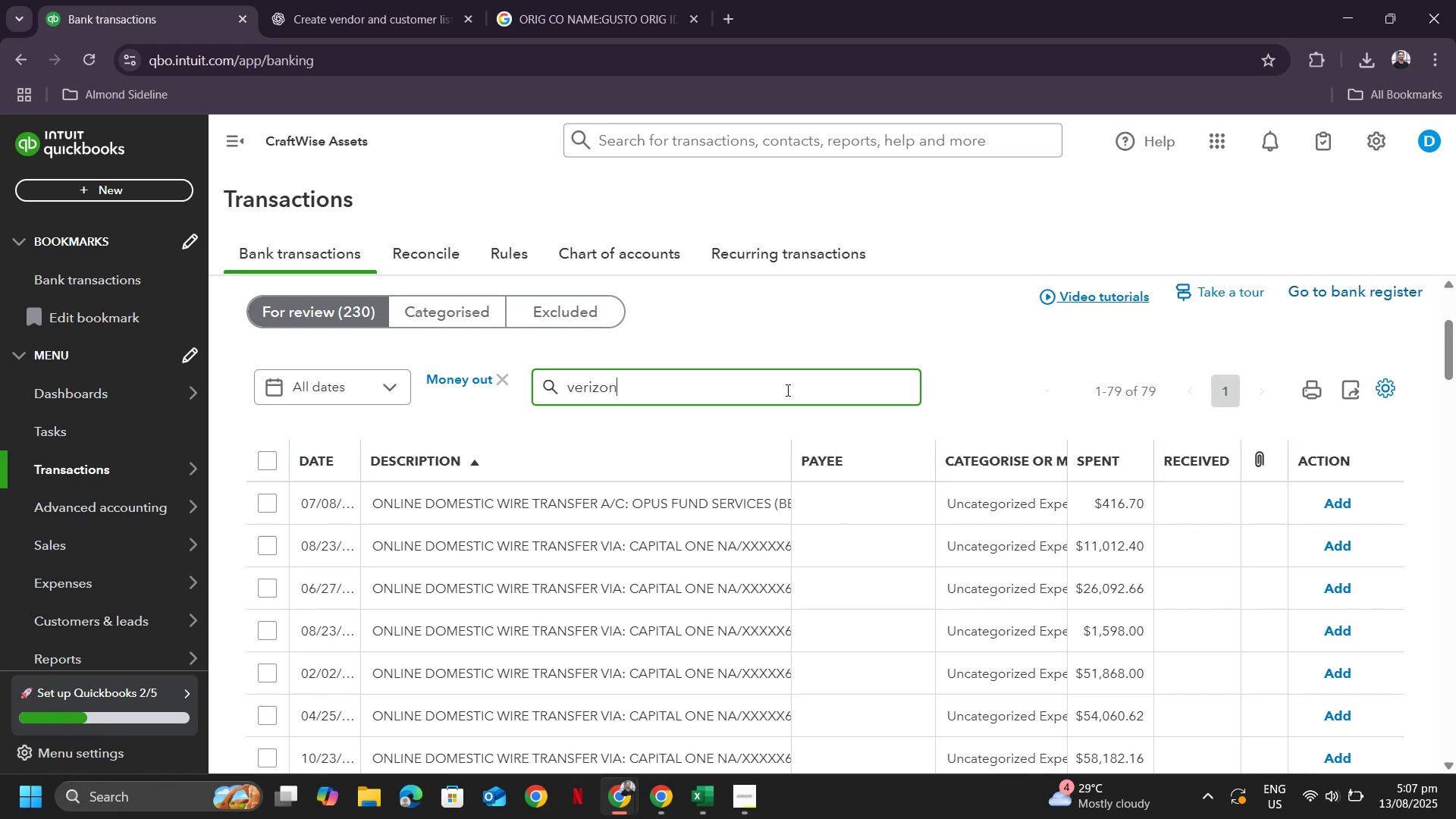 
key(Enter)
 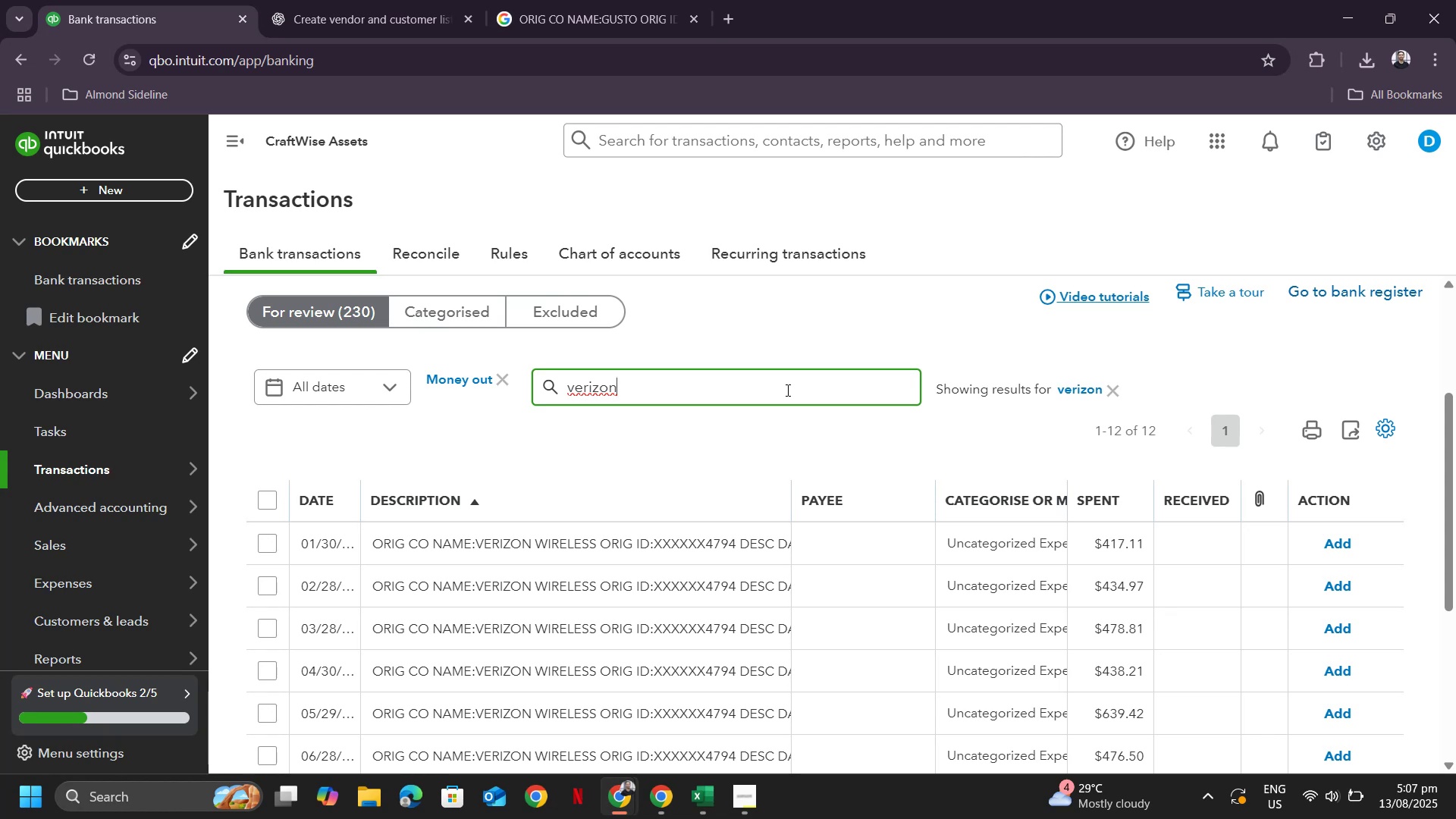 
wait(17.27)
 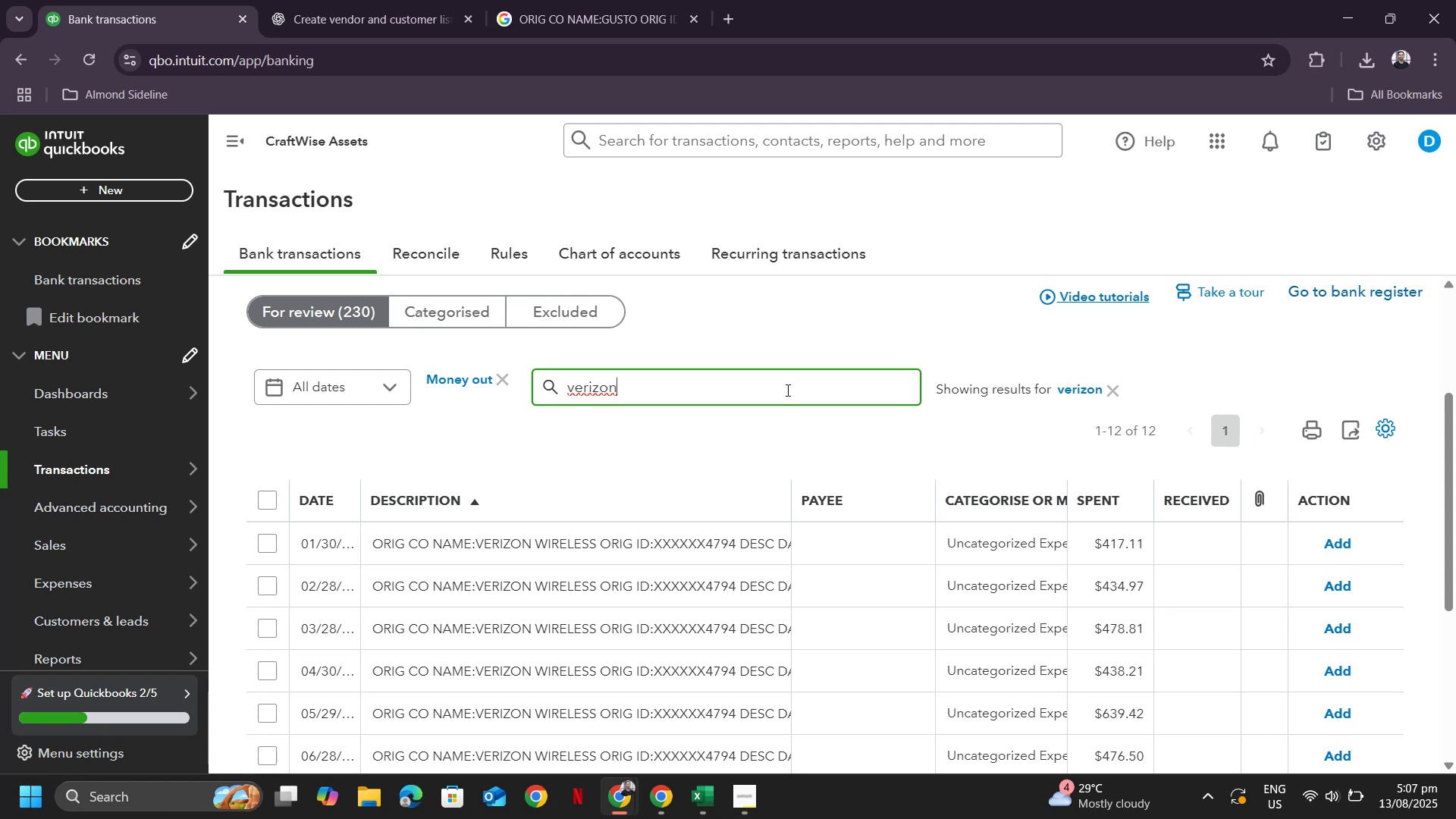 
scroll: coordinate [822, 461], scroll_direction: down, amount: 6.0
 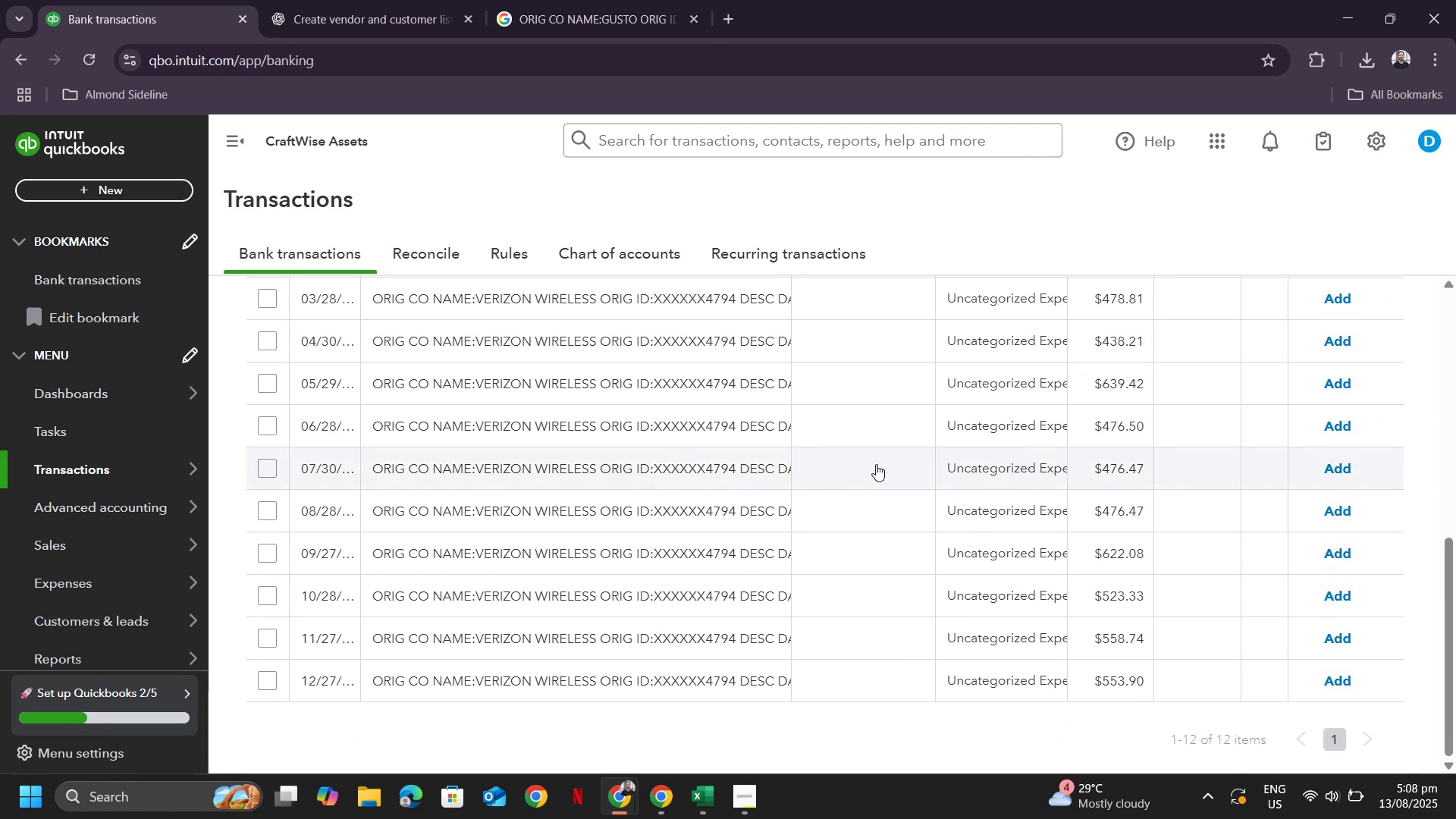 
scroll: coordinate [876, 460], scroll_direction: up, amount: 4.0
 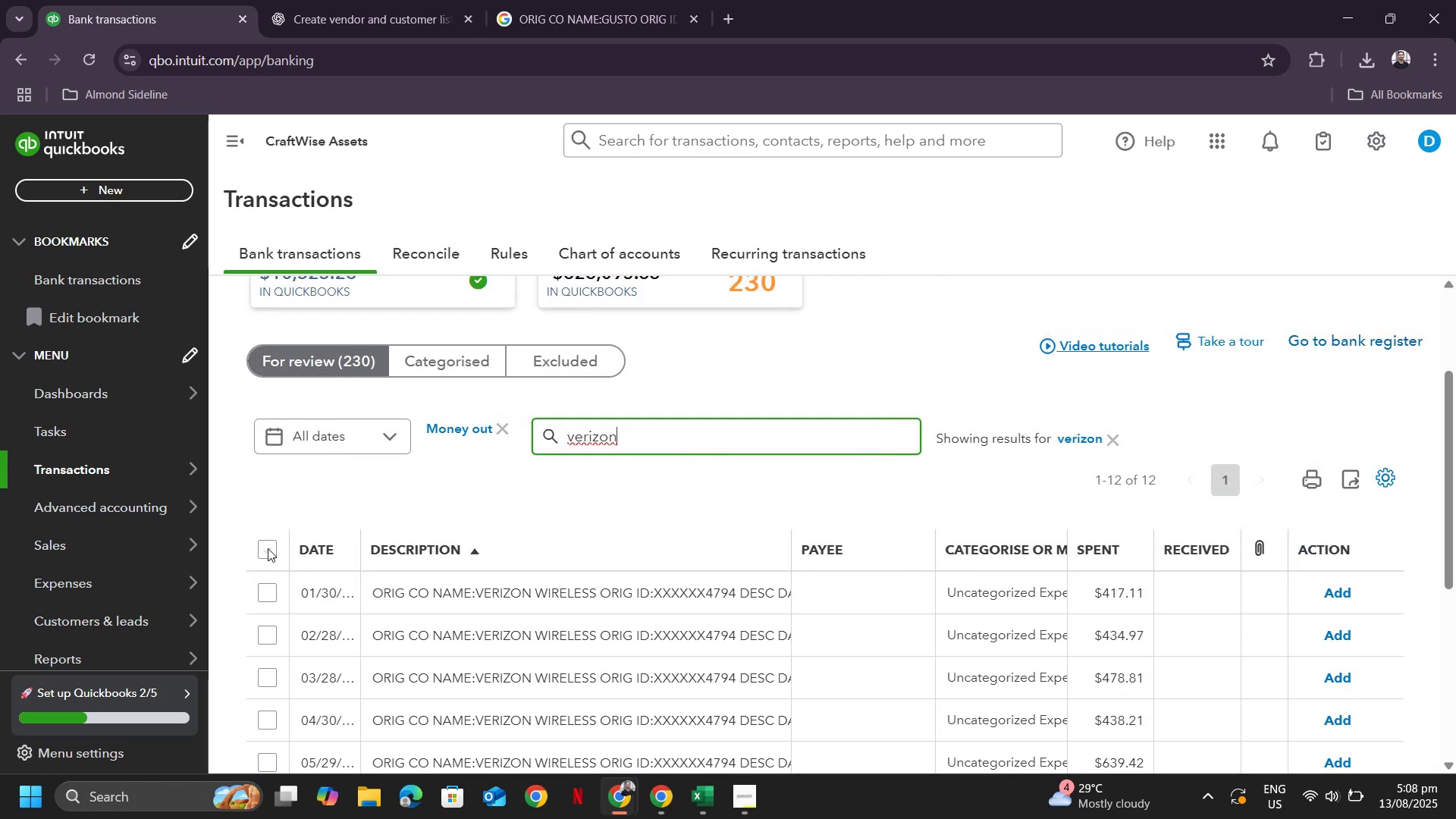 
left_click([268, 548])
 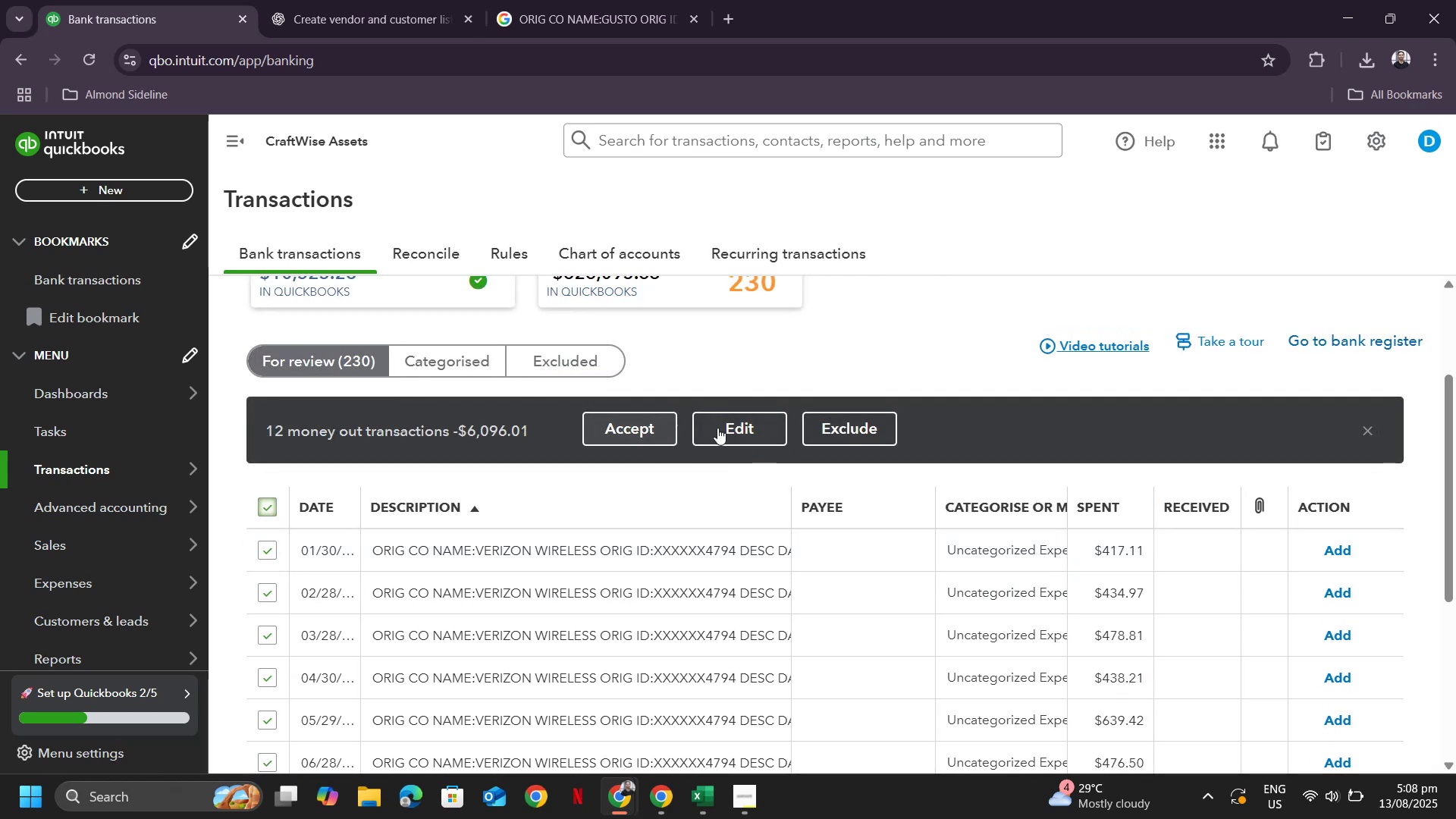 
left_click([725, 428])
 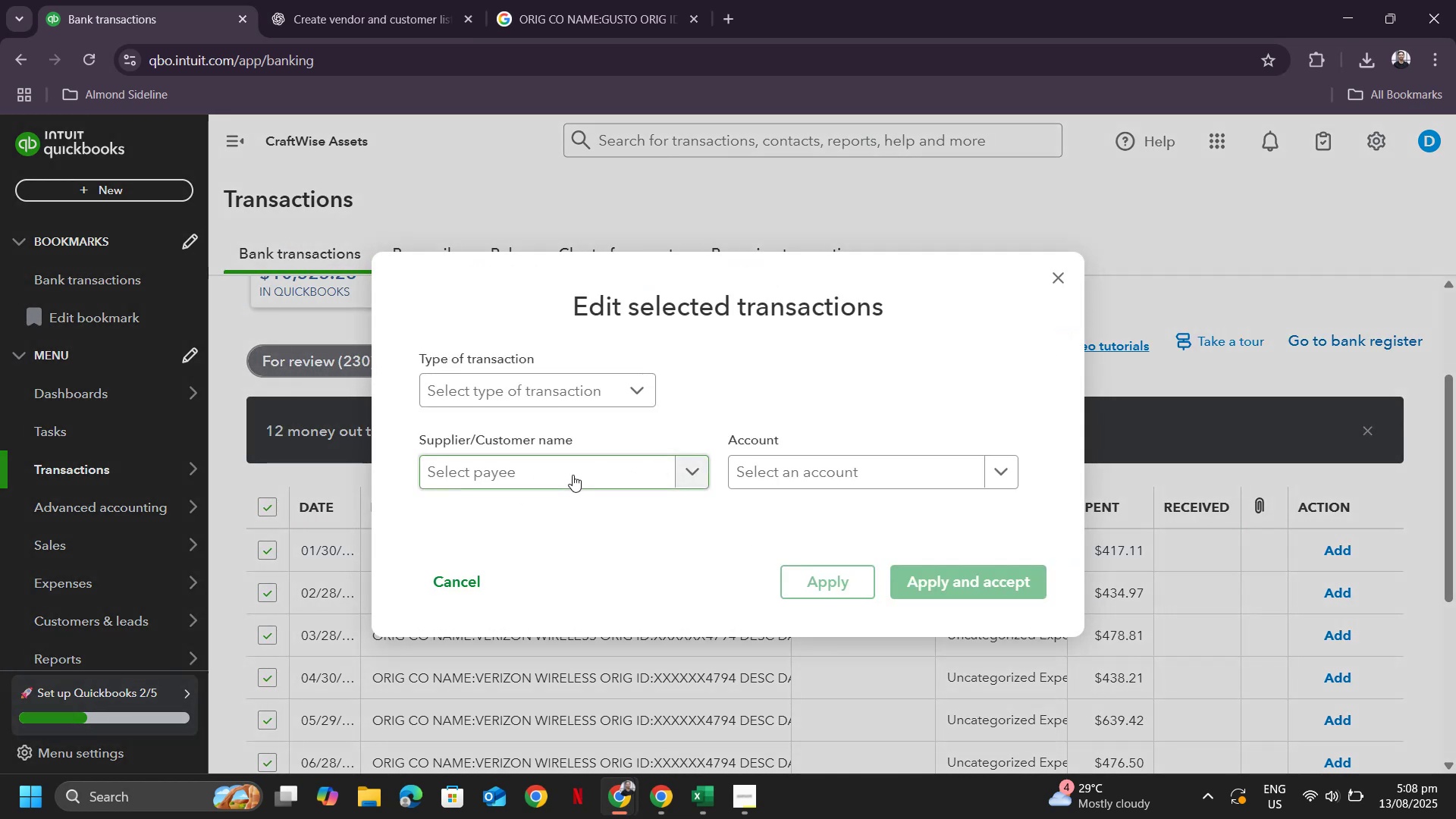 
left_click([573, 475])
 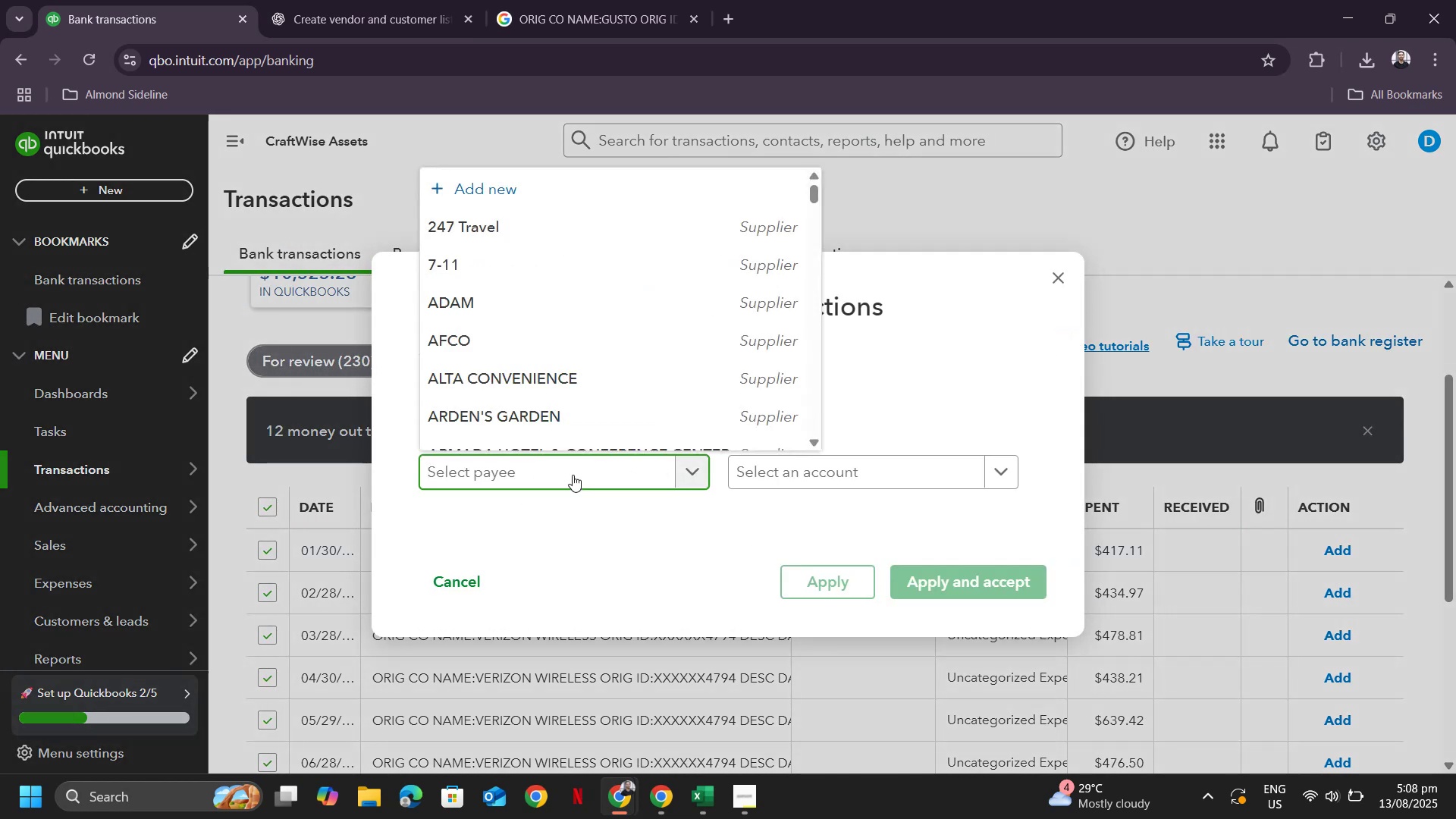 
type(VERIZON)
 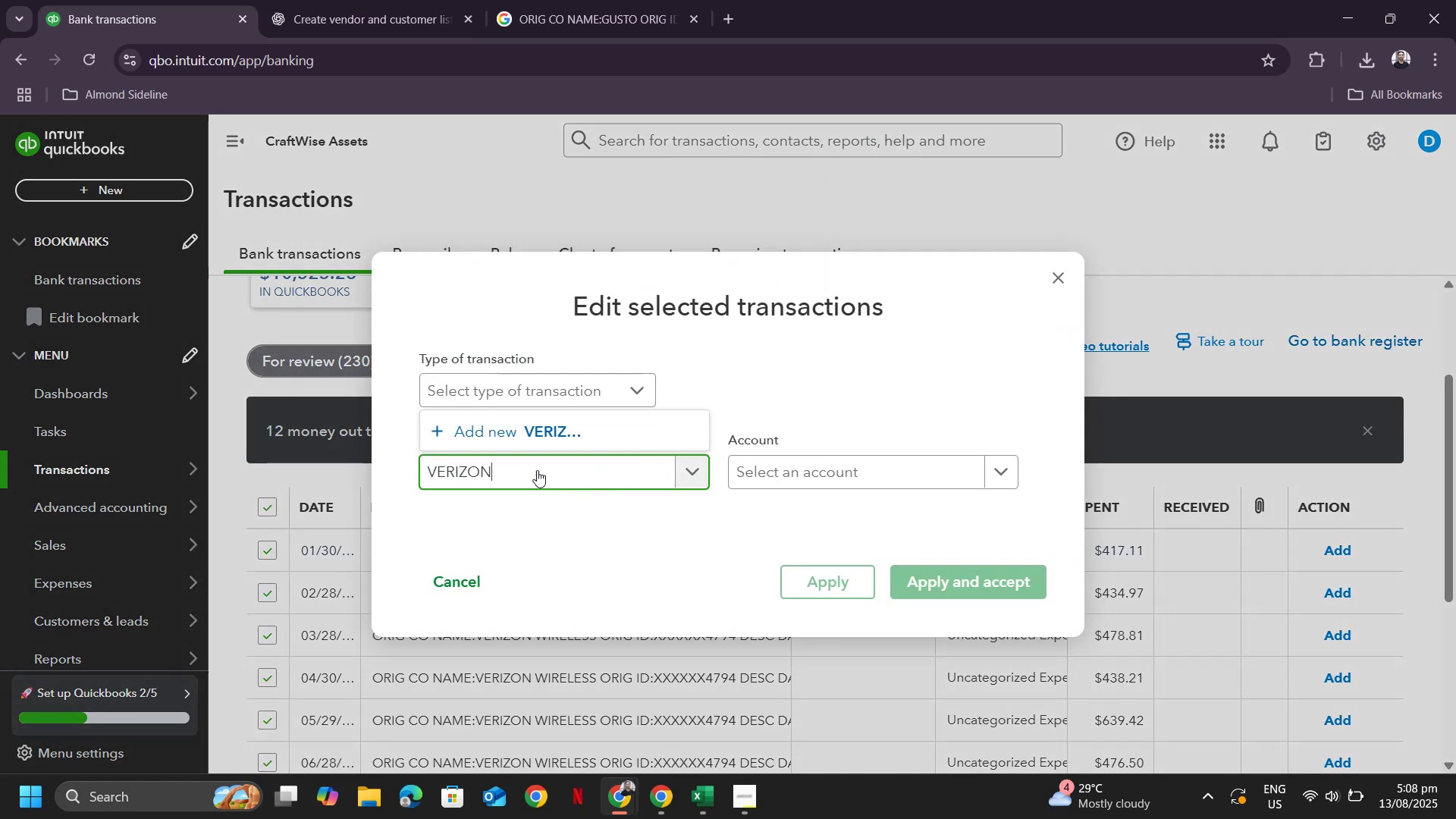 
left_click([529, 436])
 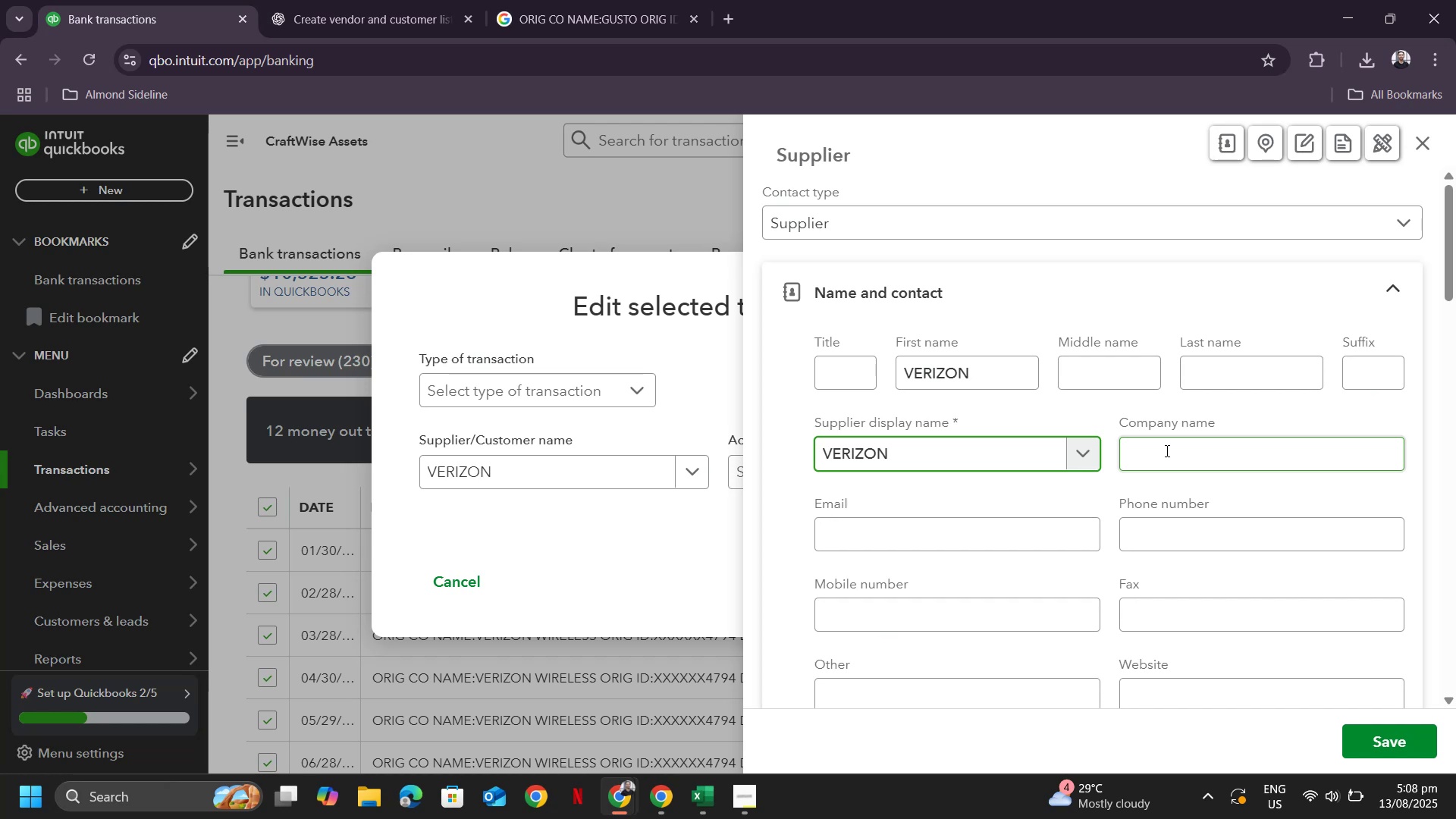 
wait(19.32)
 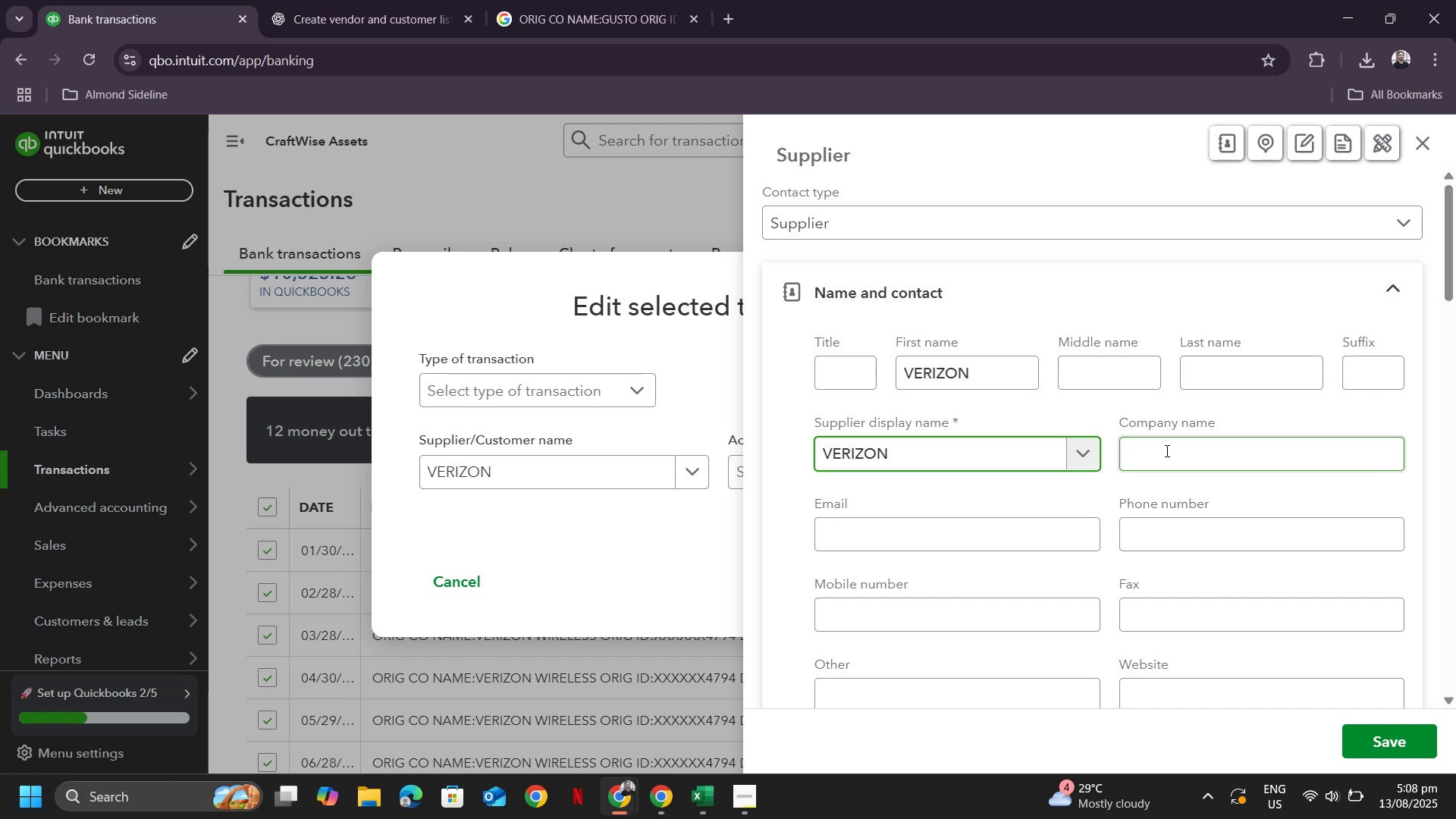 
left_click([1391, 747])
 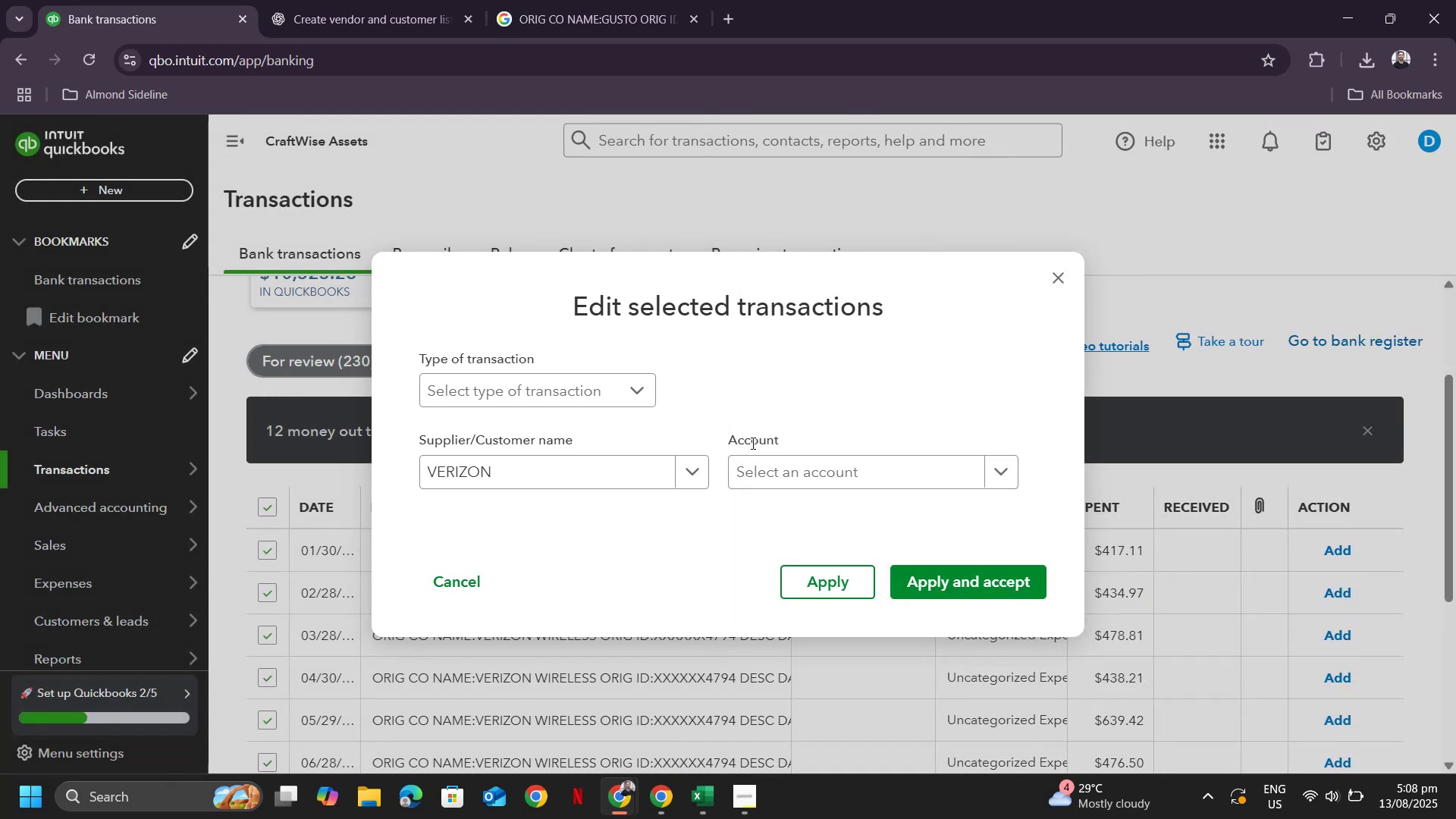 
left_click([794, 478])
 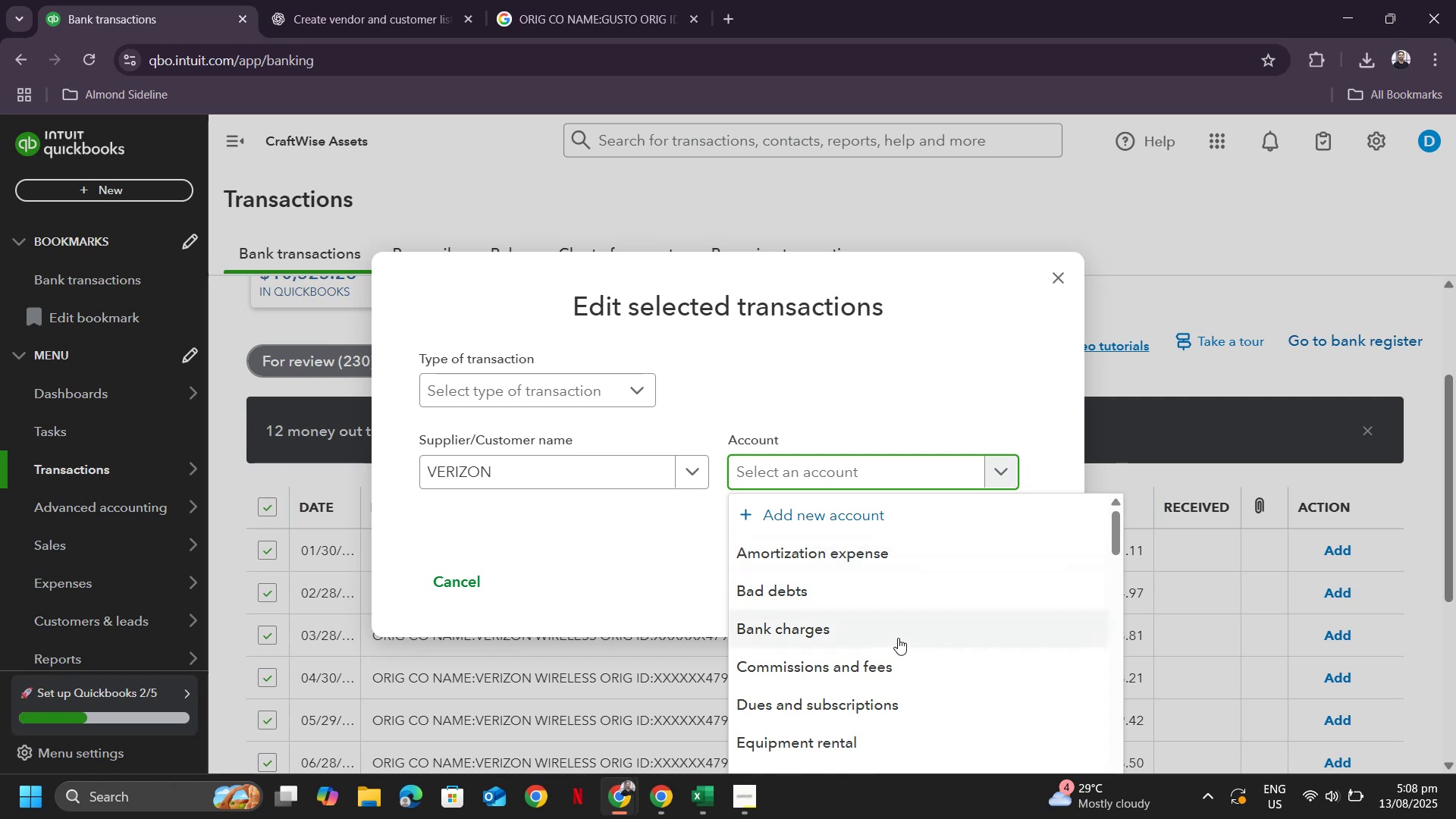 
scroll: coordinate [899, 619], scroll_direction: down, amount: 1.0
 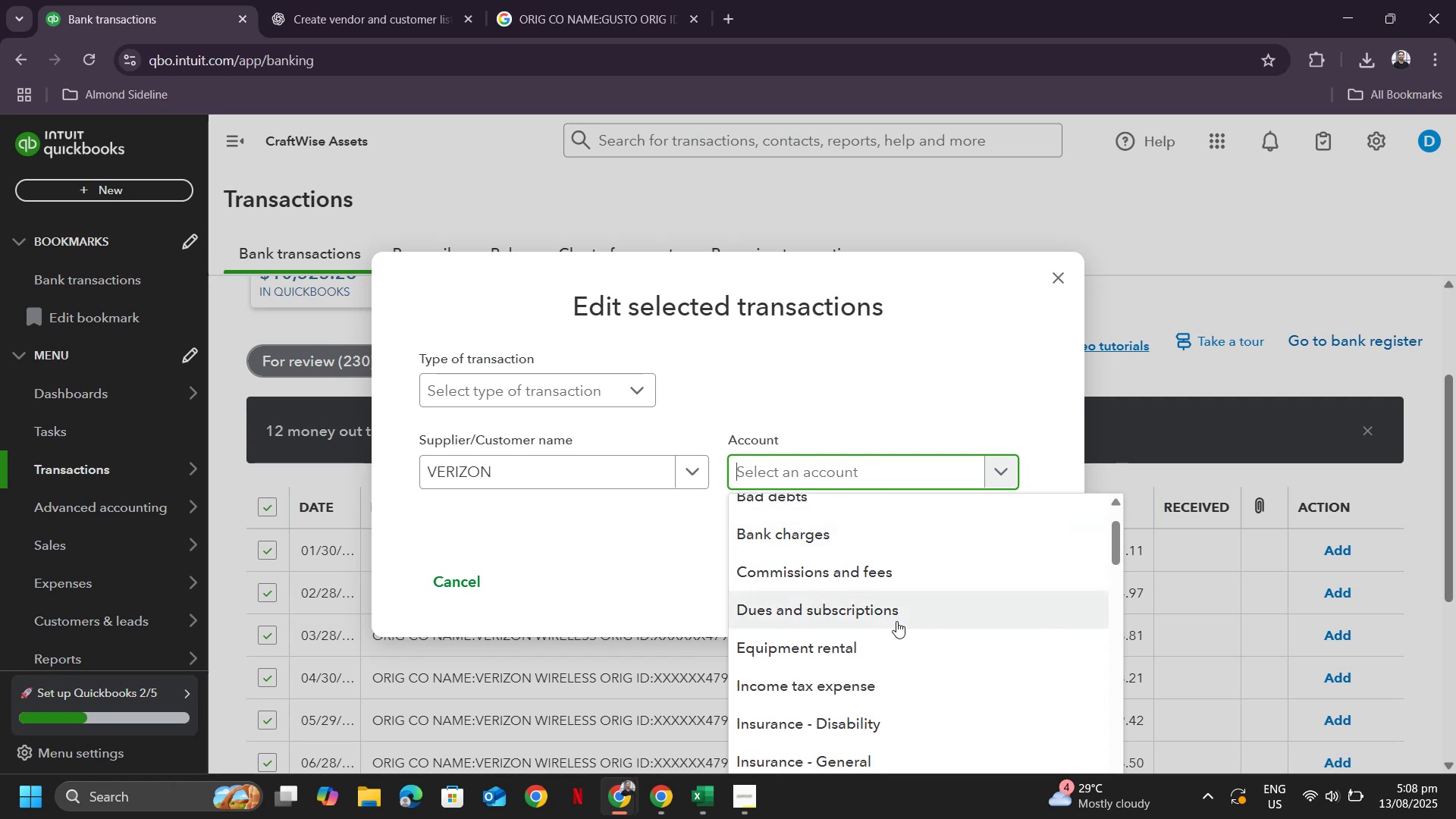 
scroll: coordinate [896, 620], scroll_direction: up, amount: 1.0
 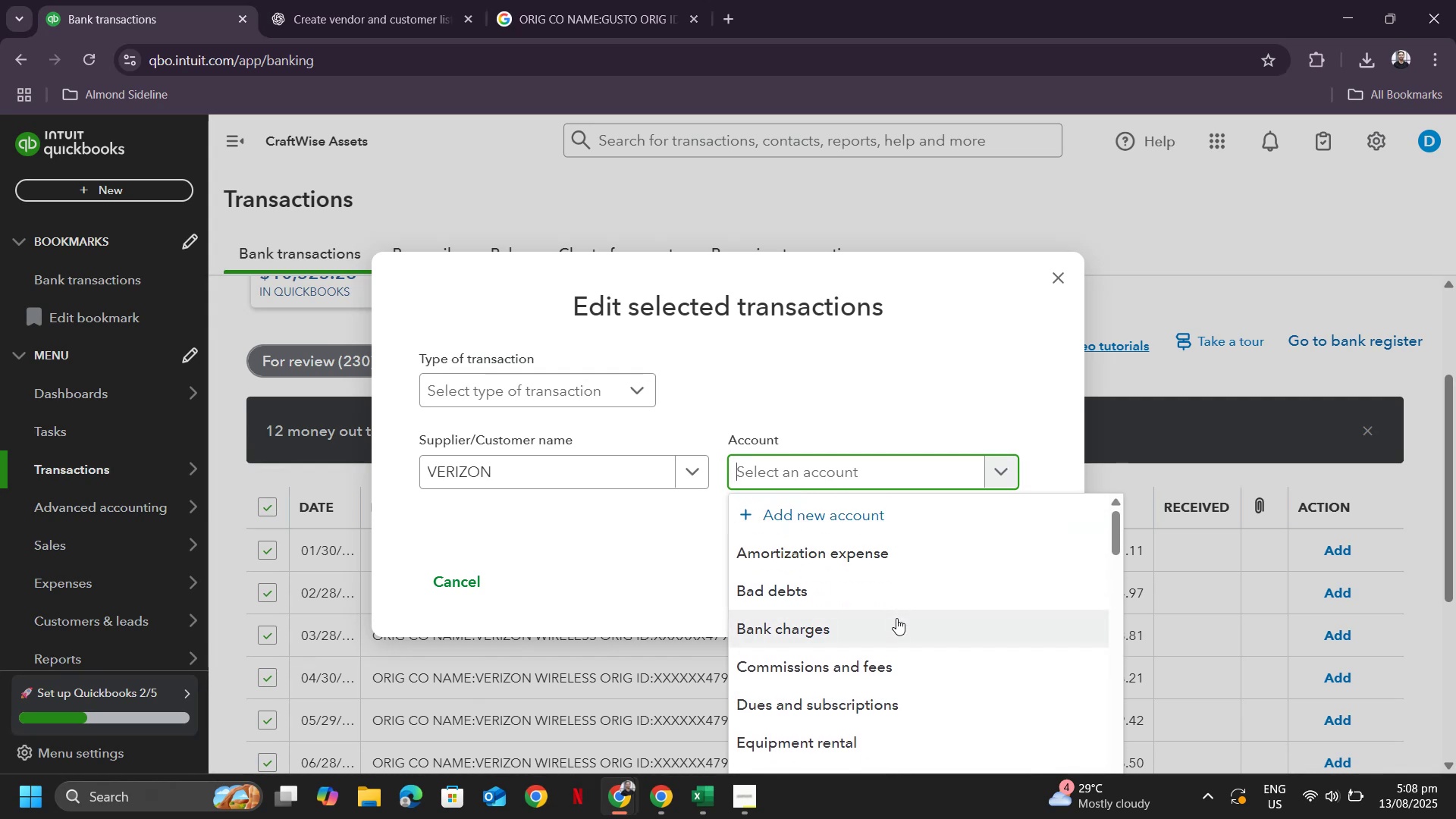 
key(Alt+AltLeft)
 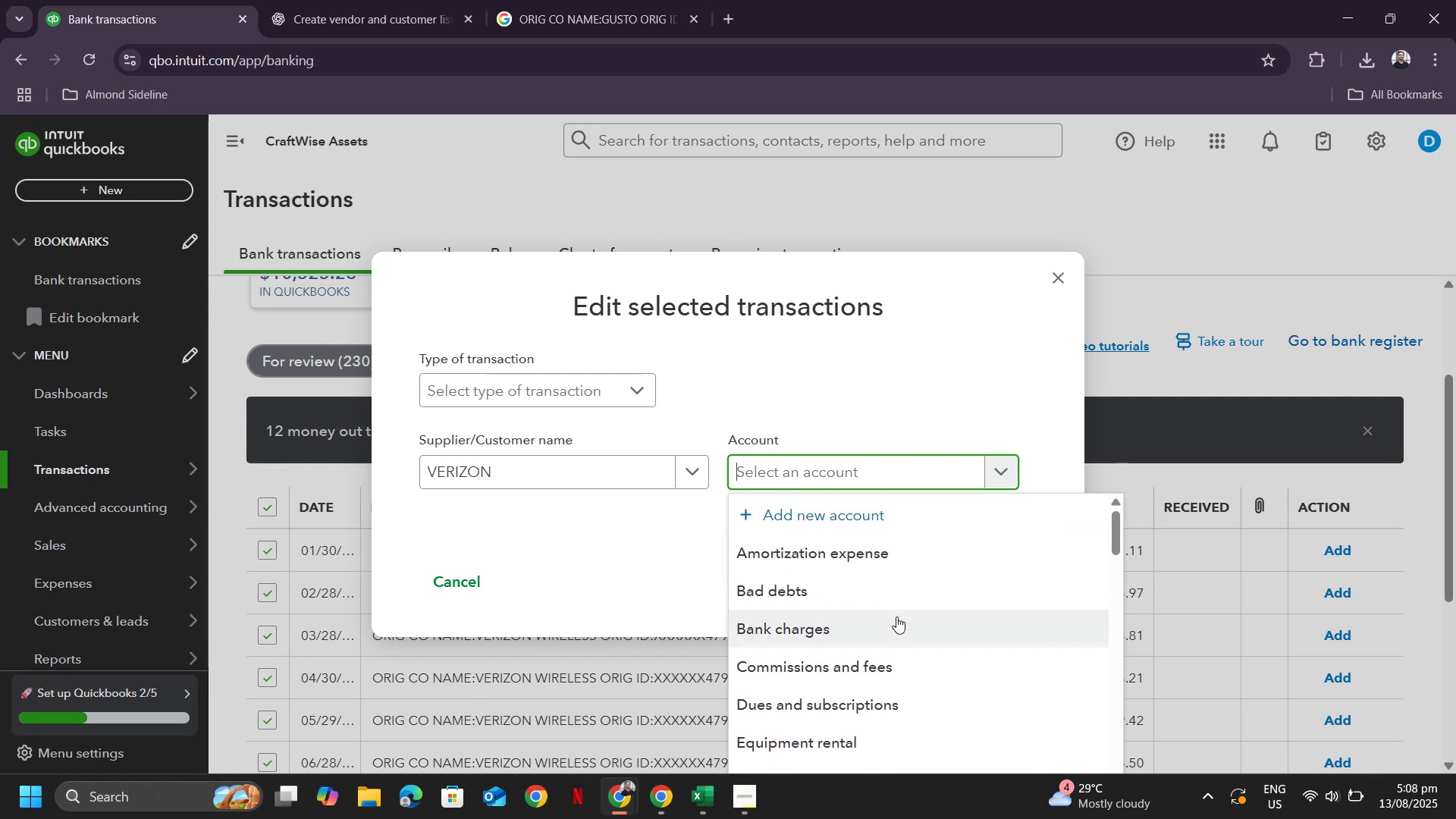 
key(Alt+Tab)
 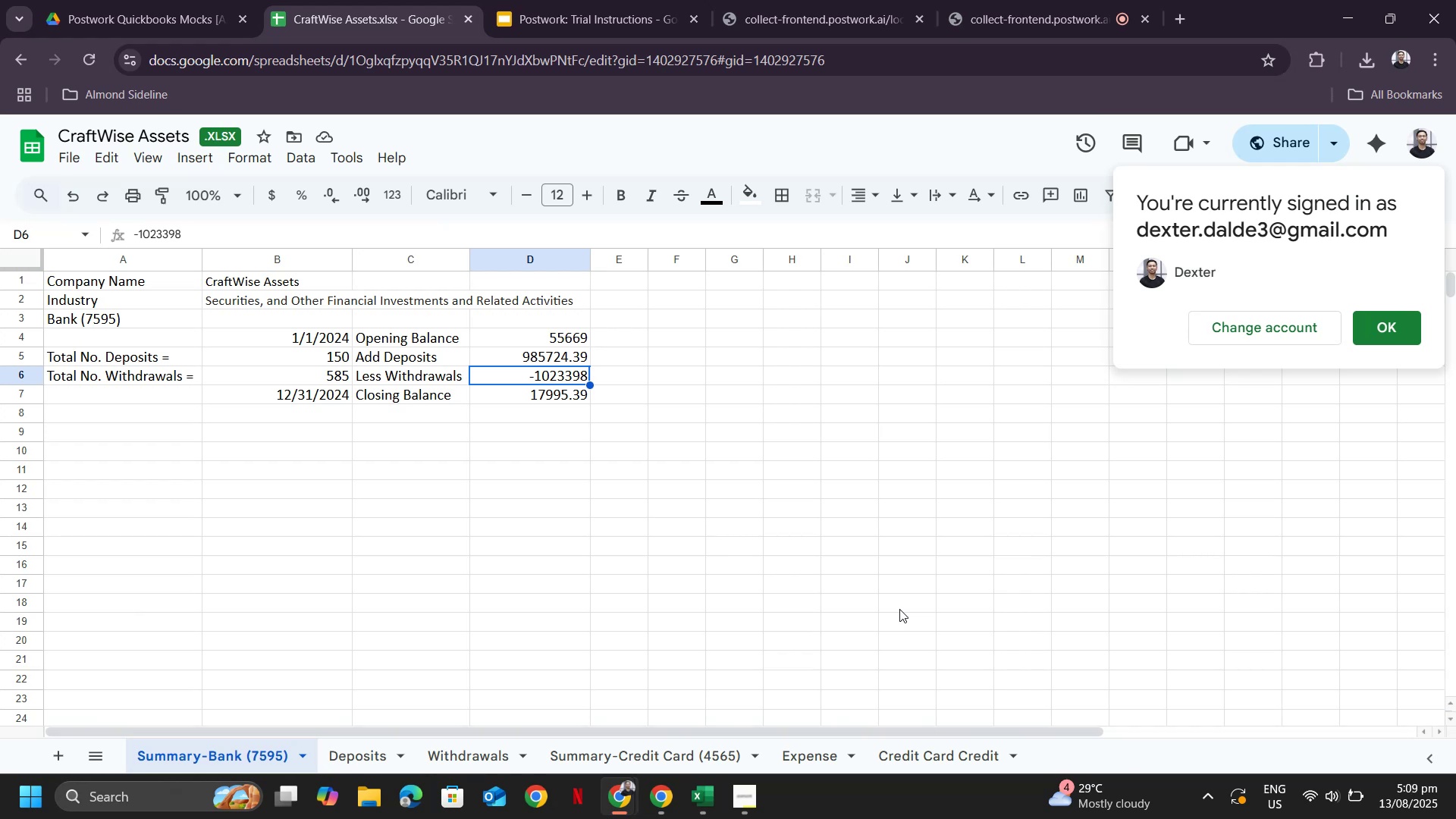 
wait(30.84)
 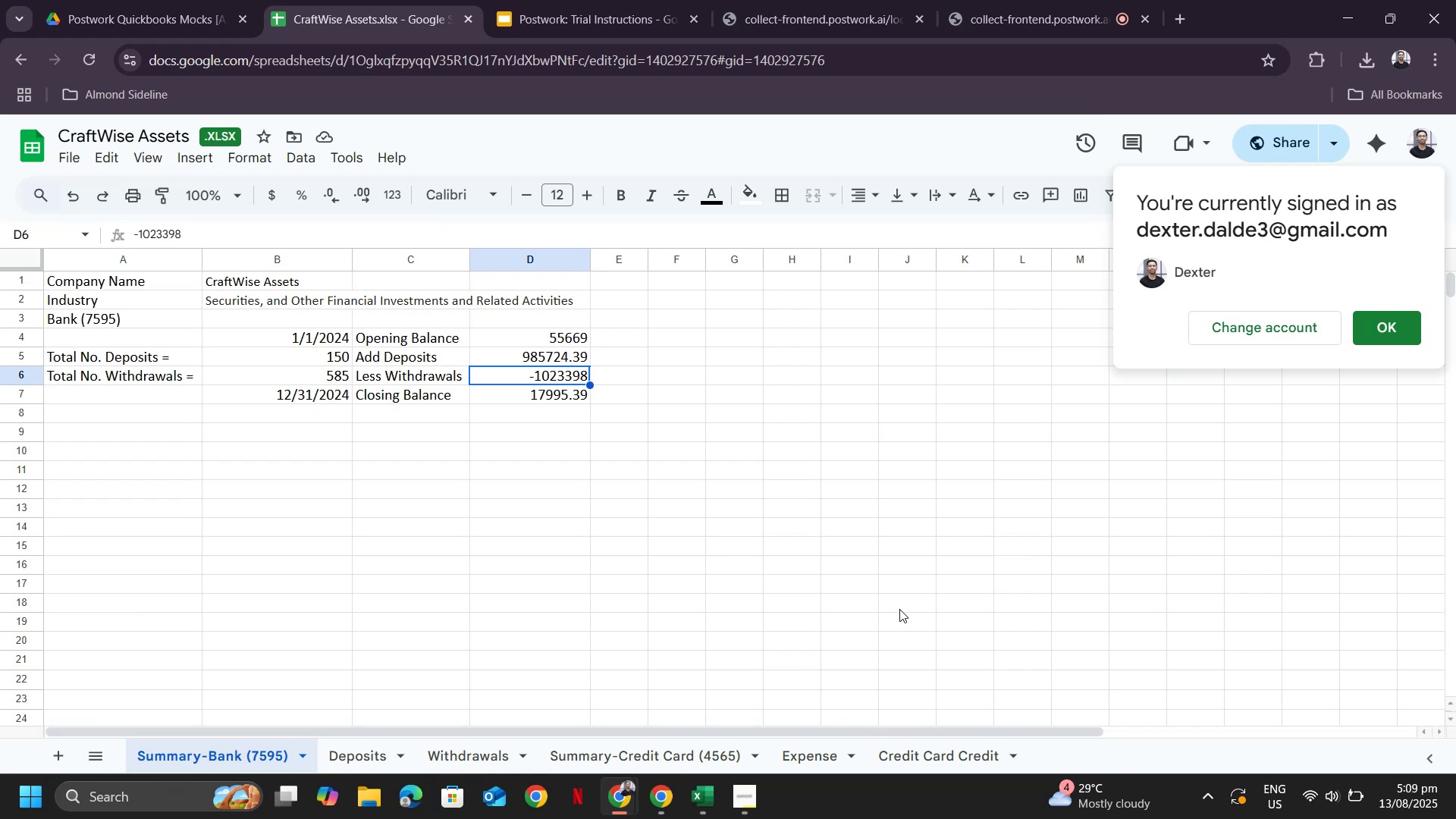 
key(Alt+AltLeft)
 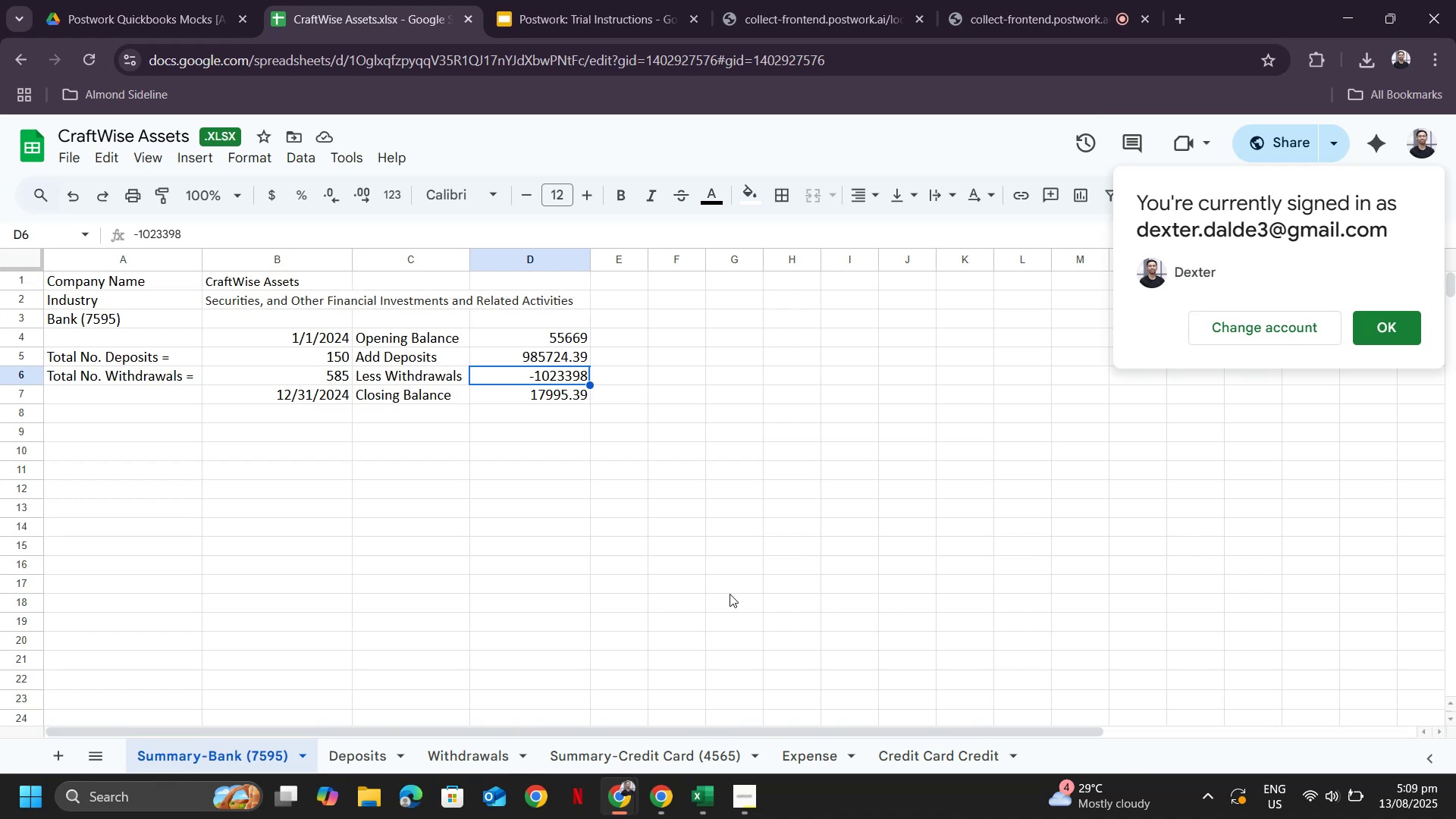 
key(Alt+Tab)
 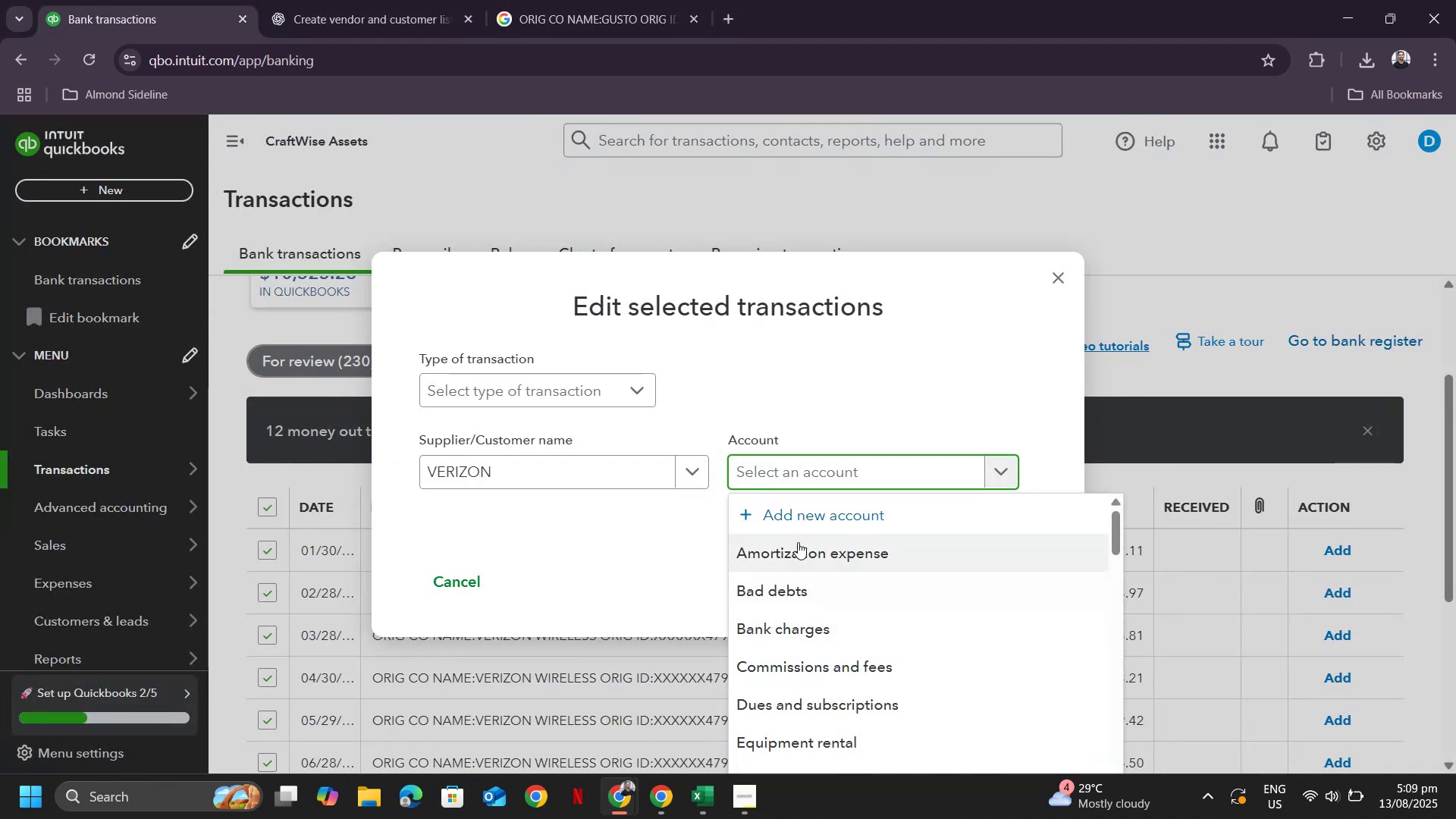 
scroll: coordinate [821, 620], scroll_direction: down, amount: 1.0
 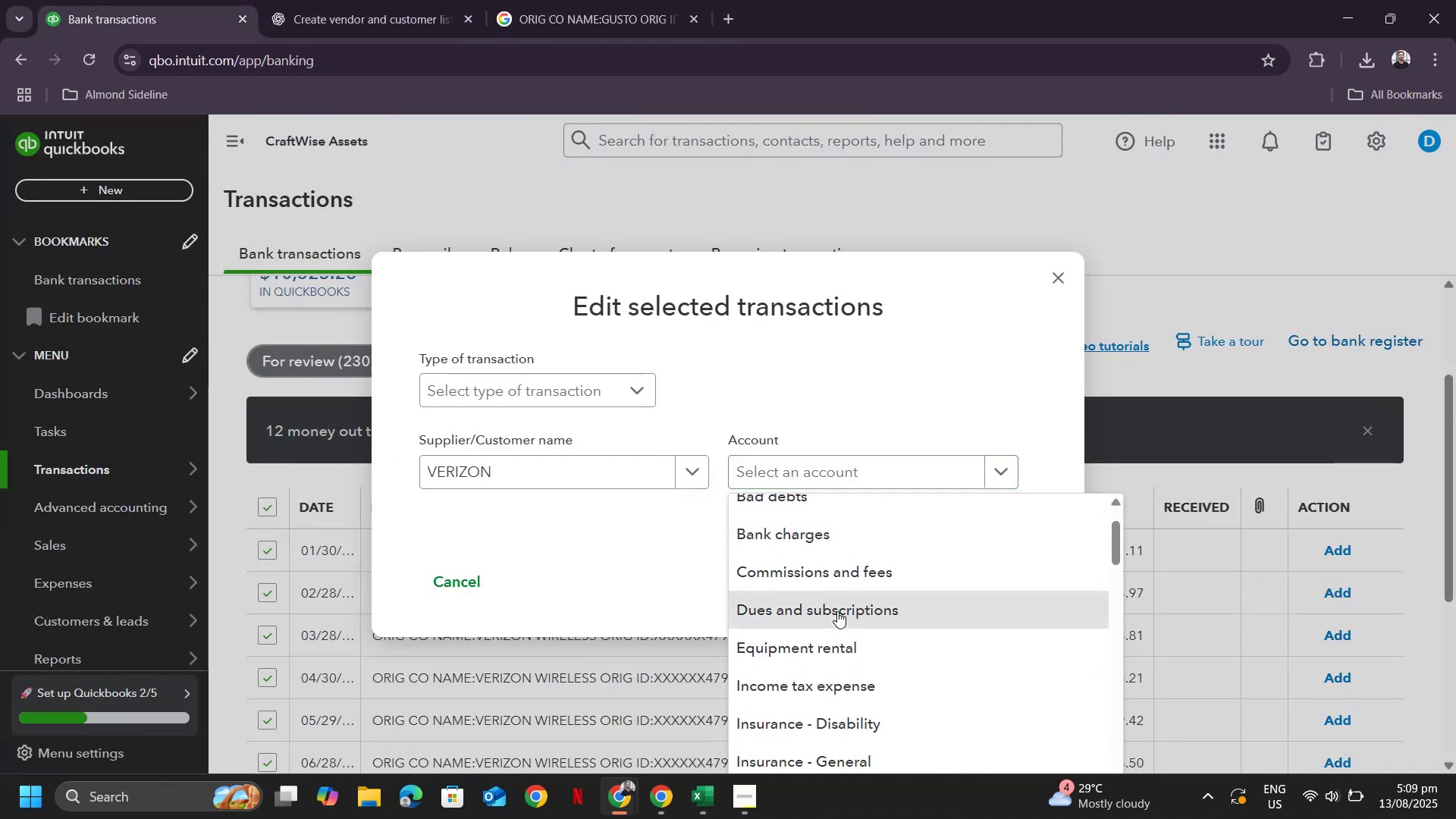 
left_click([837, 611])
 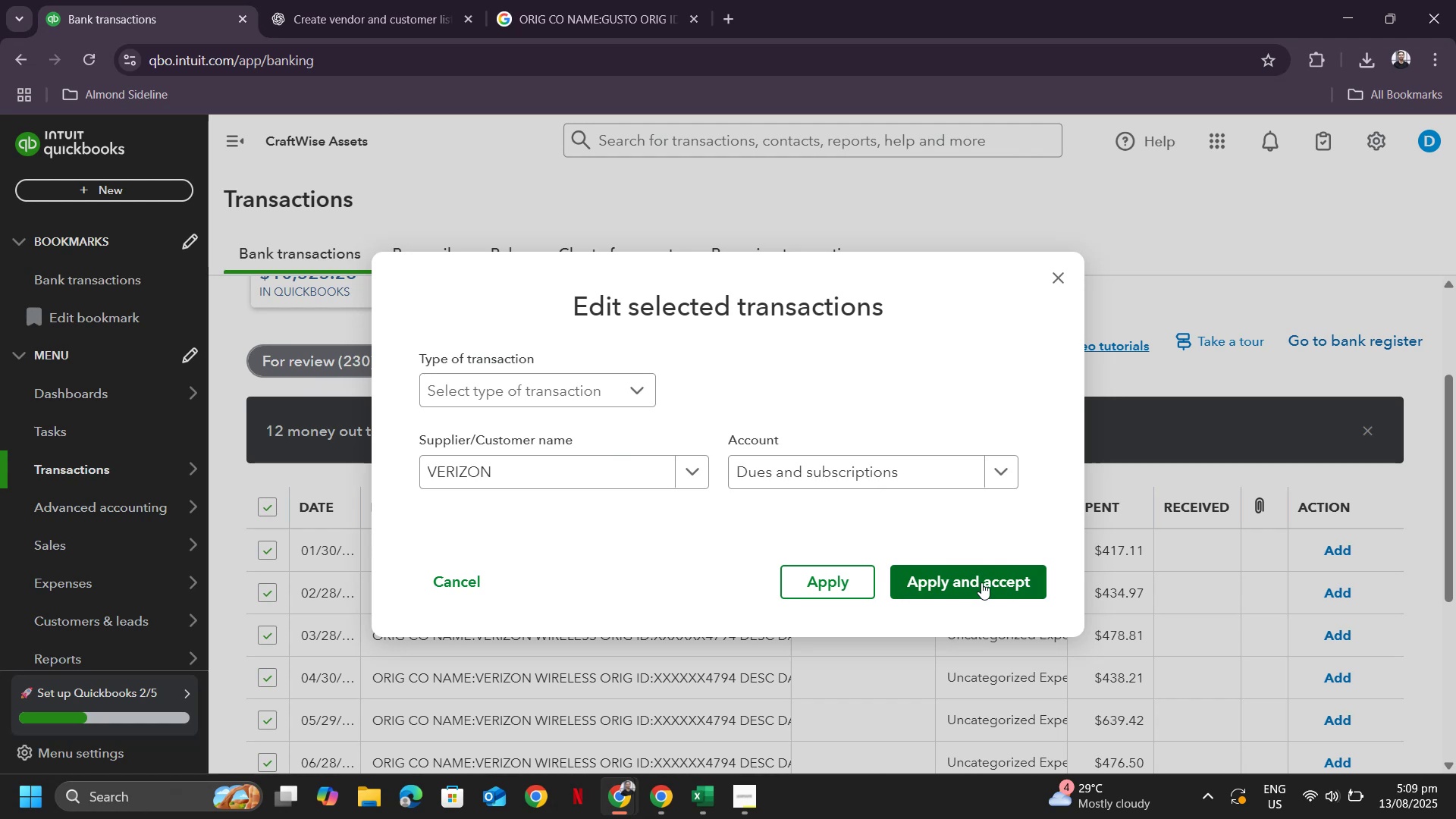 
left_click([981, 582])
 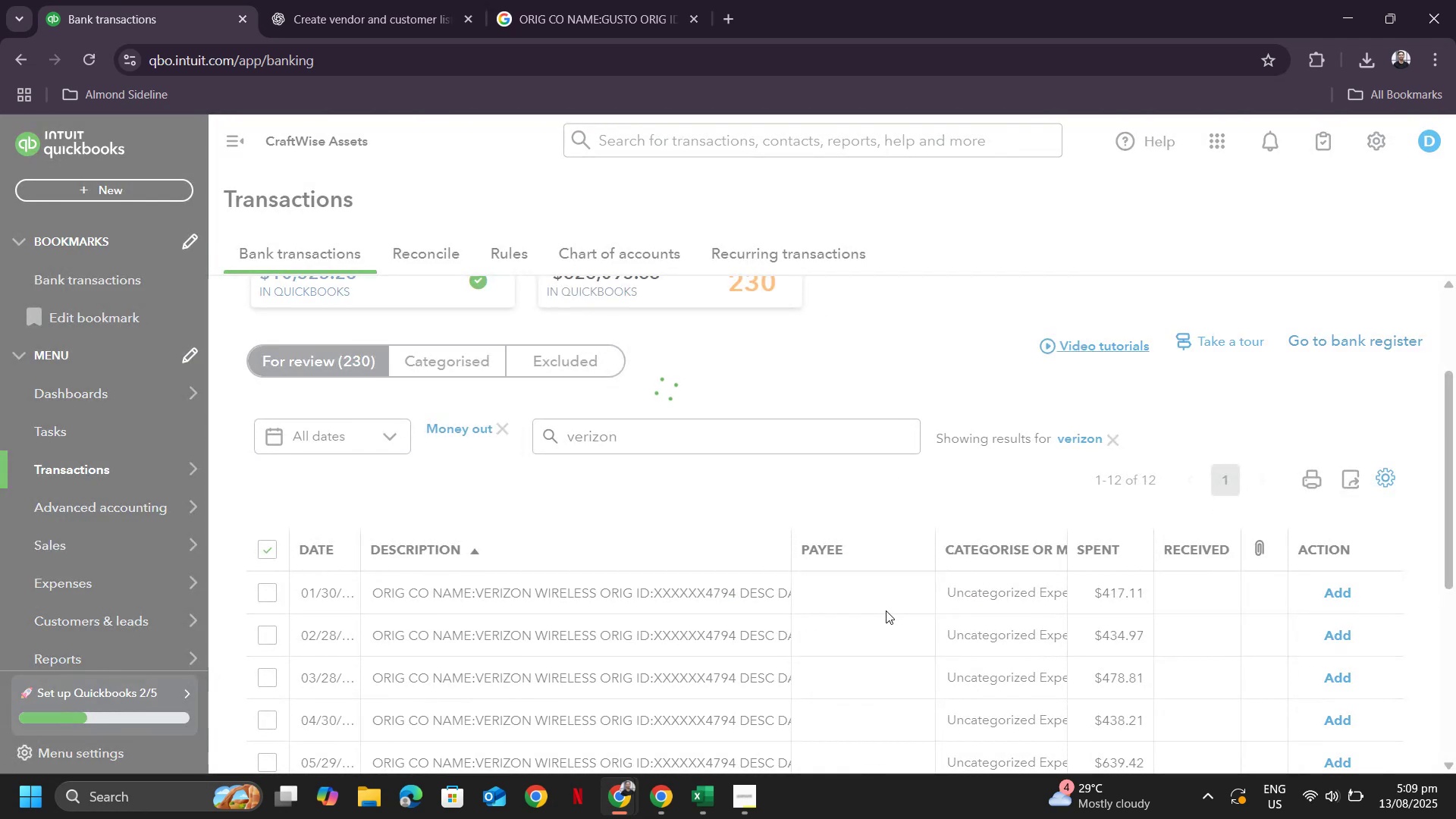 
scroll: coordinate [946, 626], scroll_direction: down, amount: 1.0
 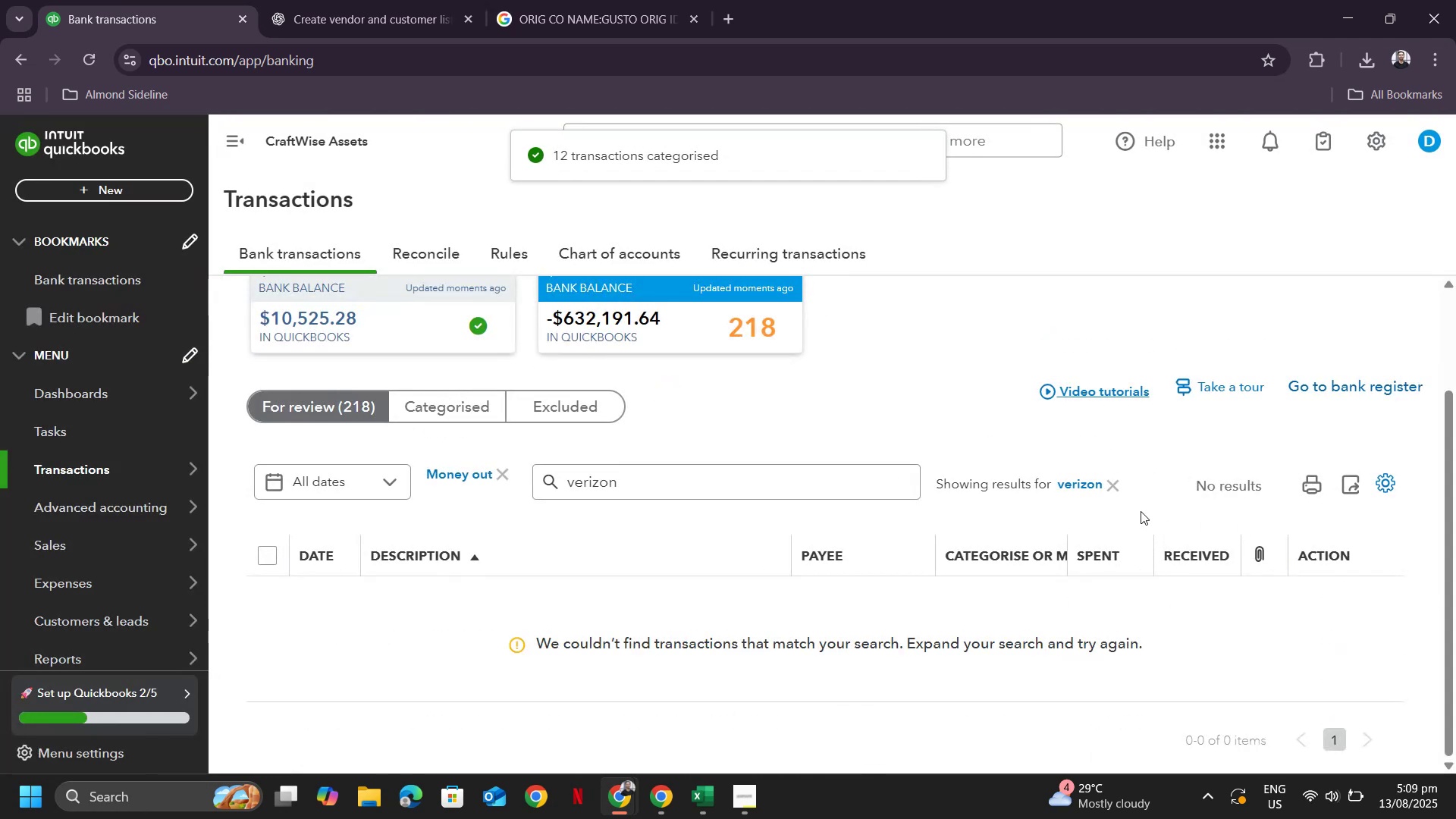 
left_click([1112, 482])
 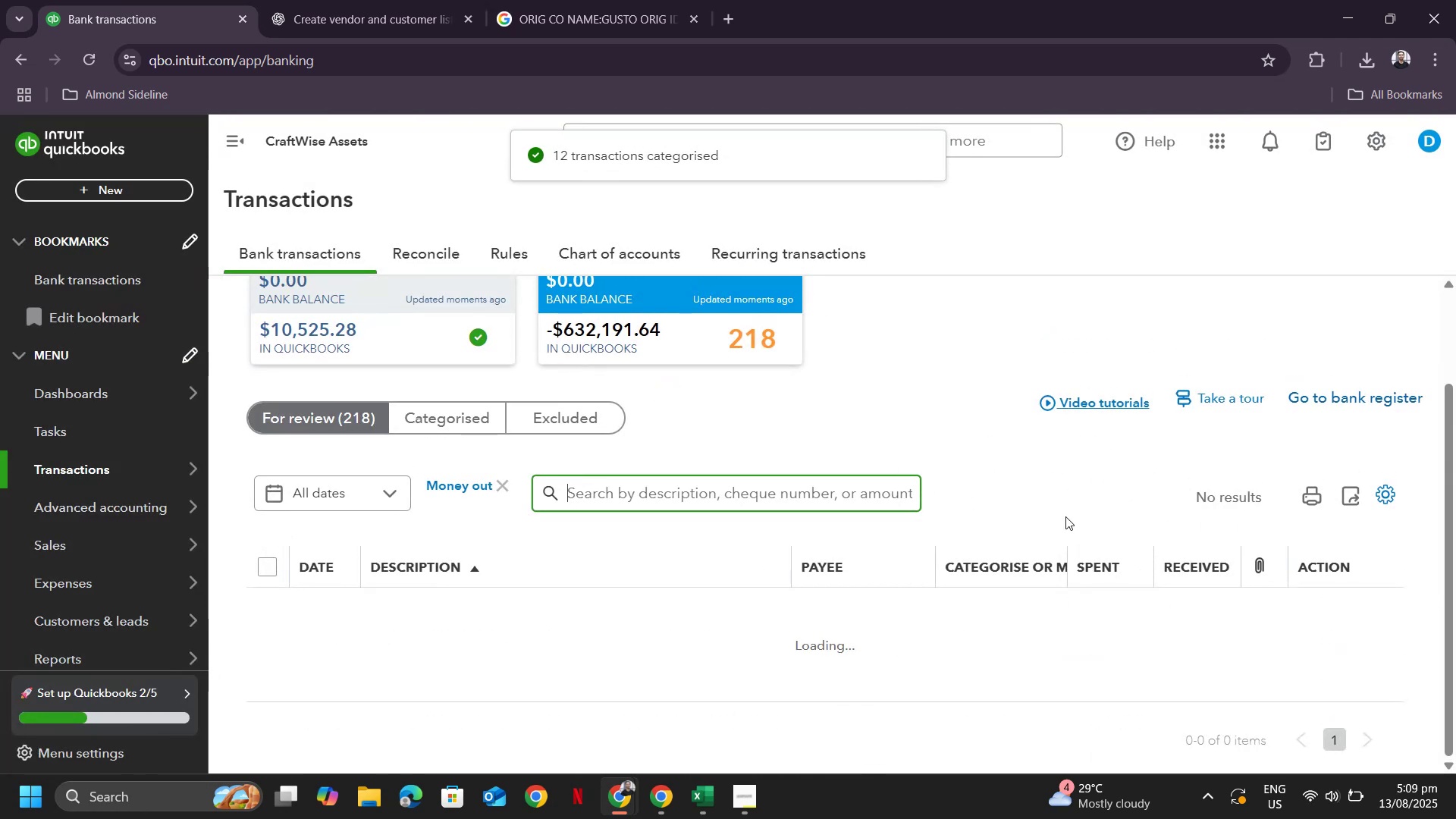 
key(Alt+AltLeft)
 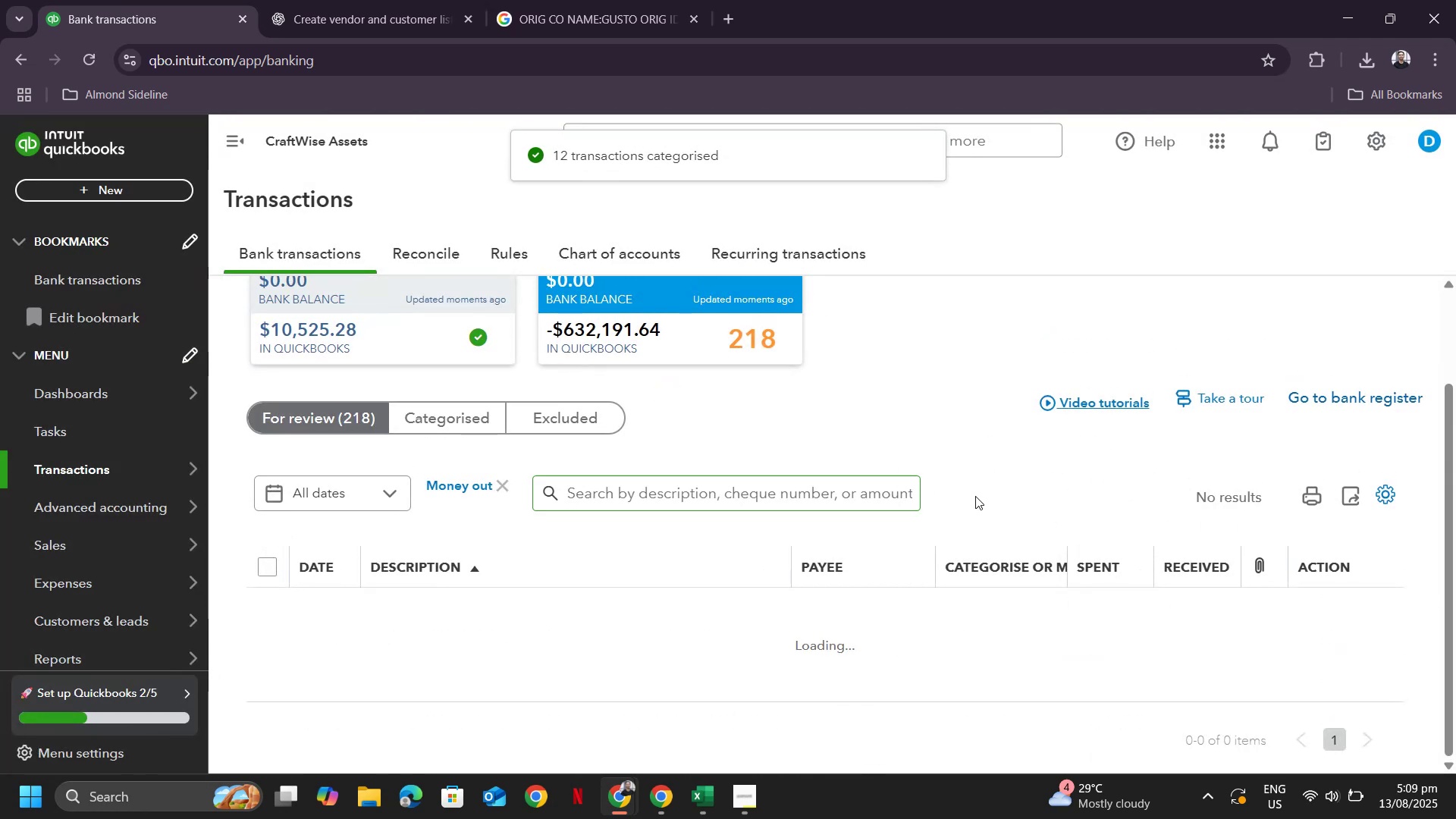 
key(Alt+Tab)
 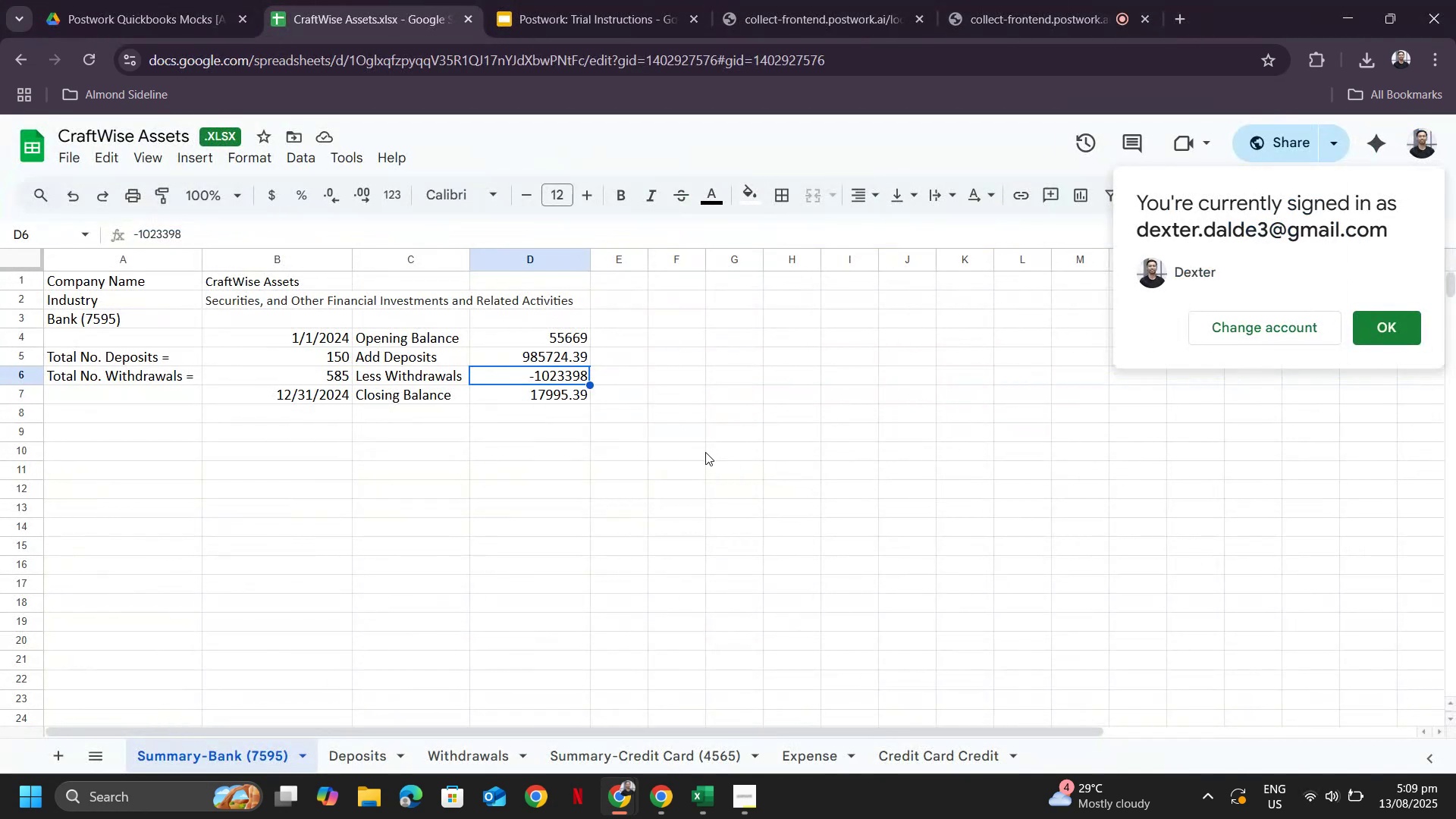 
key(Alt+AltLeft)
 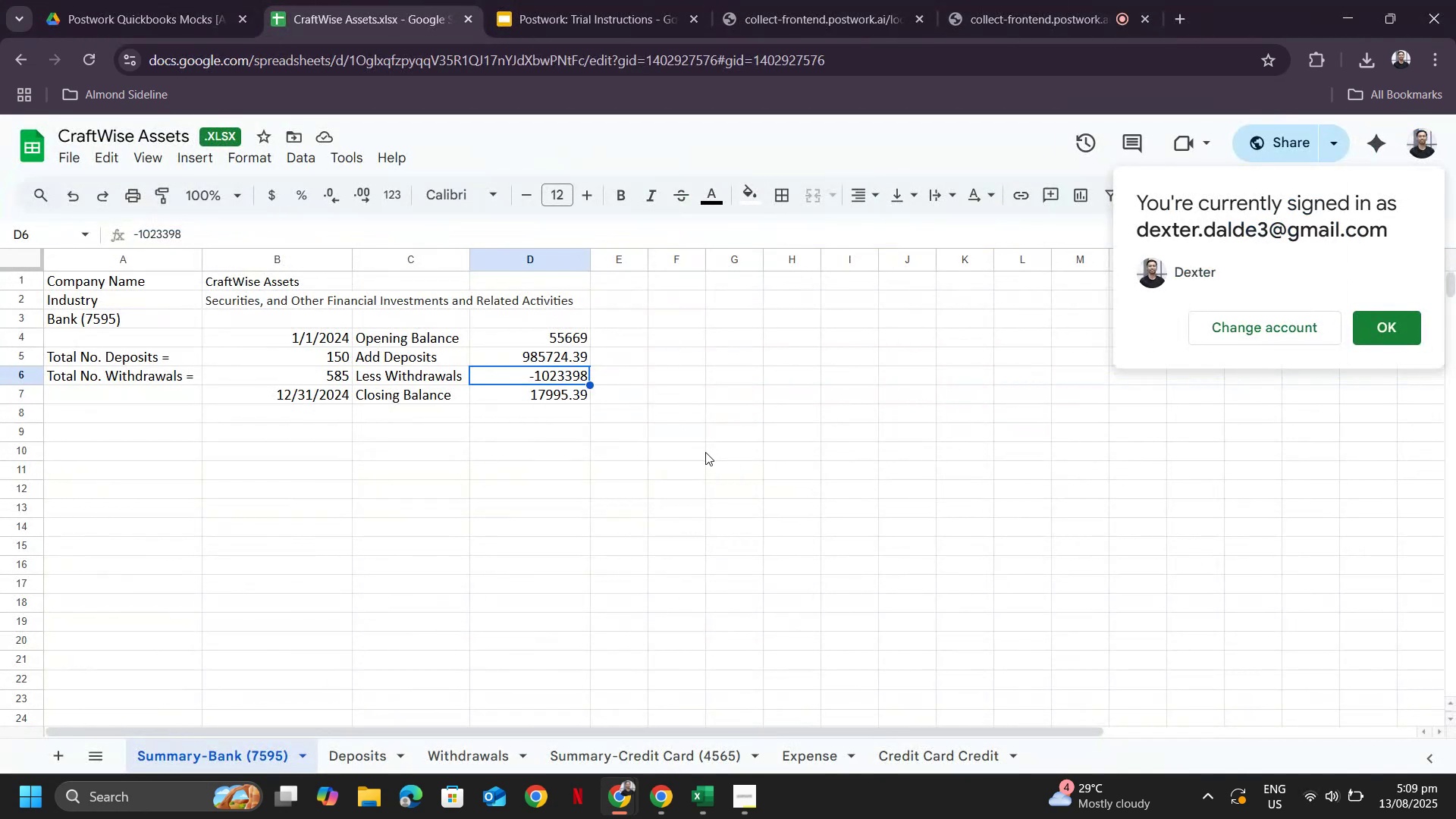 
key(Alt+Tab)
 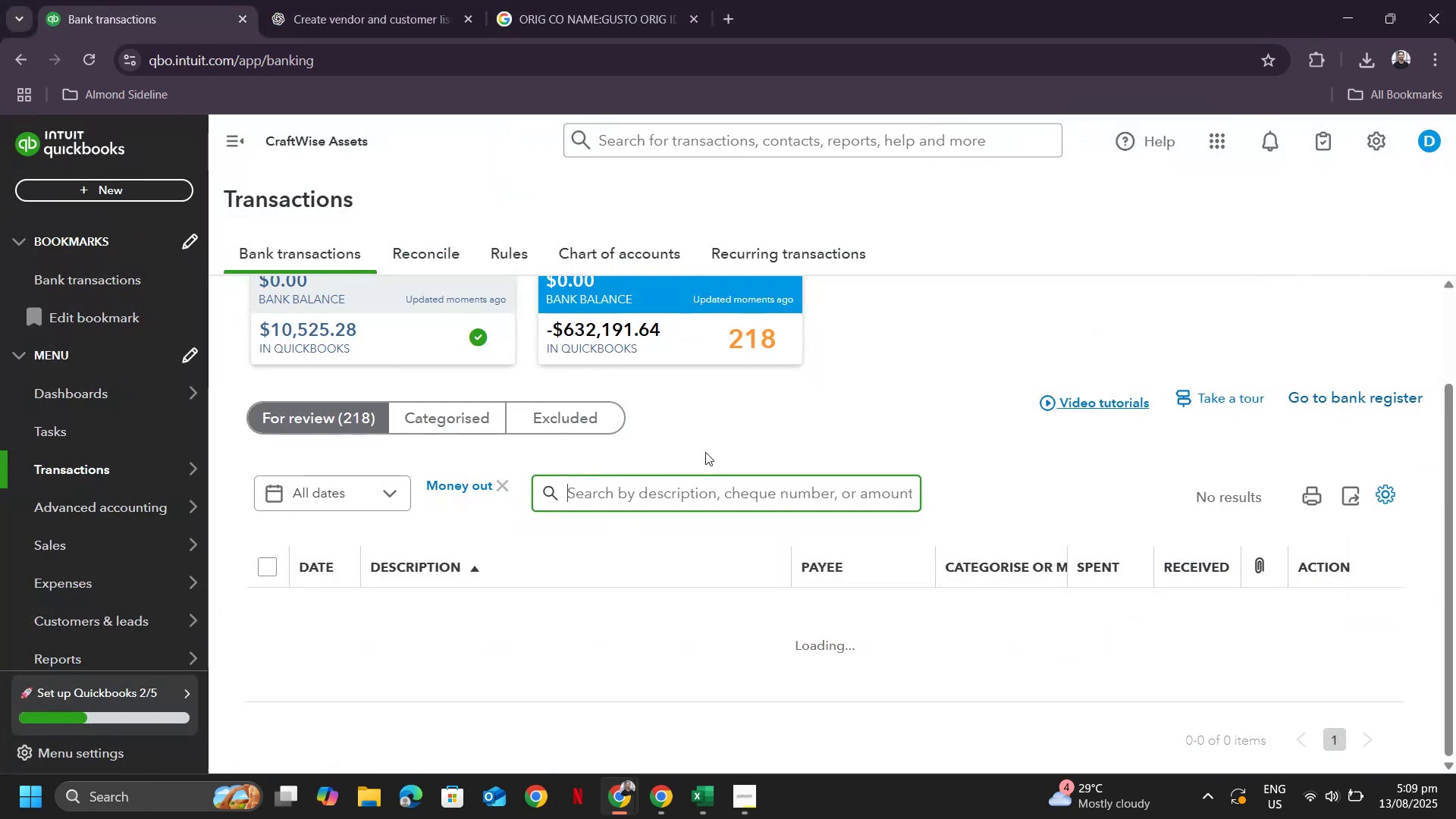 
key(Alt+Tab)
 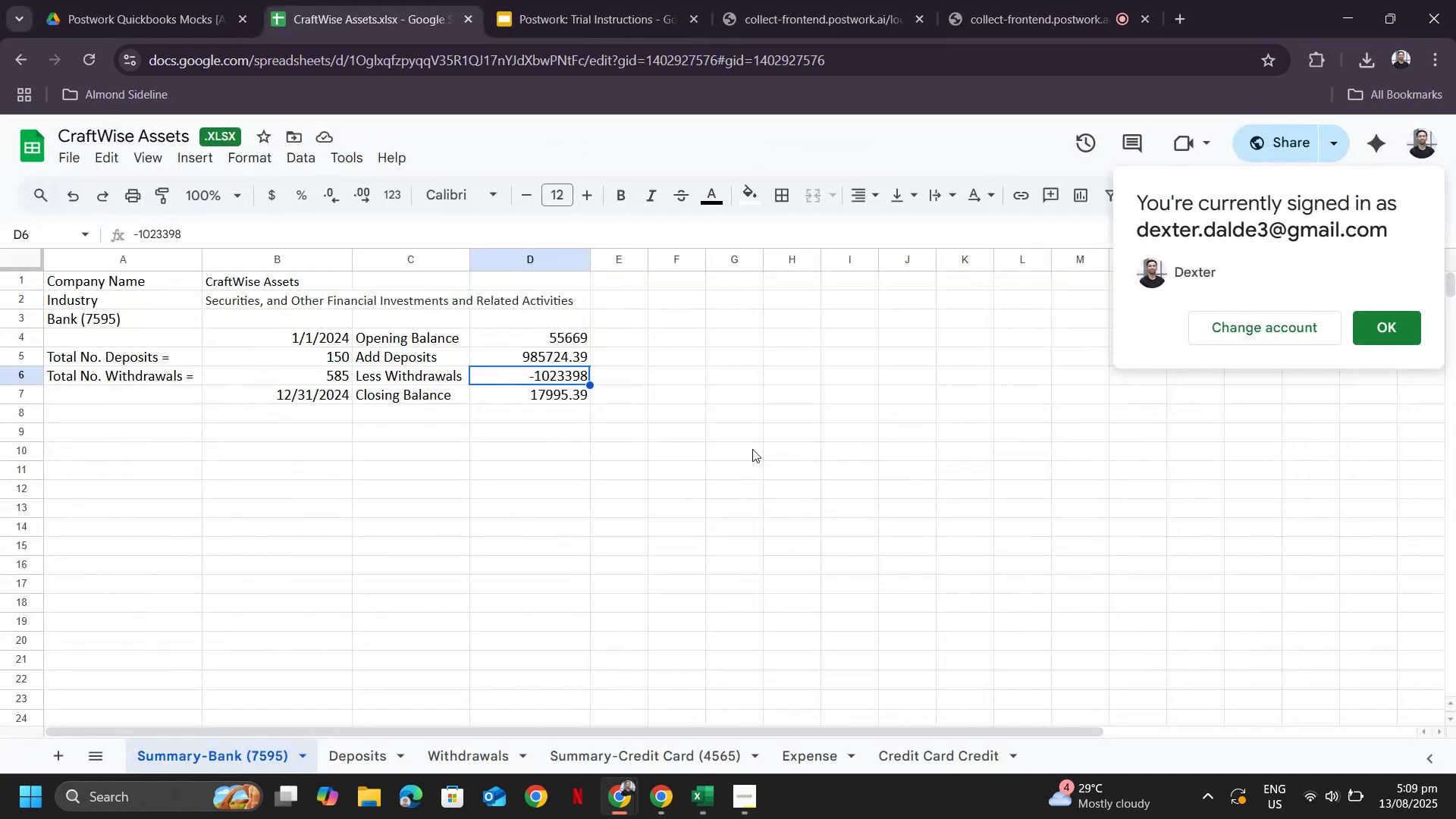 
scroll: coordinate [824, 504], scroll_direction: down, amount: 2.0
 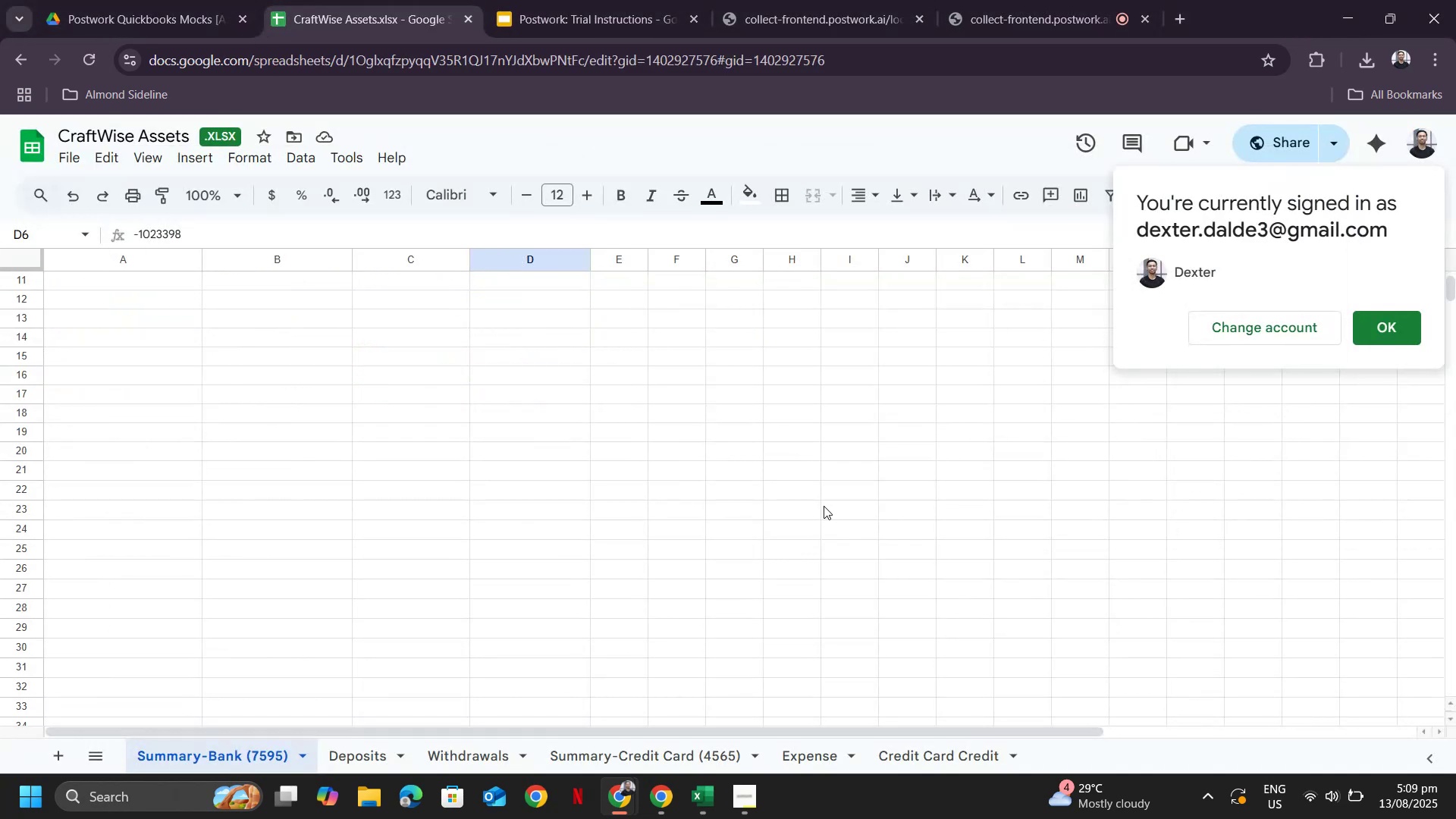 
scroll: coordinate [824, 504], scroll_direction: up, amount: 4.0
 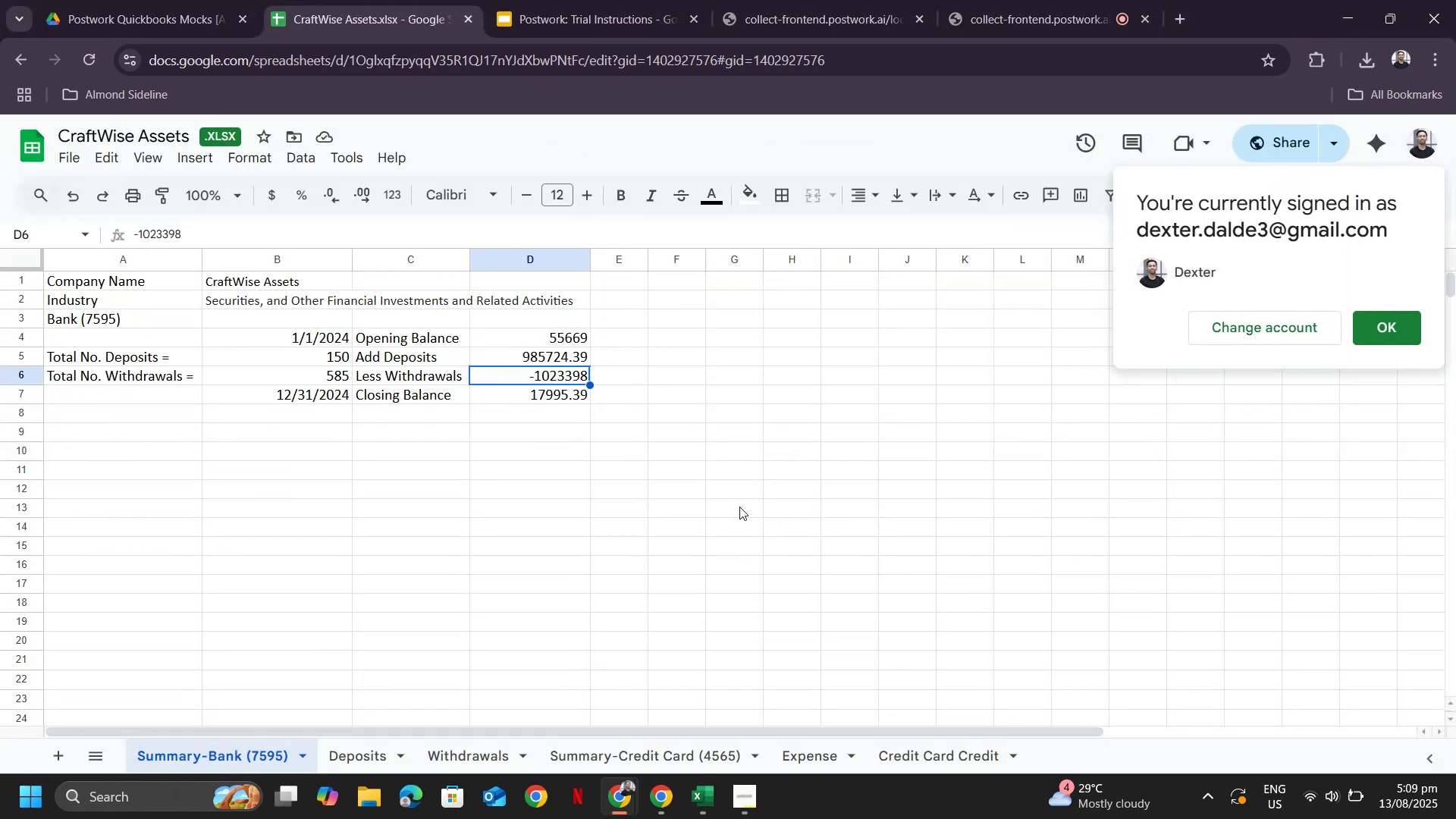 
key(Alt+AltLeft)
 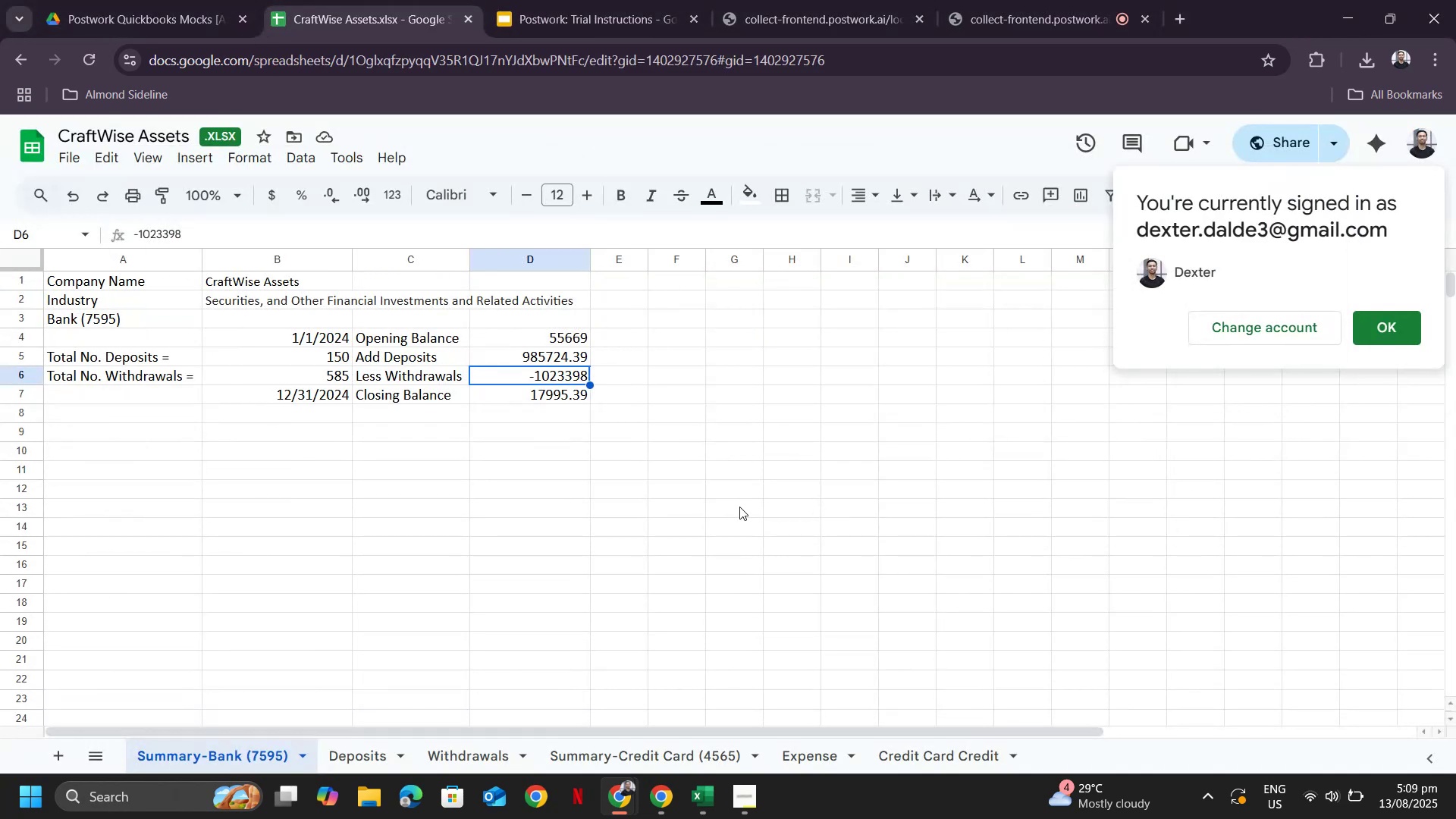 
key(Alt+Tab)
 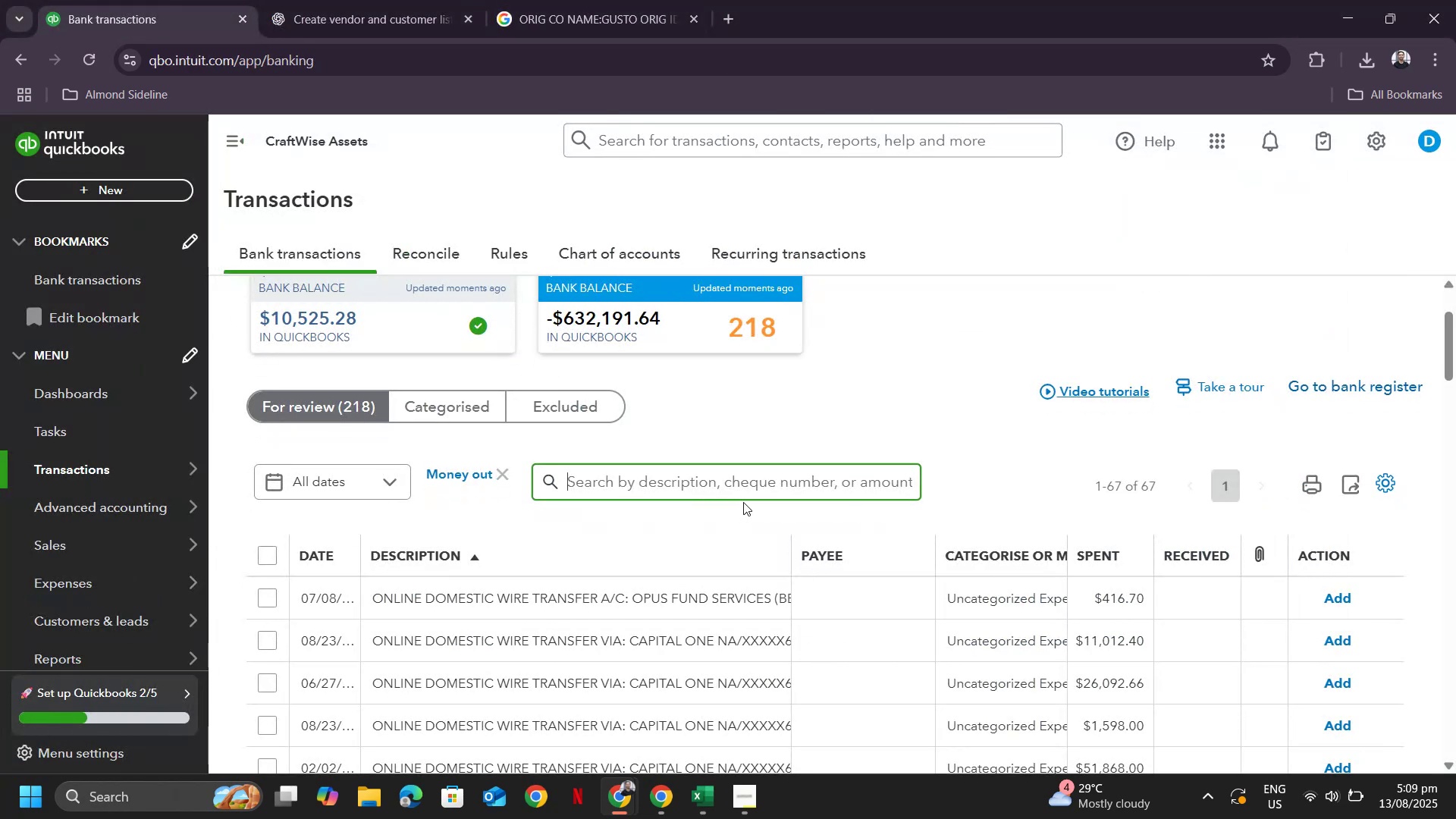 
scroll: coordinate [807, 519], scroll_direction: down, amount: 5.0
 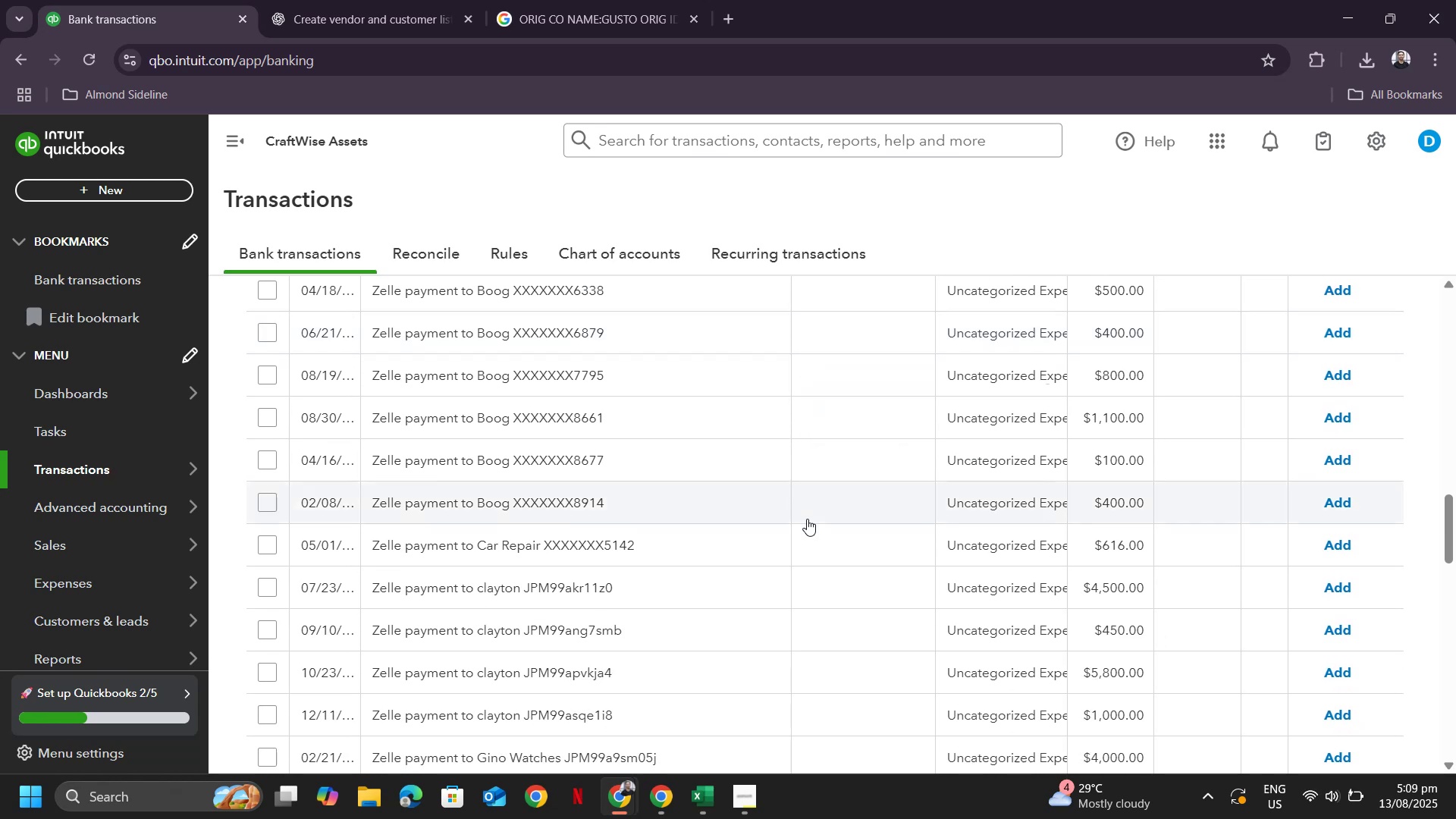 
scroll: coordinate [807, 519], scroll_direction: up, amount: 2.0
 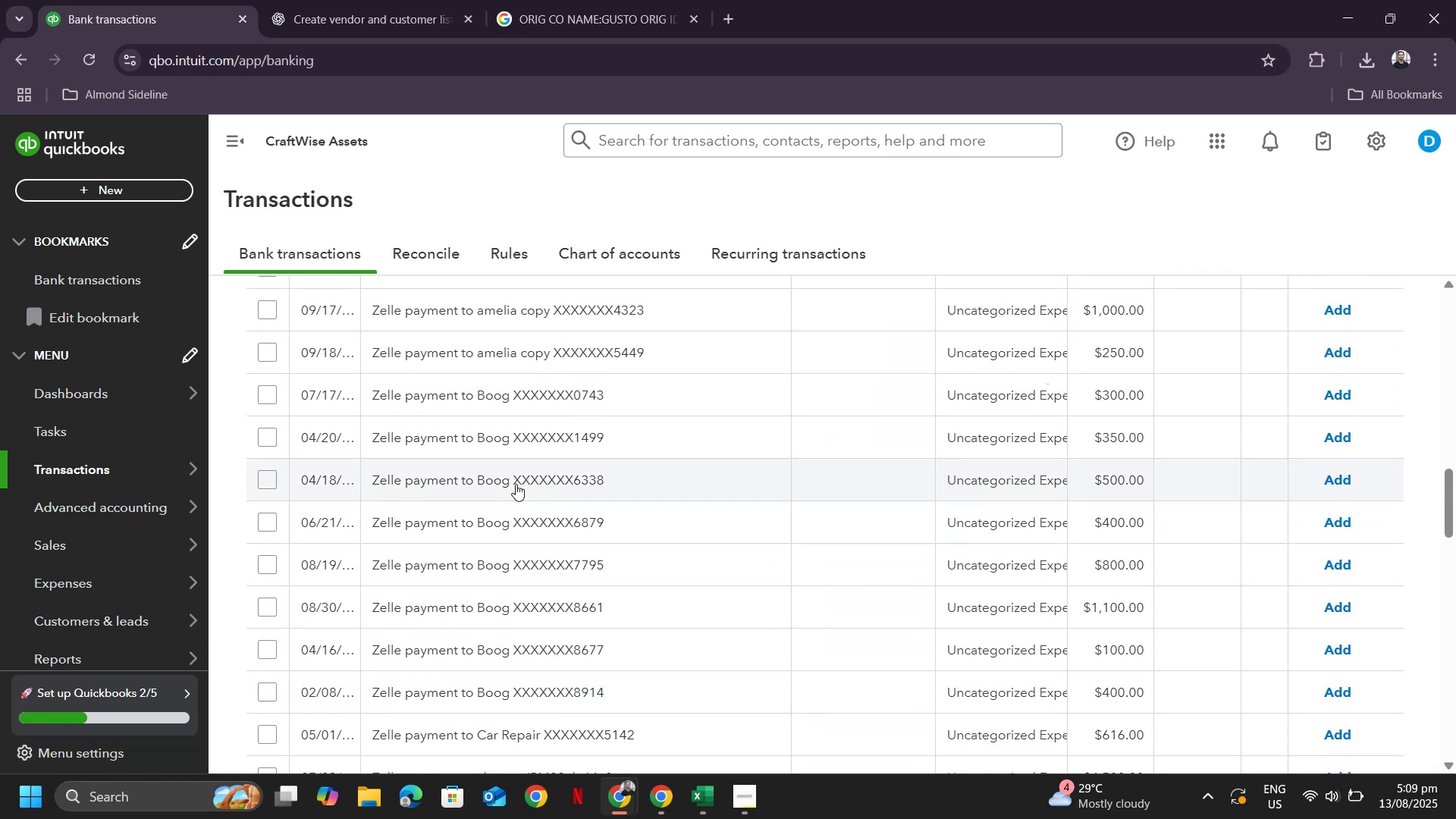 
left_click([501, 482])
 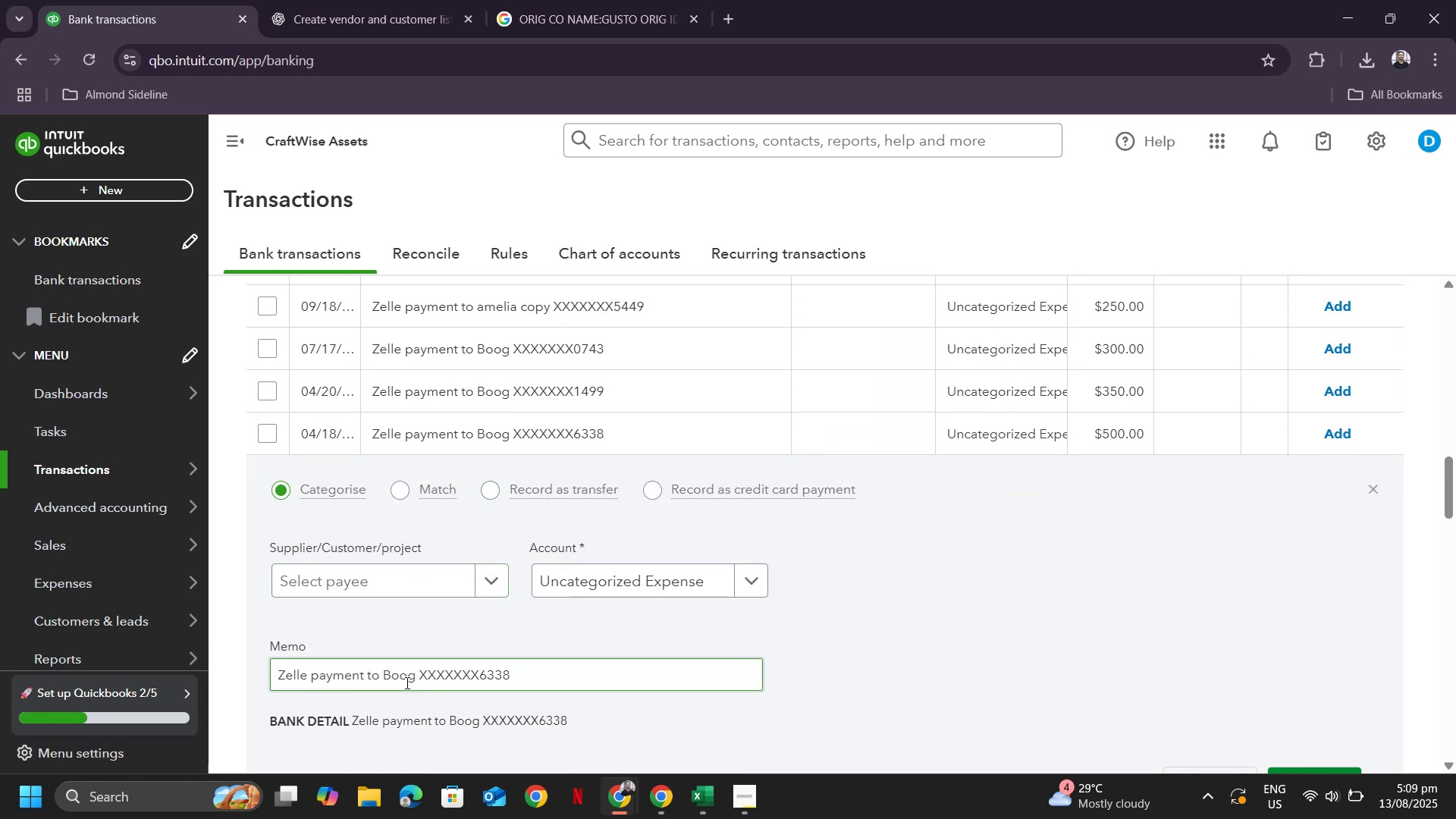 
double_click([402, 677])
 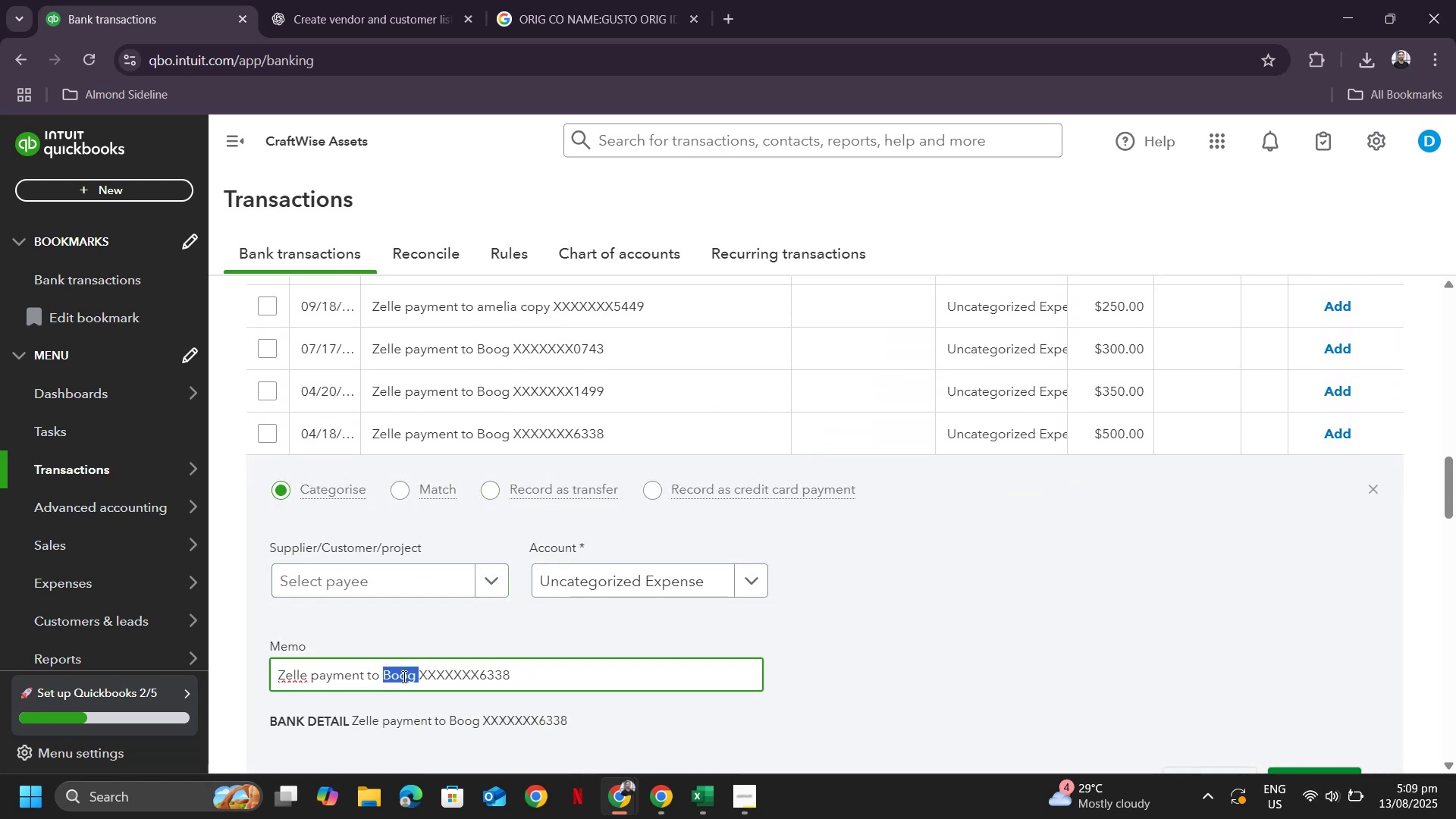 
key(Control+ControlLeft)
 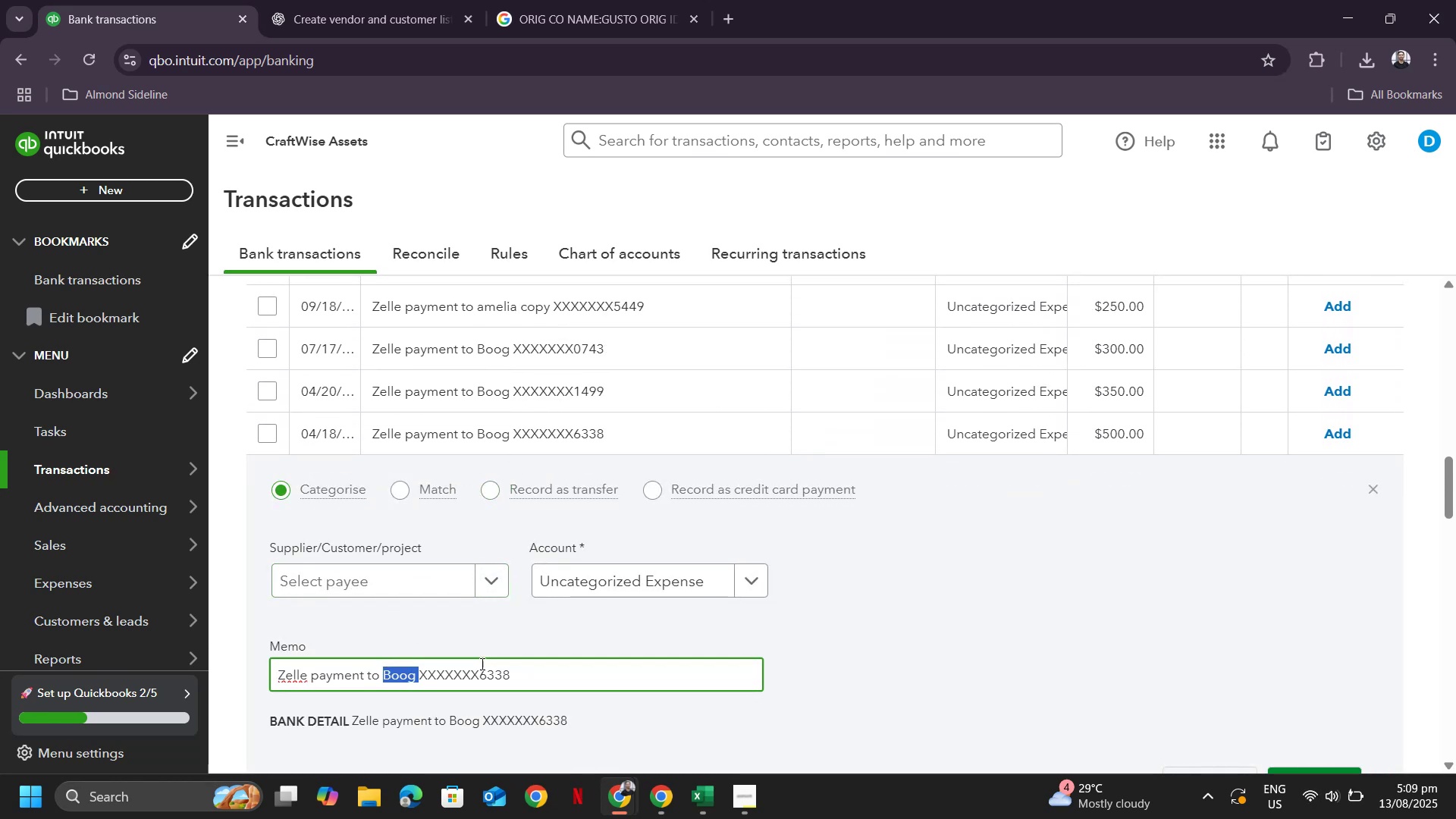 
key(Control+C)
 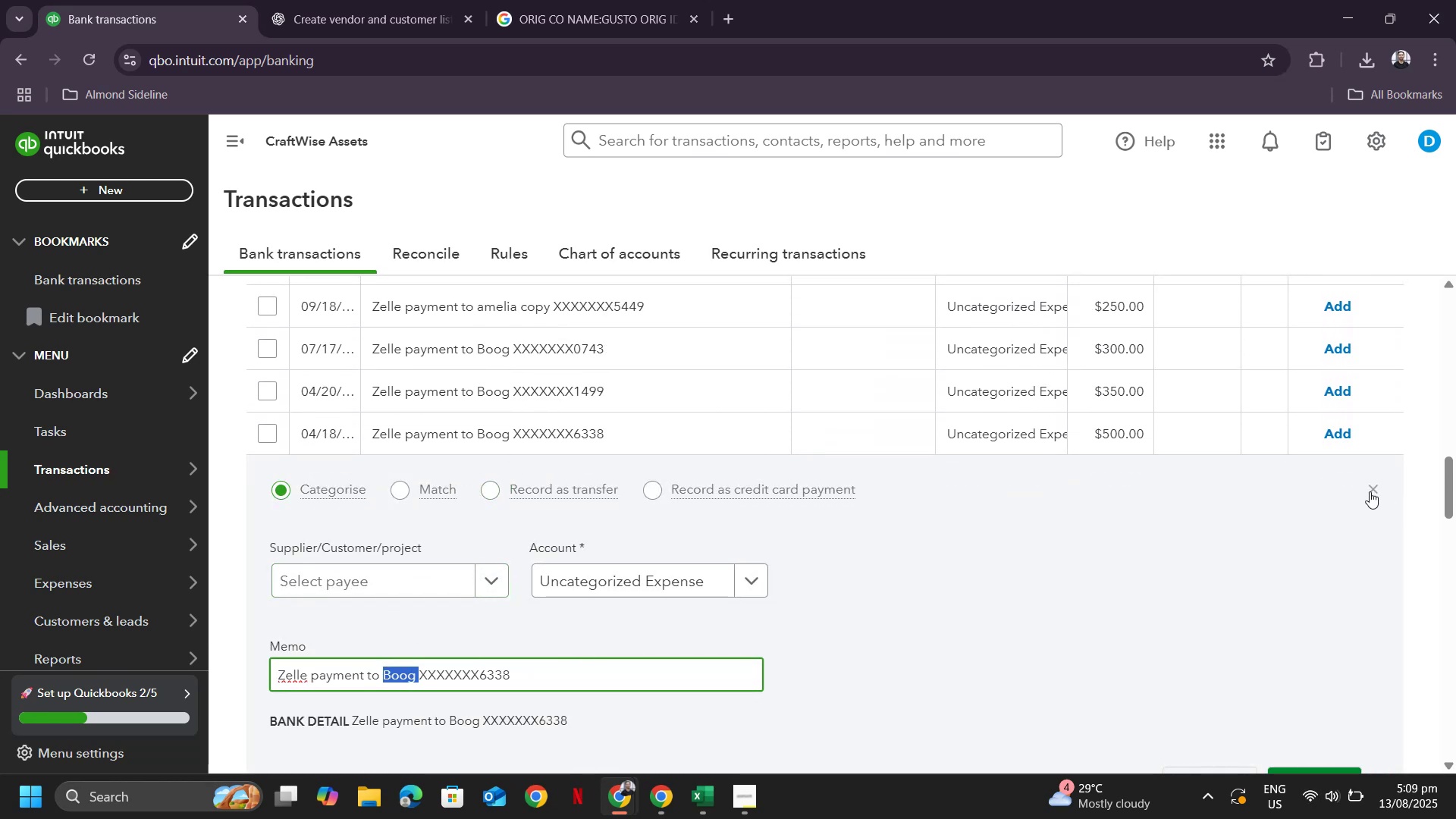 
left_click([1368, 490])
 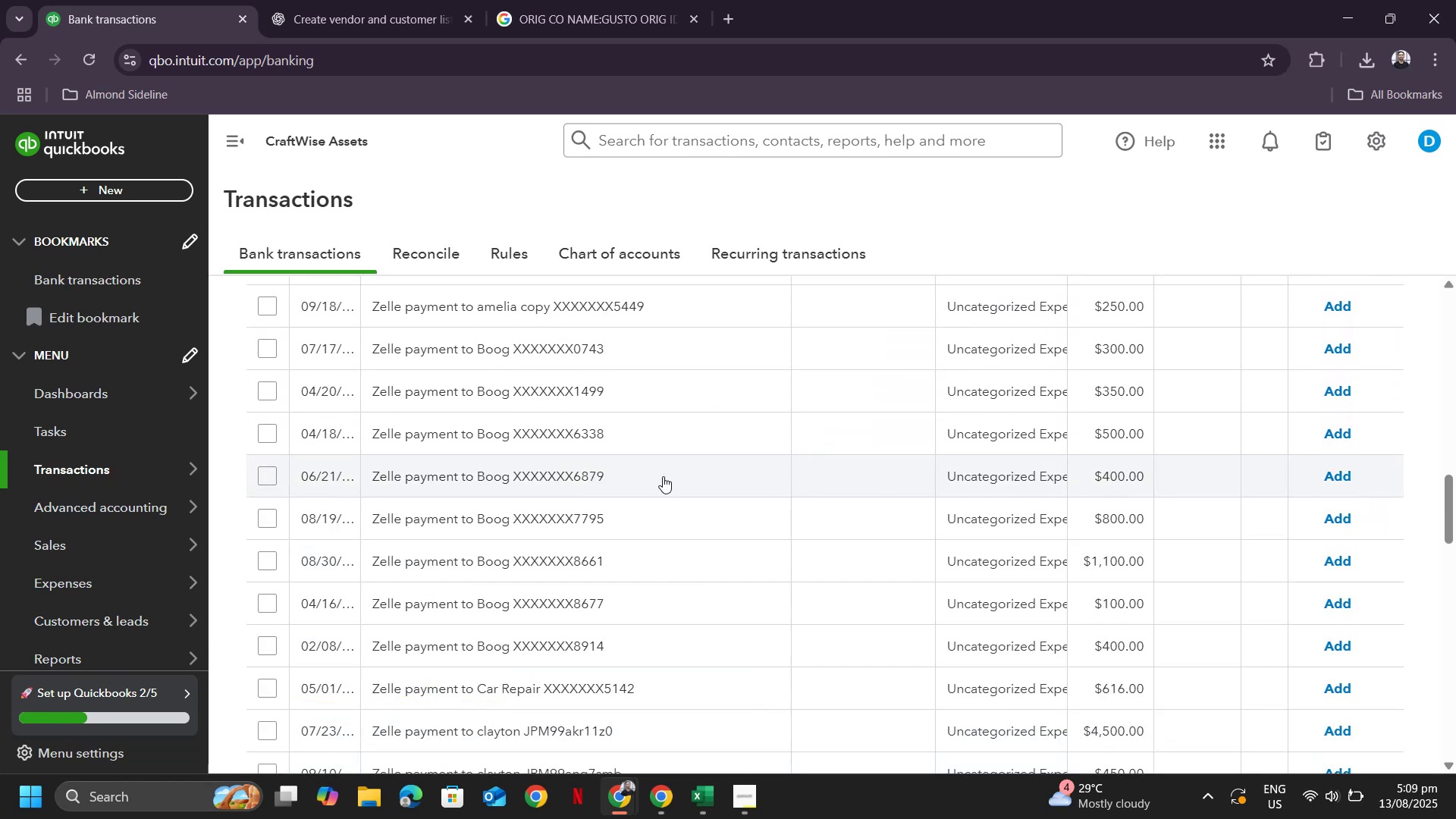 
scroll: coordinate [692, 414], scroll_direction: up, amount: 14.0
 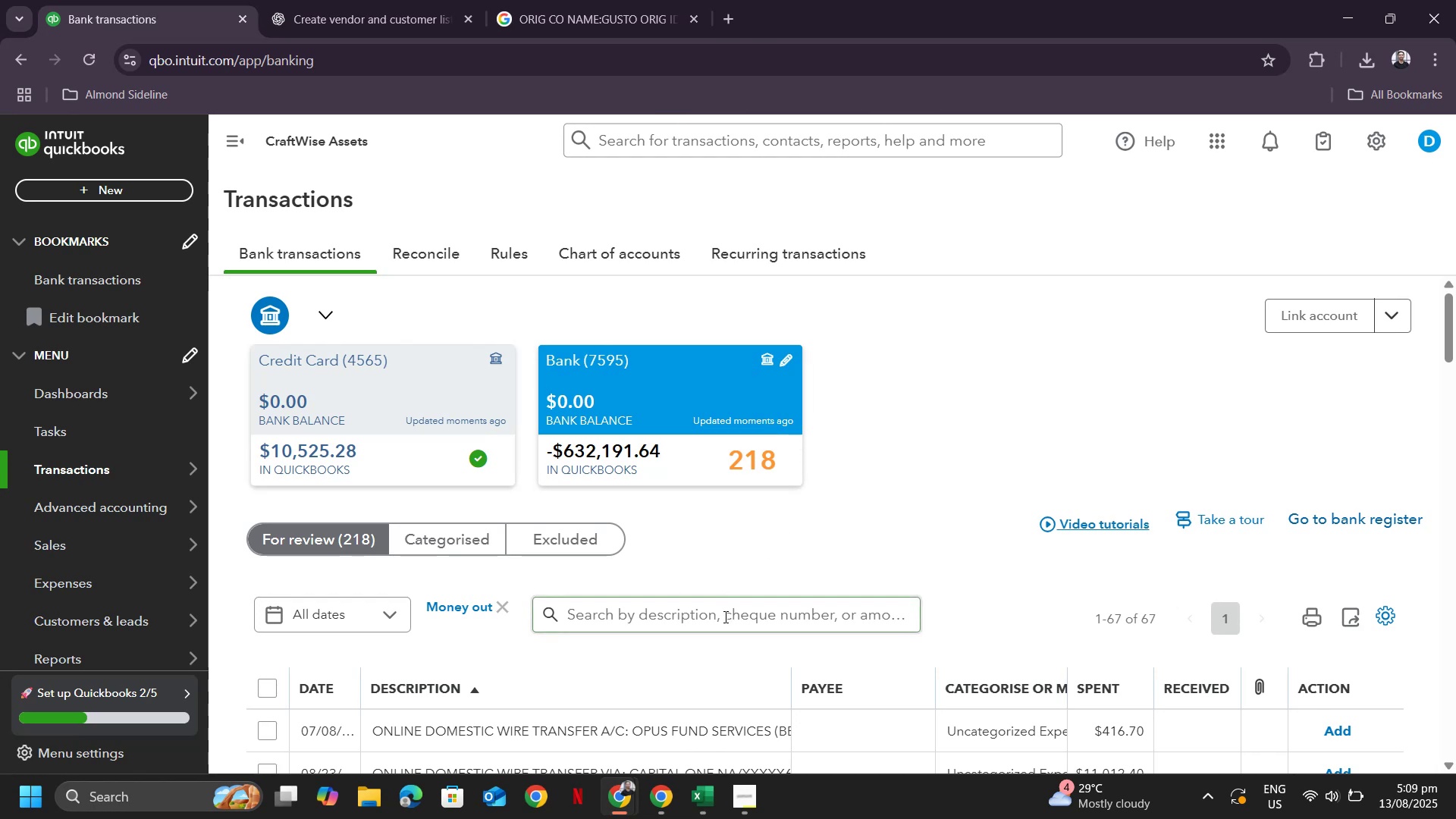 
key(Control+ControlLeft)
 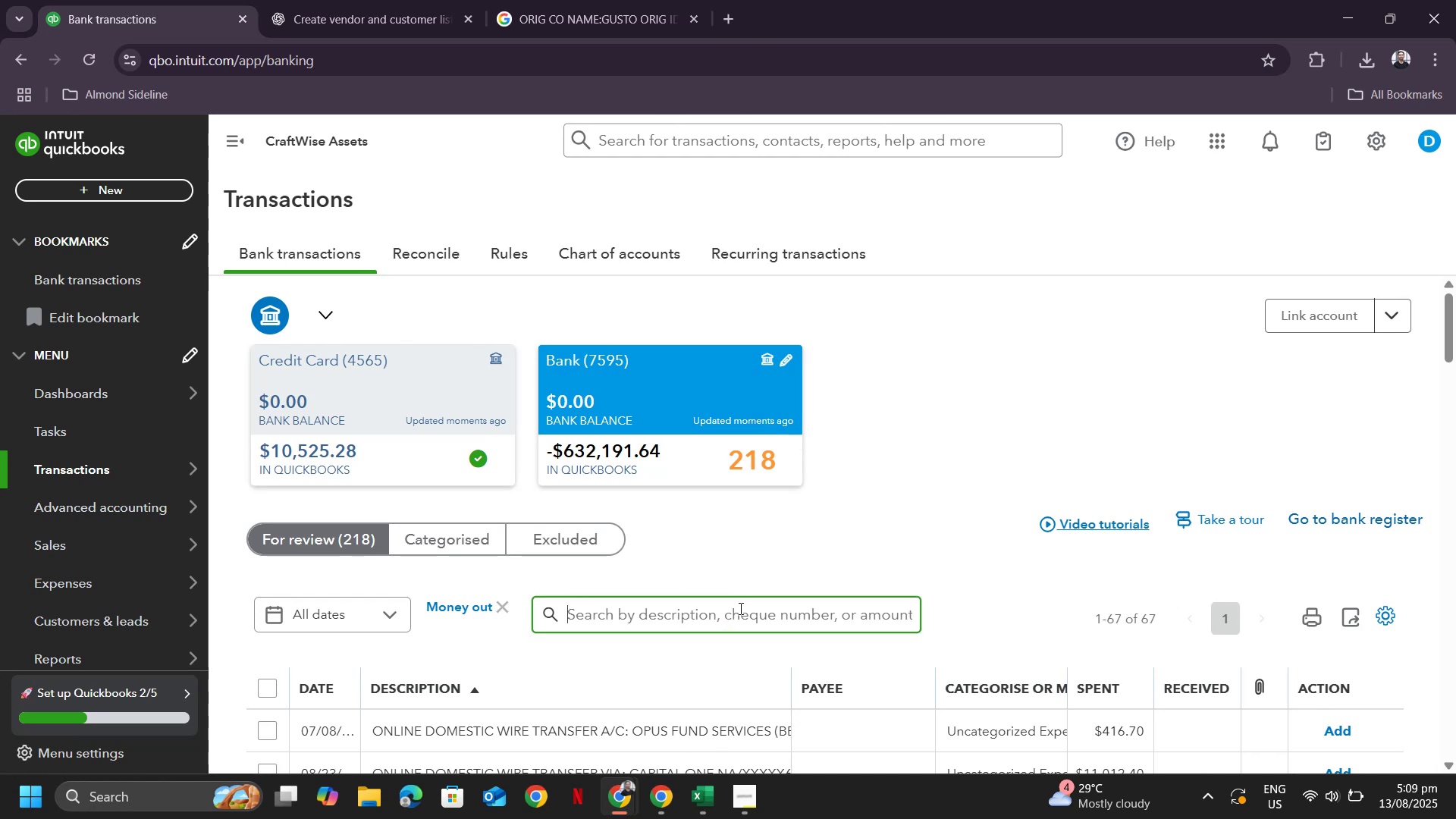 
key(Control+V)
 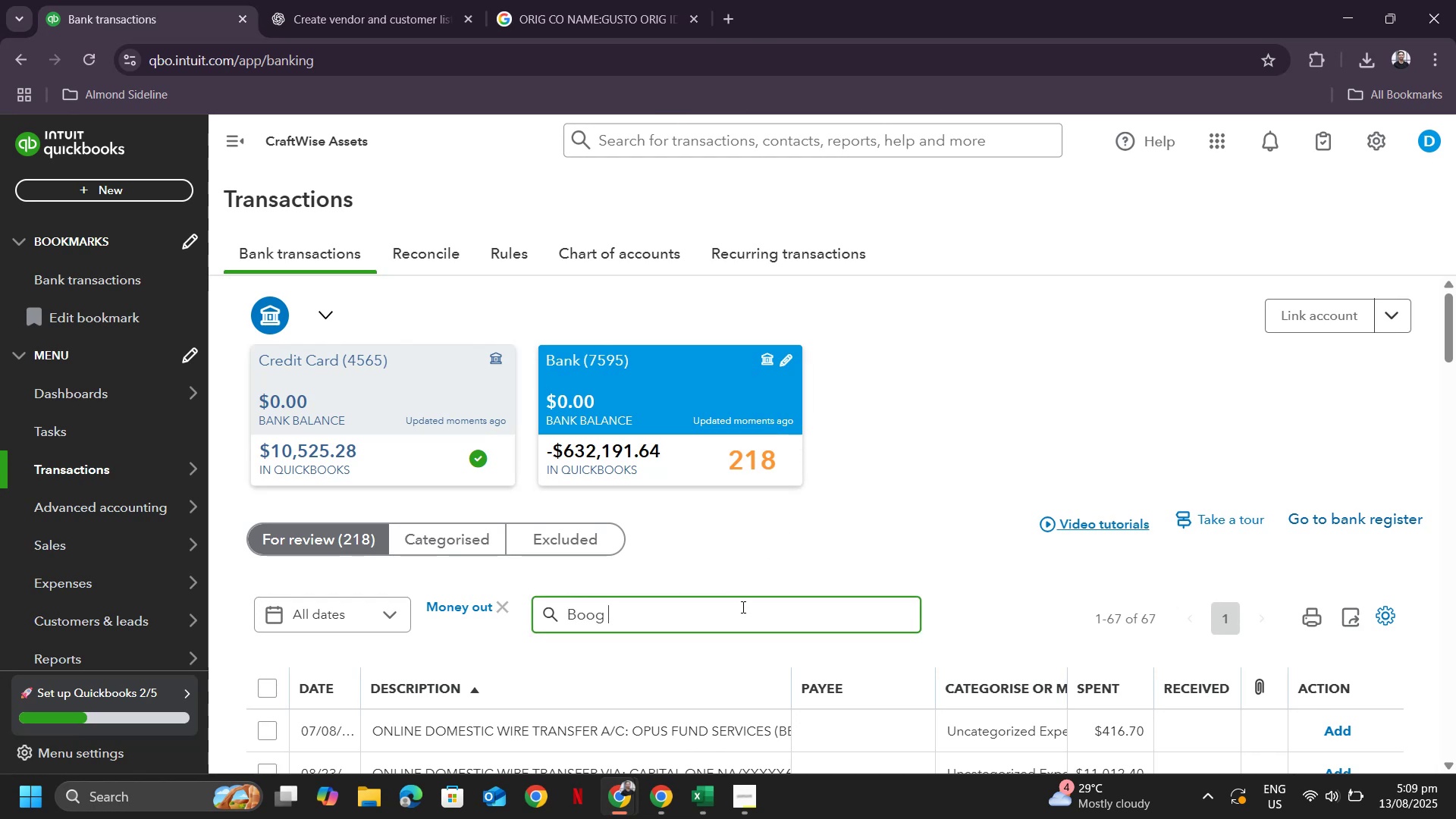 
key(Backspace)
 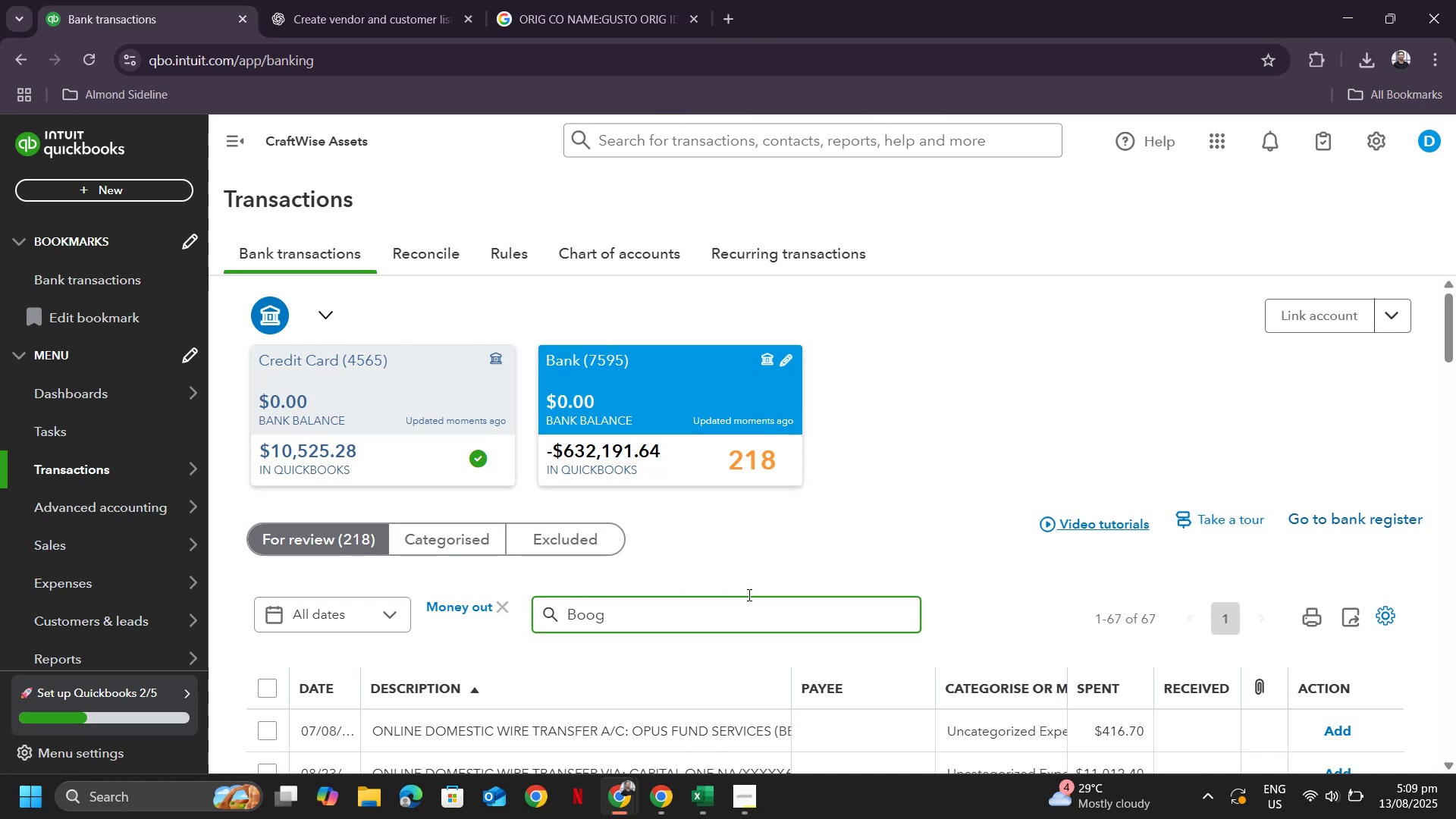 
key(Enter)
 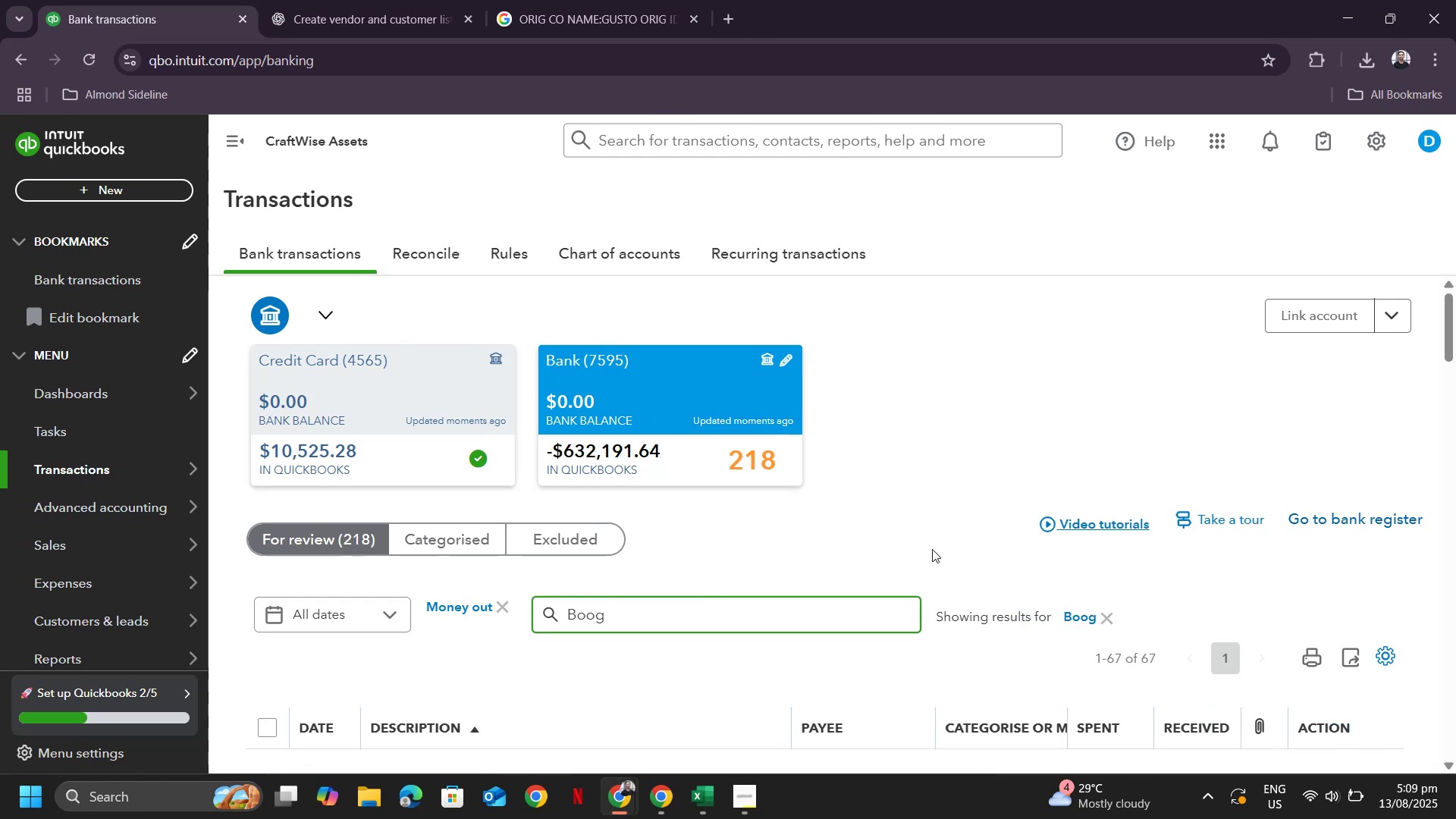 
scroll: coordinate [1145, 565], scroll_direction: down, amount: 4.0
 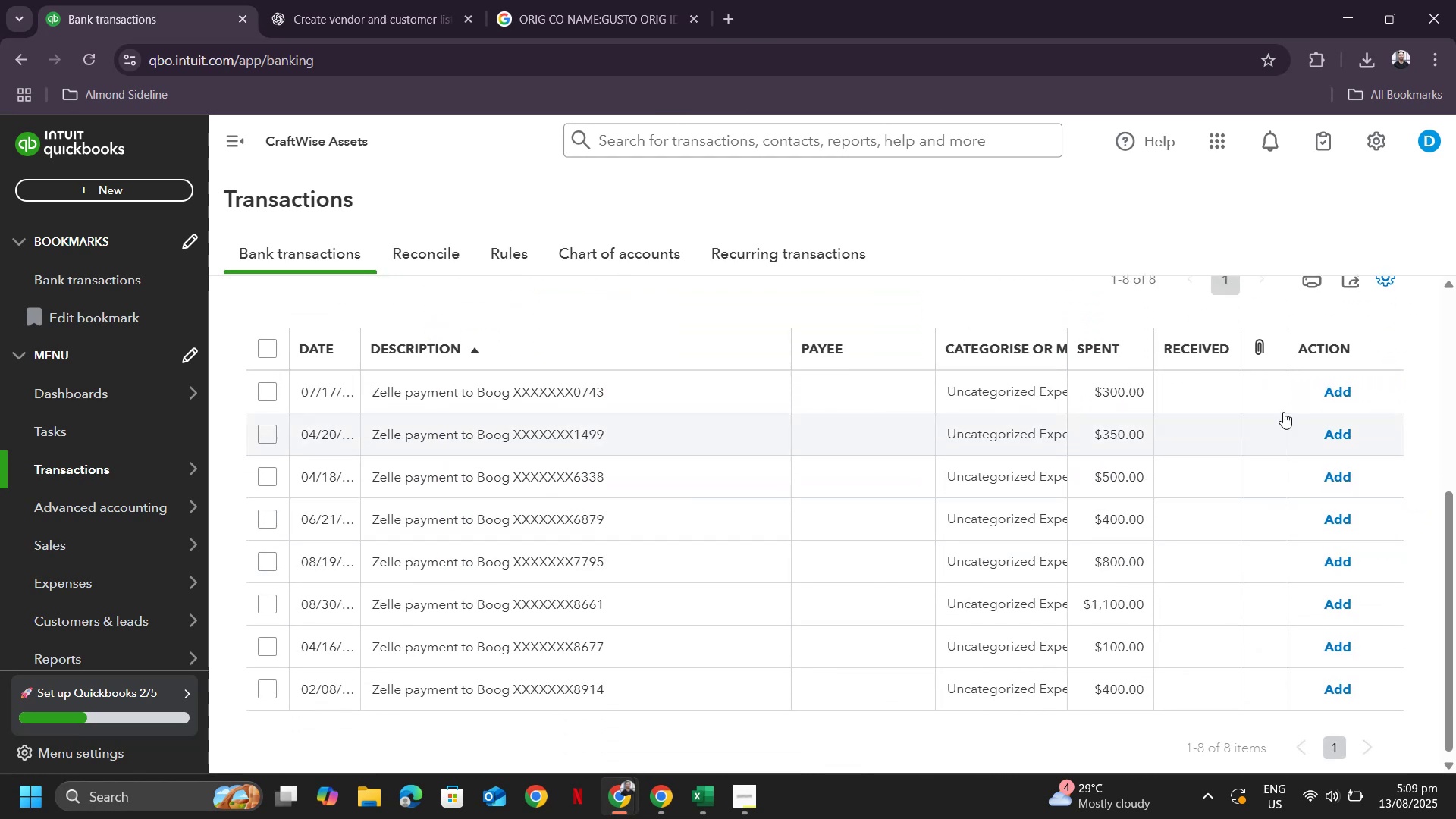 
scroll: coordinate [1101, 414], scroll_direction: up, amount: 2.0
 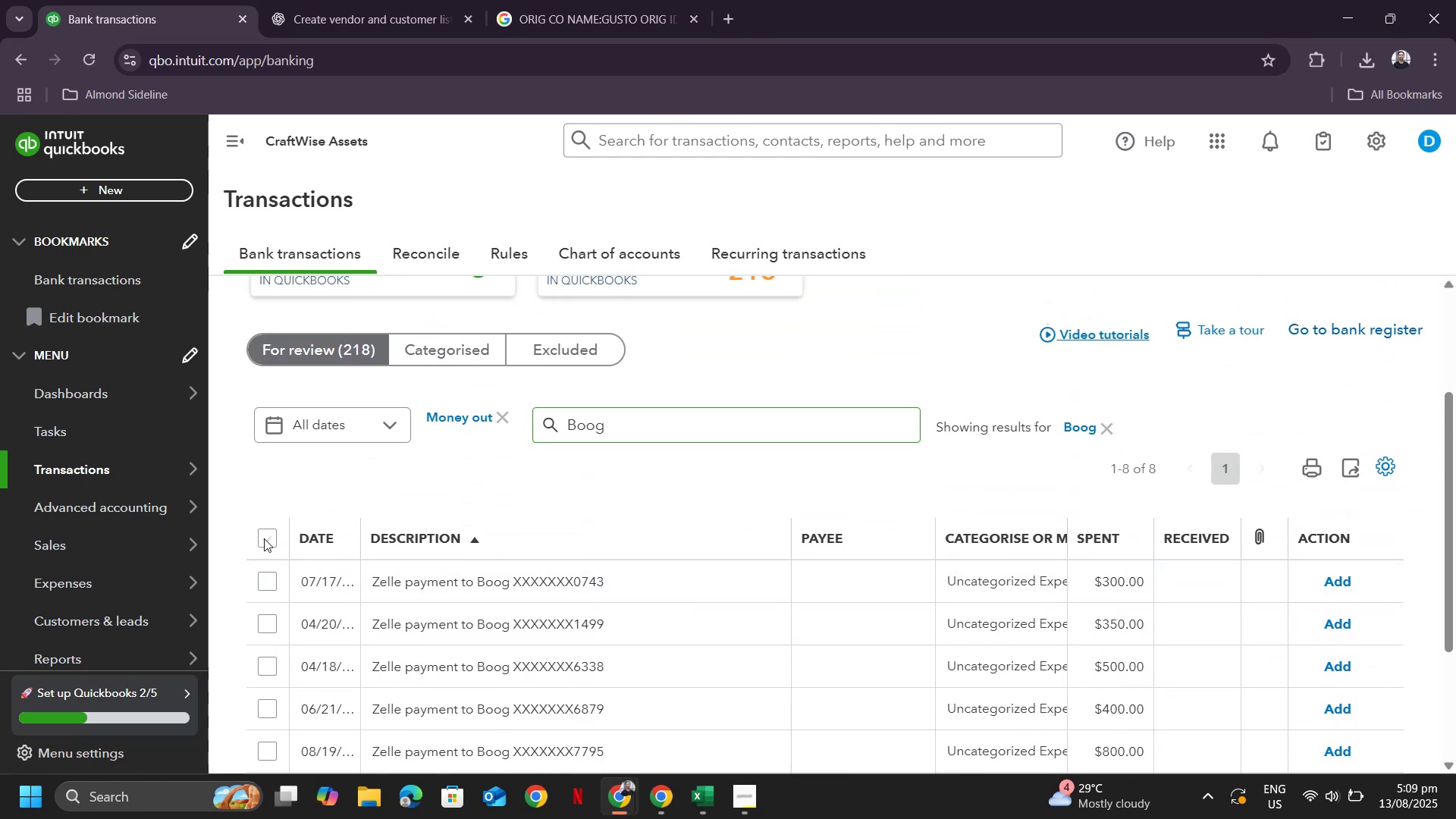 
left_click([725, 415])
 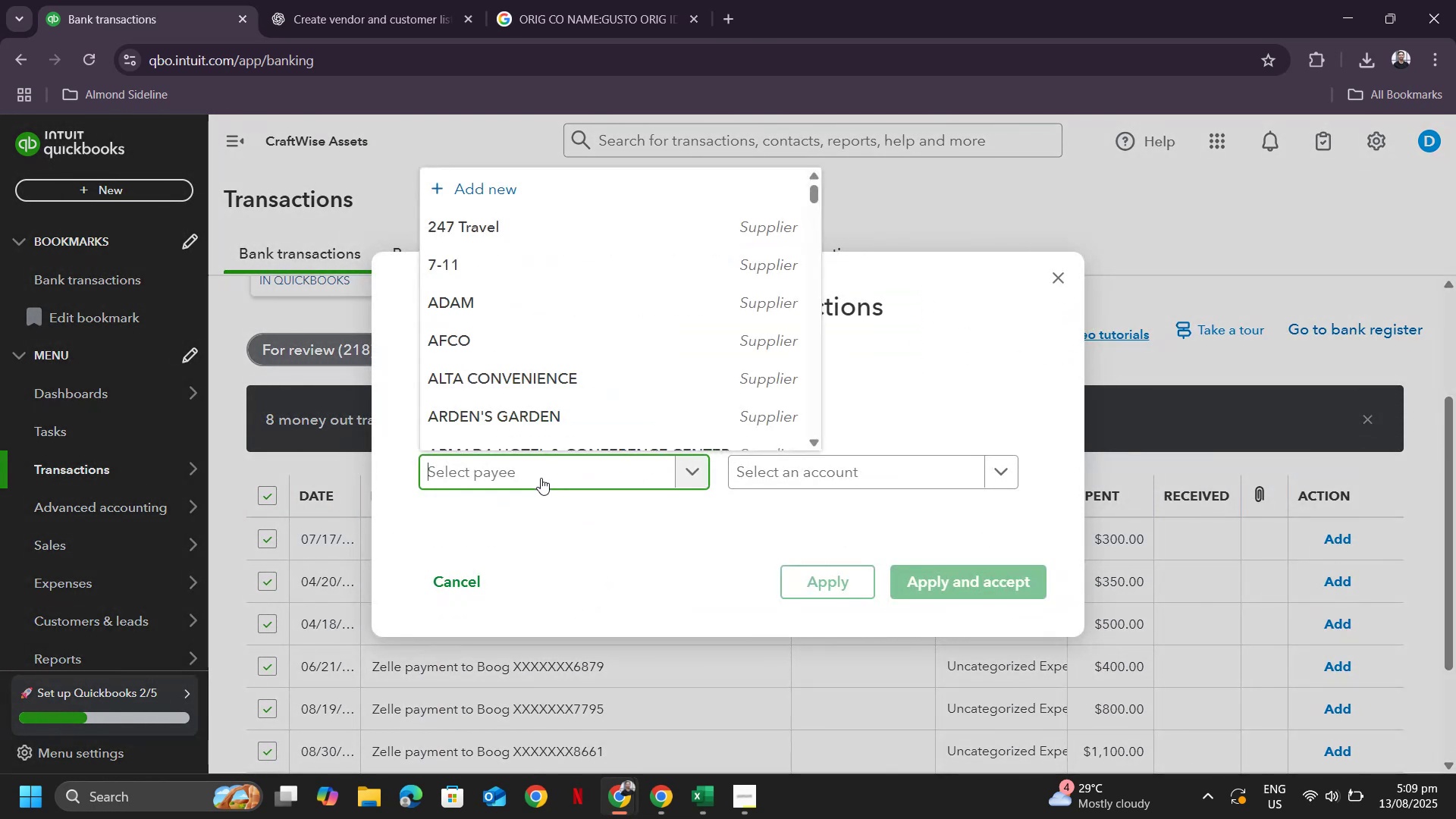 
key(Control+ControlLeft)
 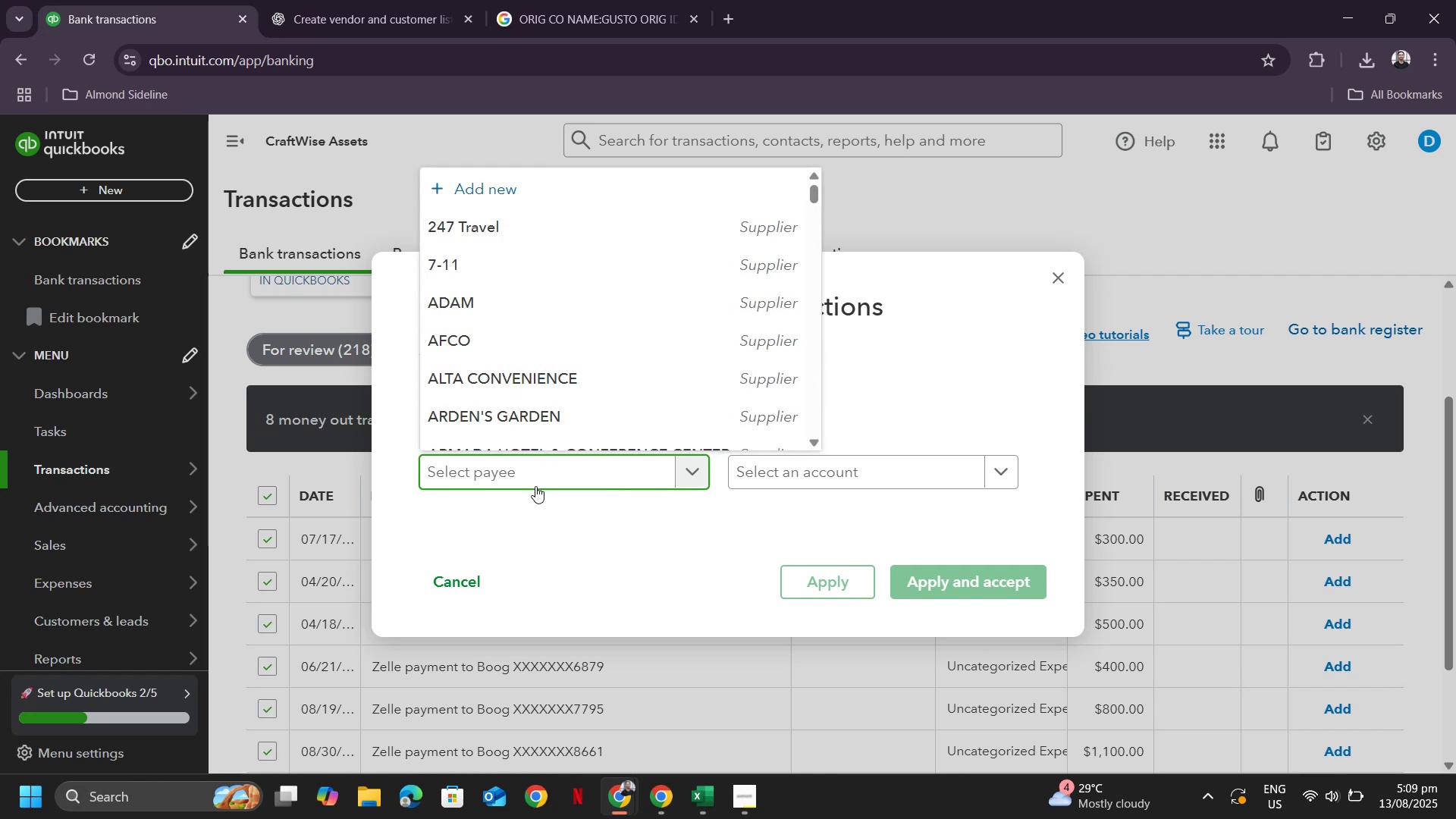 
type(Boog)
 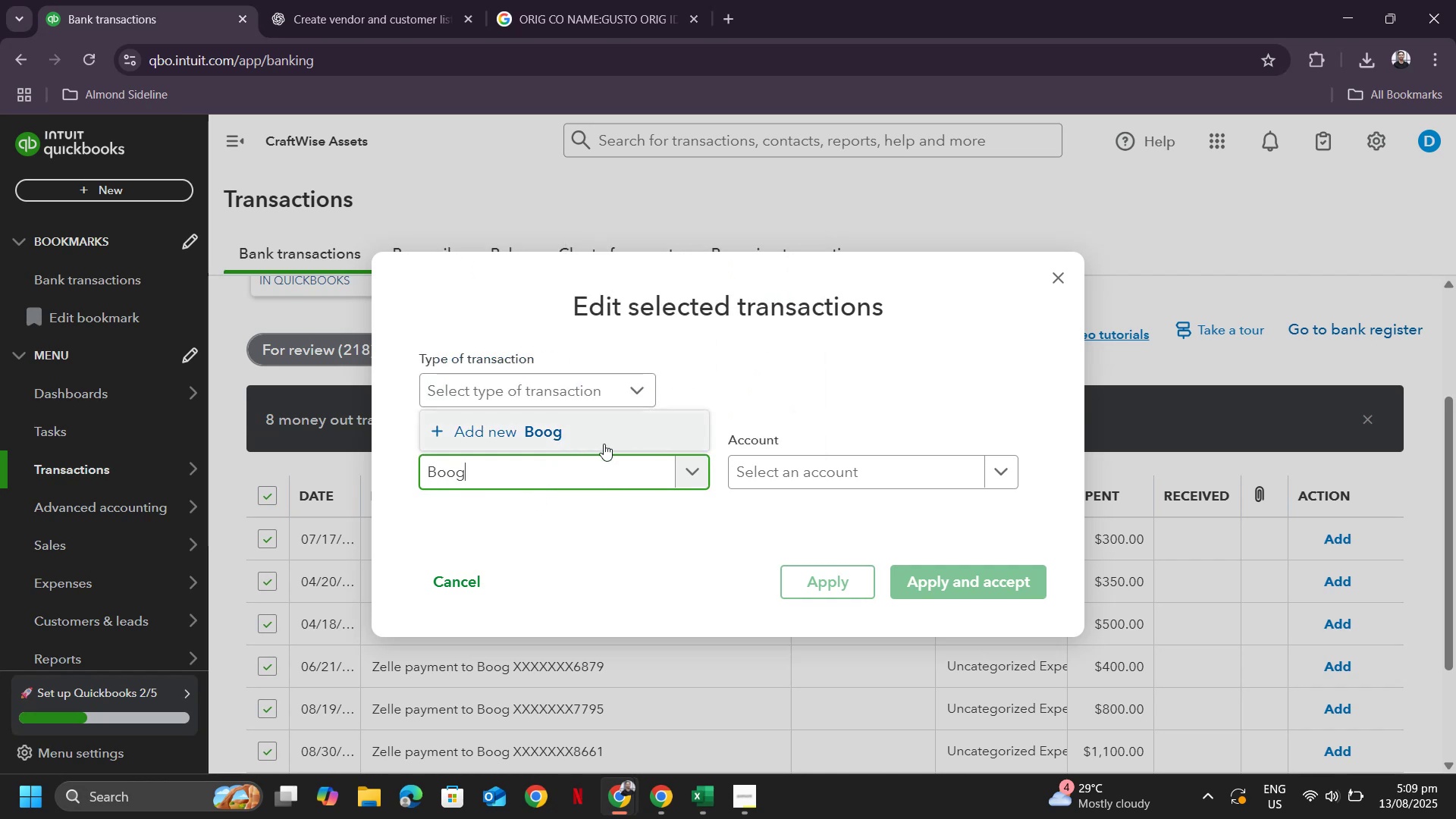 
left_click([546, 431])
 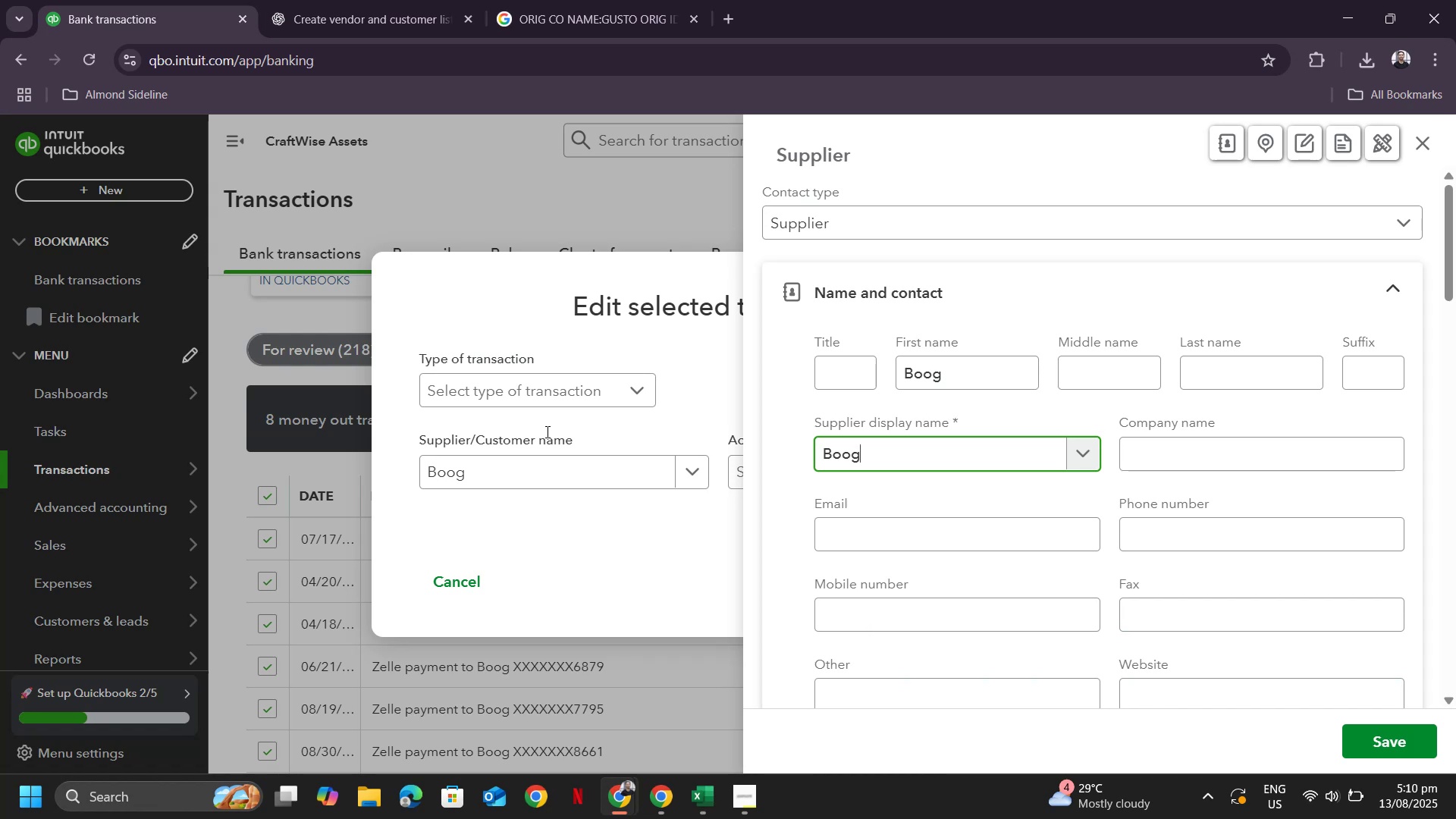 
wait(52.53)
 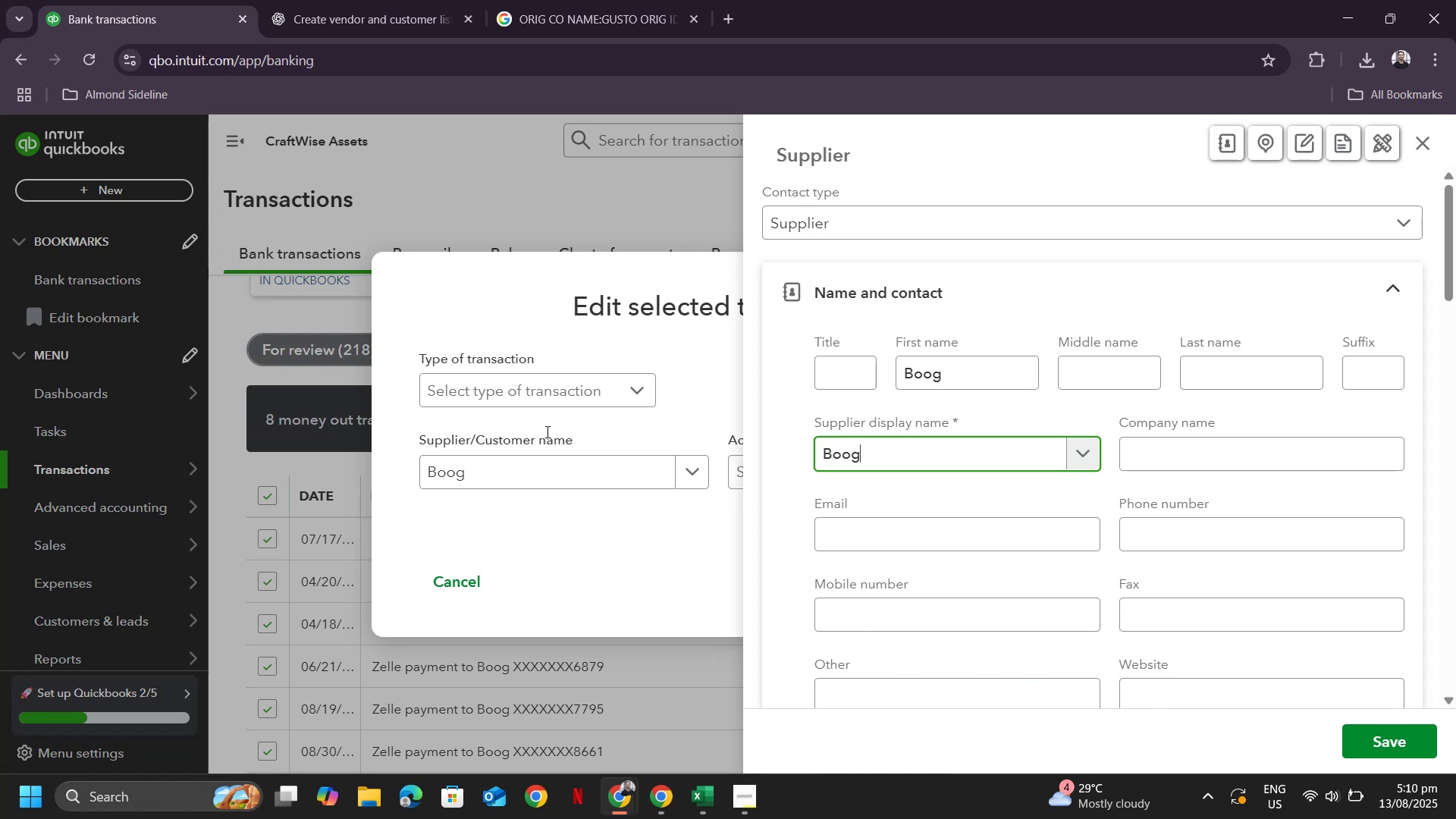 
left_click([811, 218])
 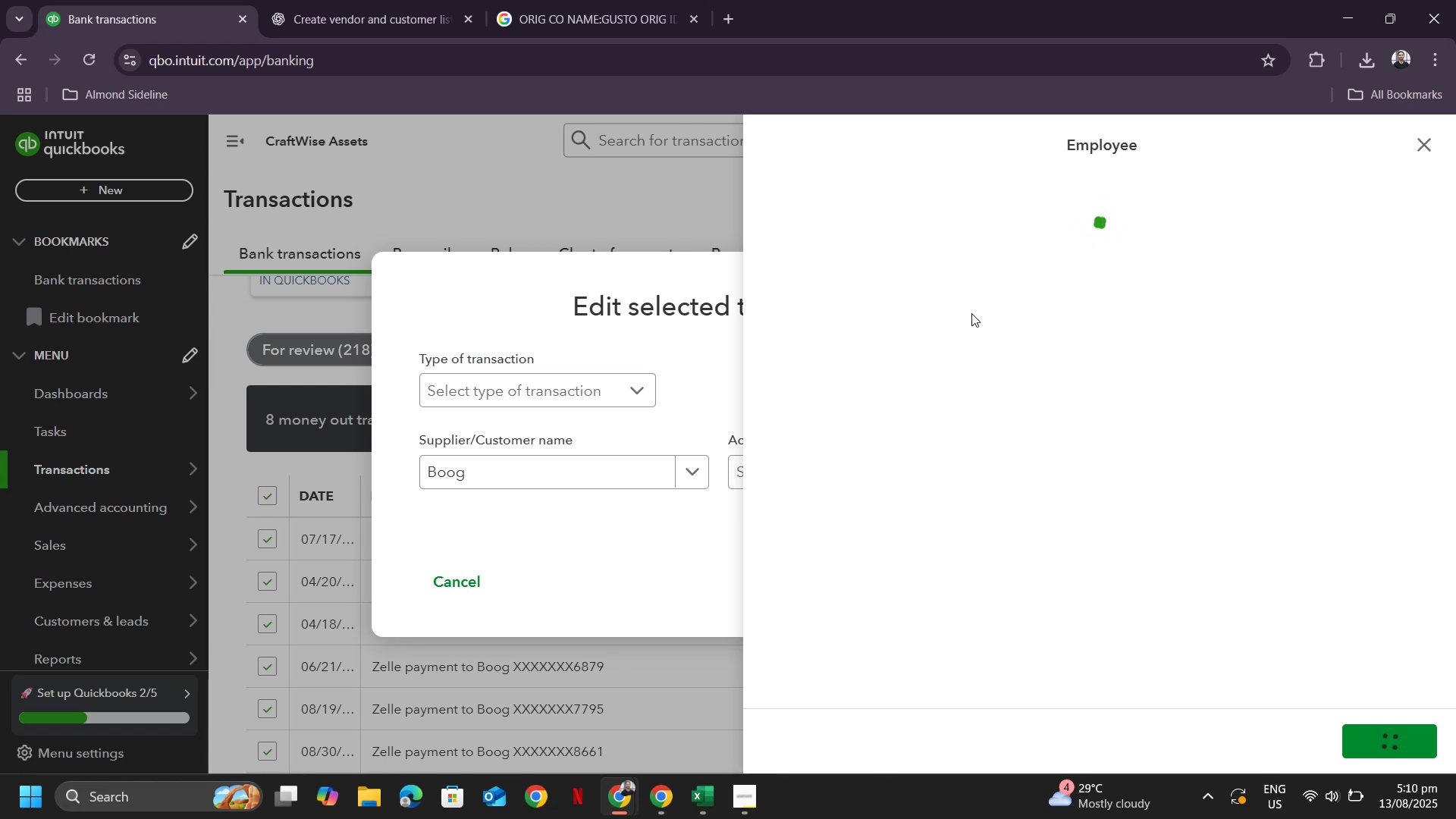 
wait(7.66)
 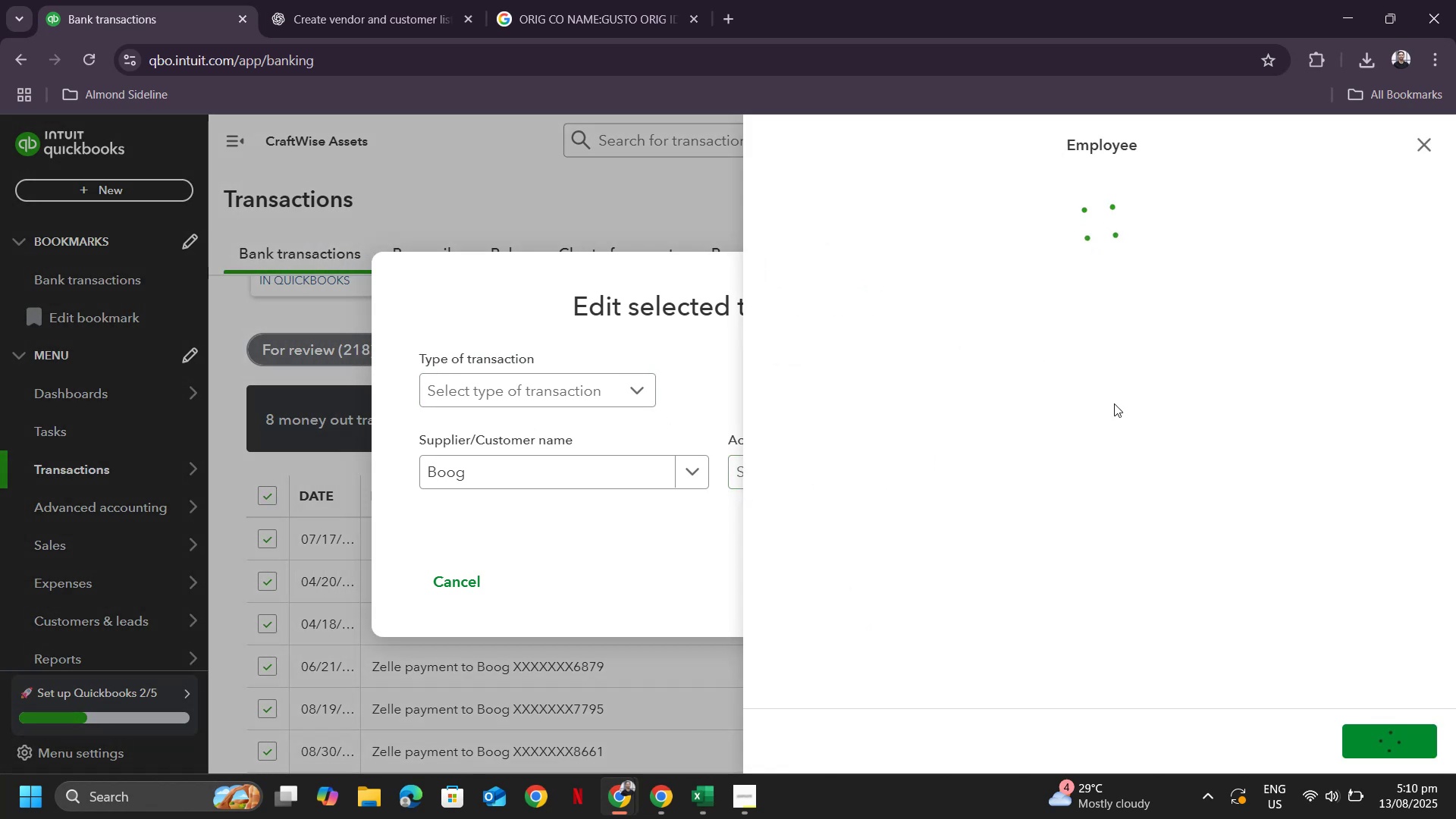 
left_click([1203, 314])
 